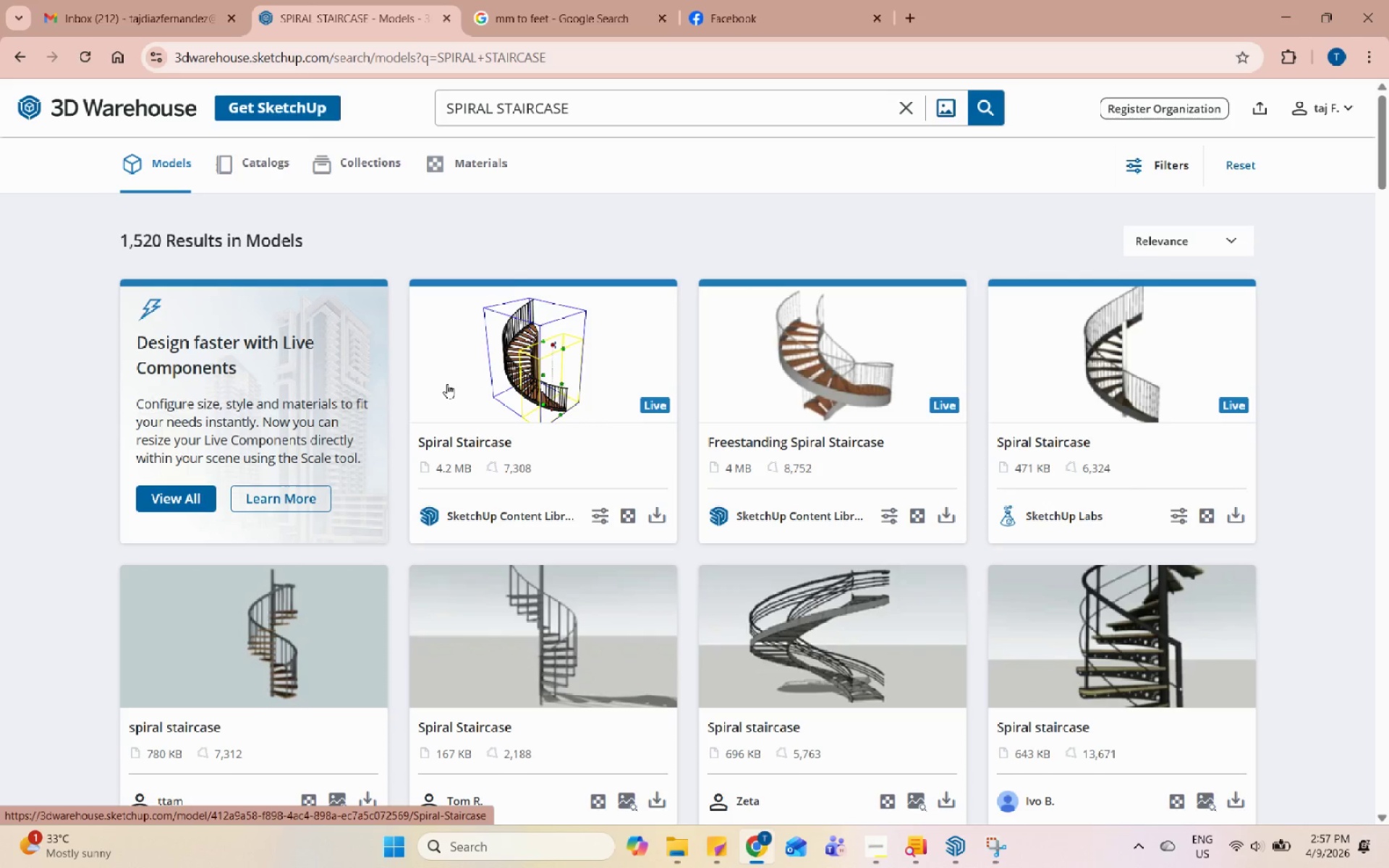 
wait(38.84)
 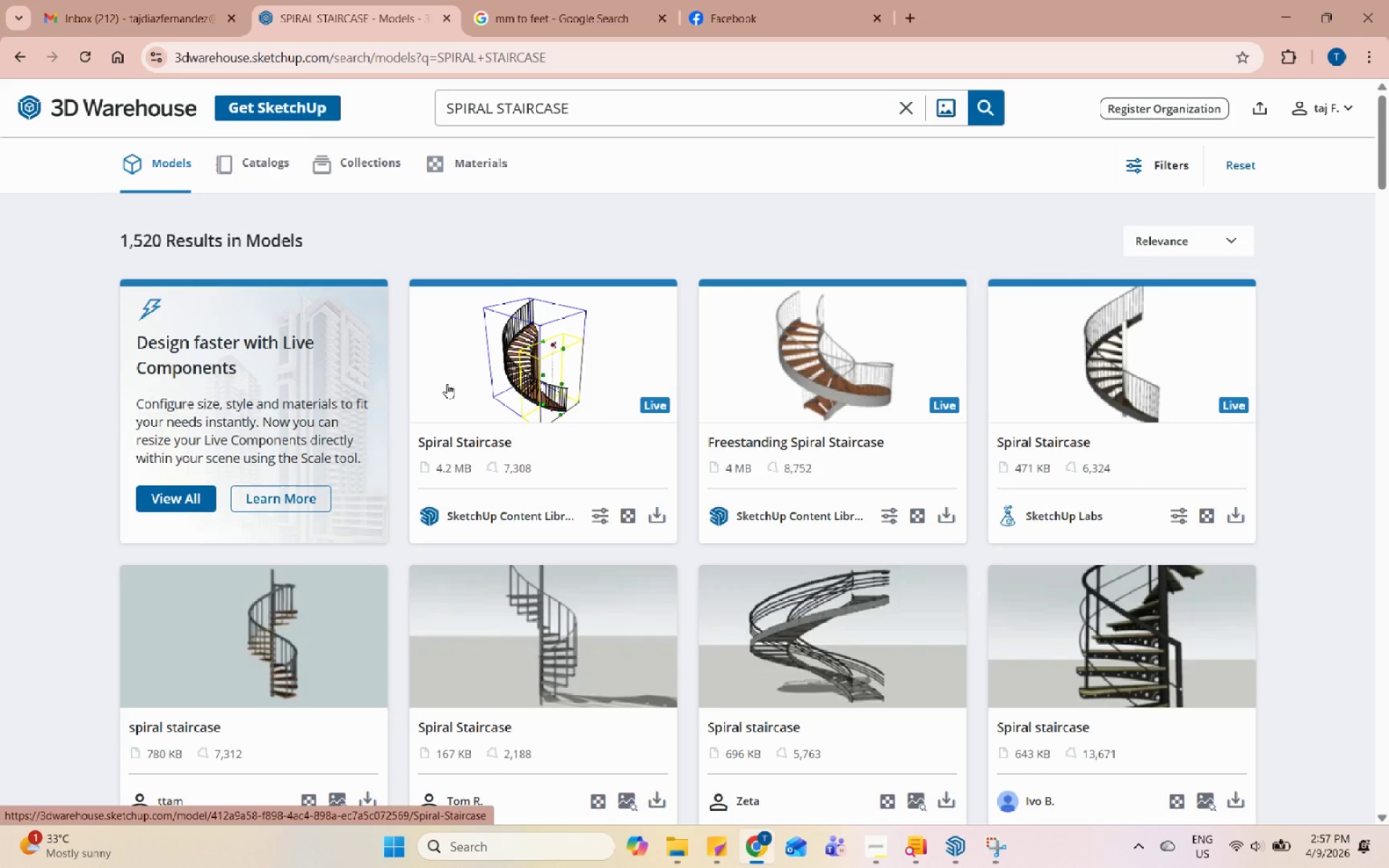 
scroll: coordinate [593, 448], scroll_direction: down, amount: 2.0
 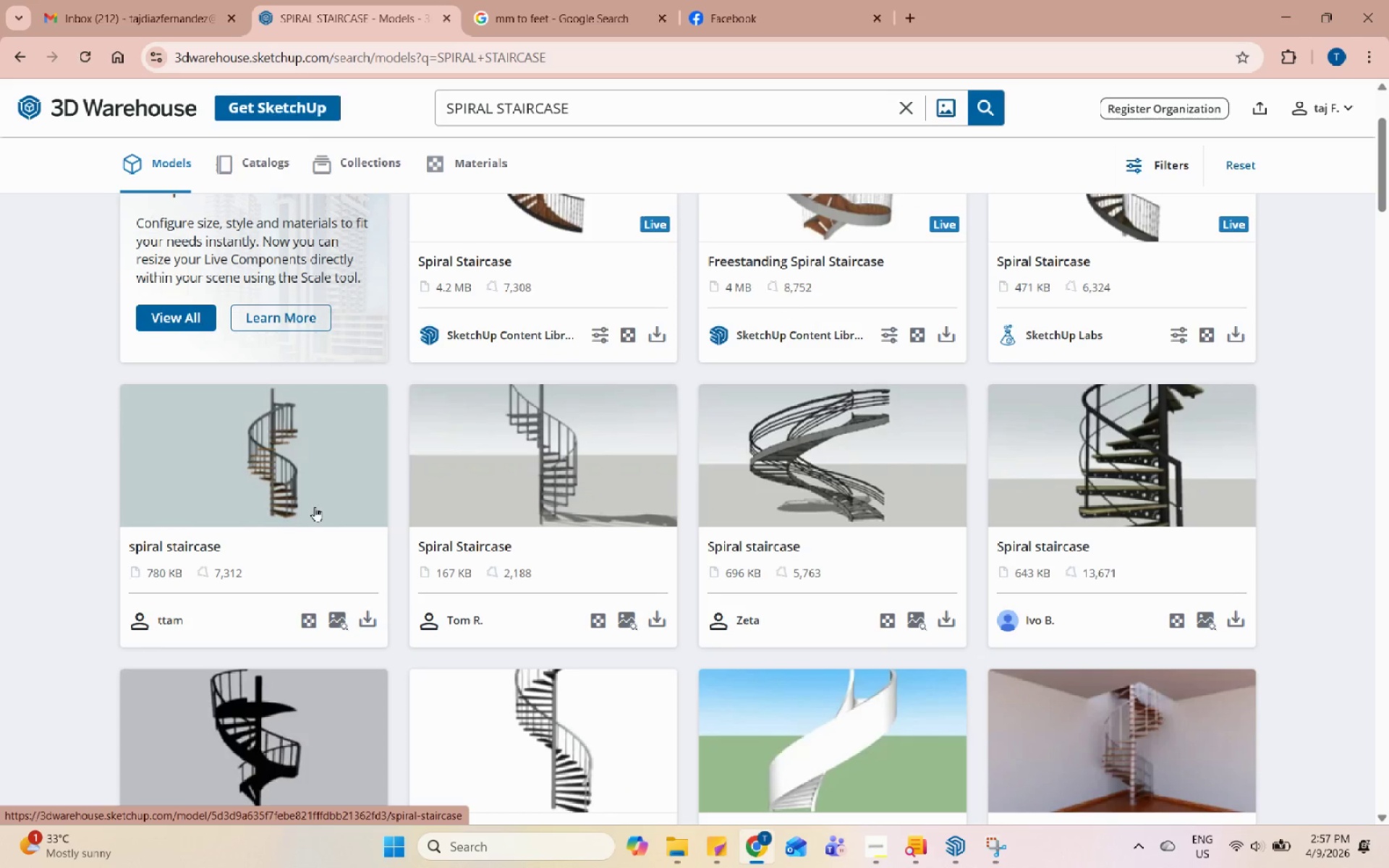 
left_click([299, 498])
 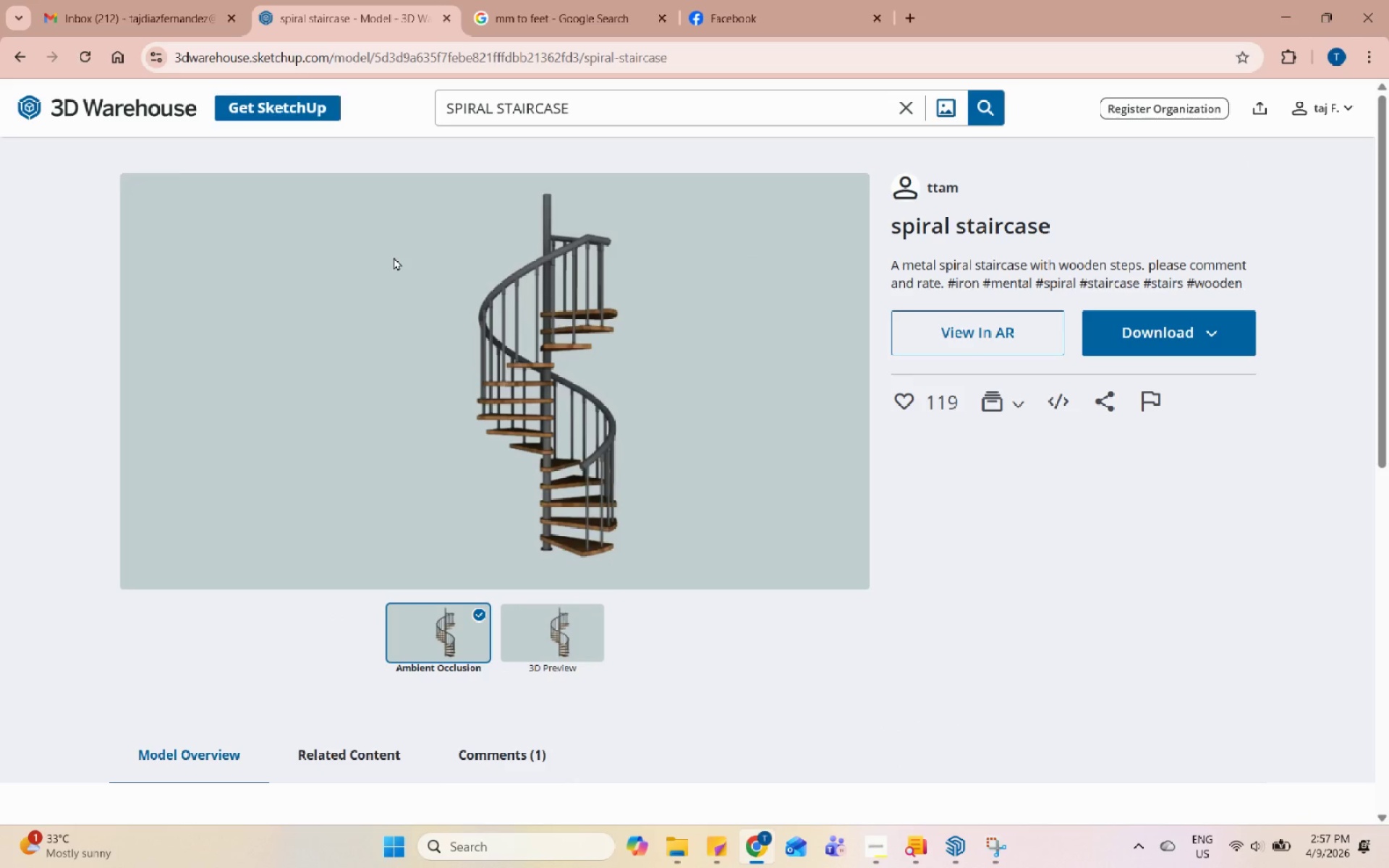 
left_click([22, 54])
 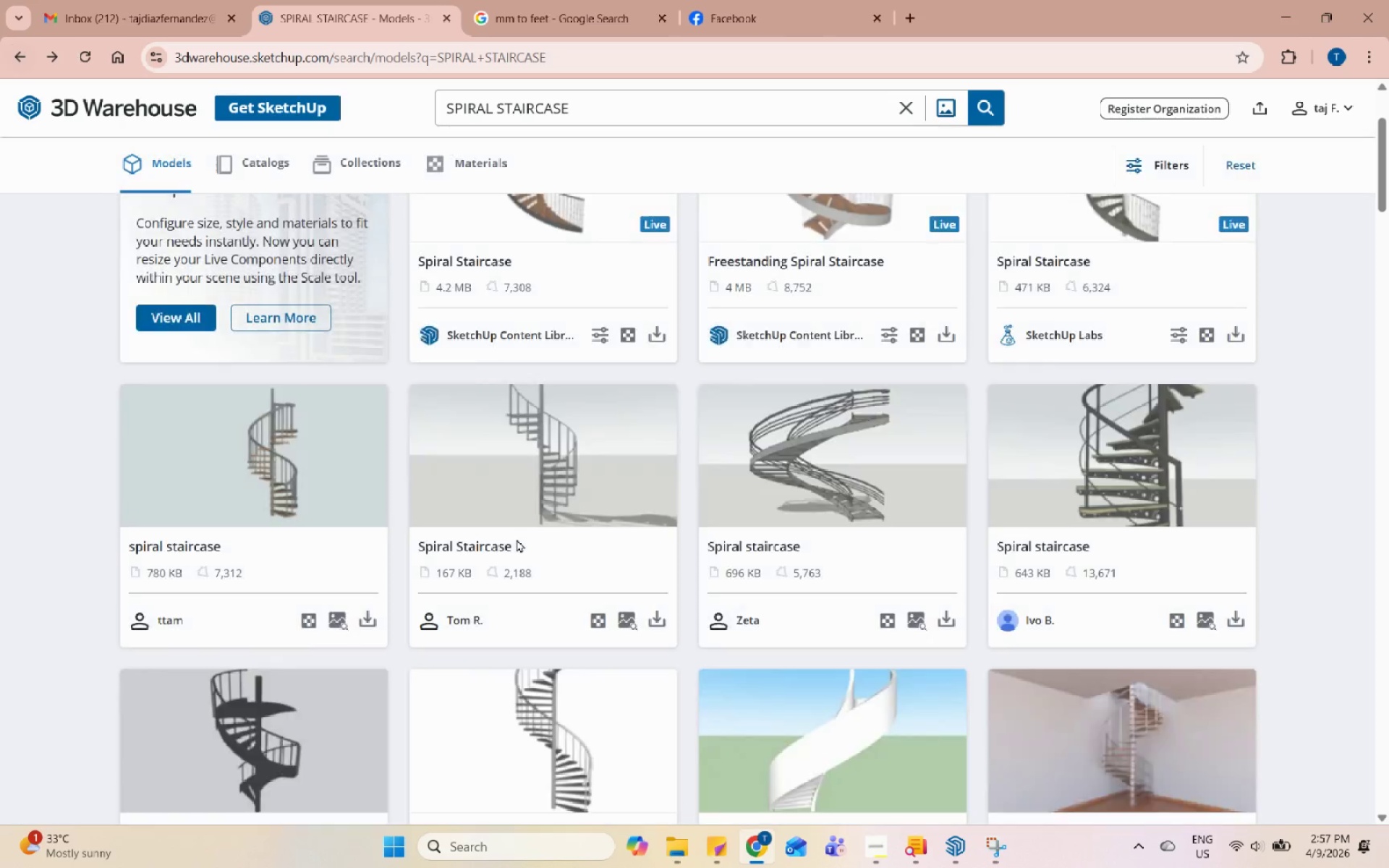 
scroll: coordinate [1055, 448], scroll_direction: down, amount: 5.0
 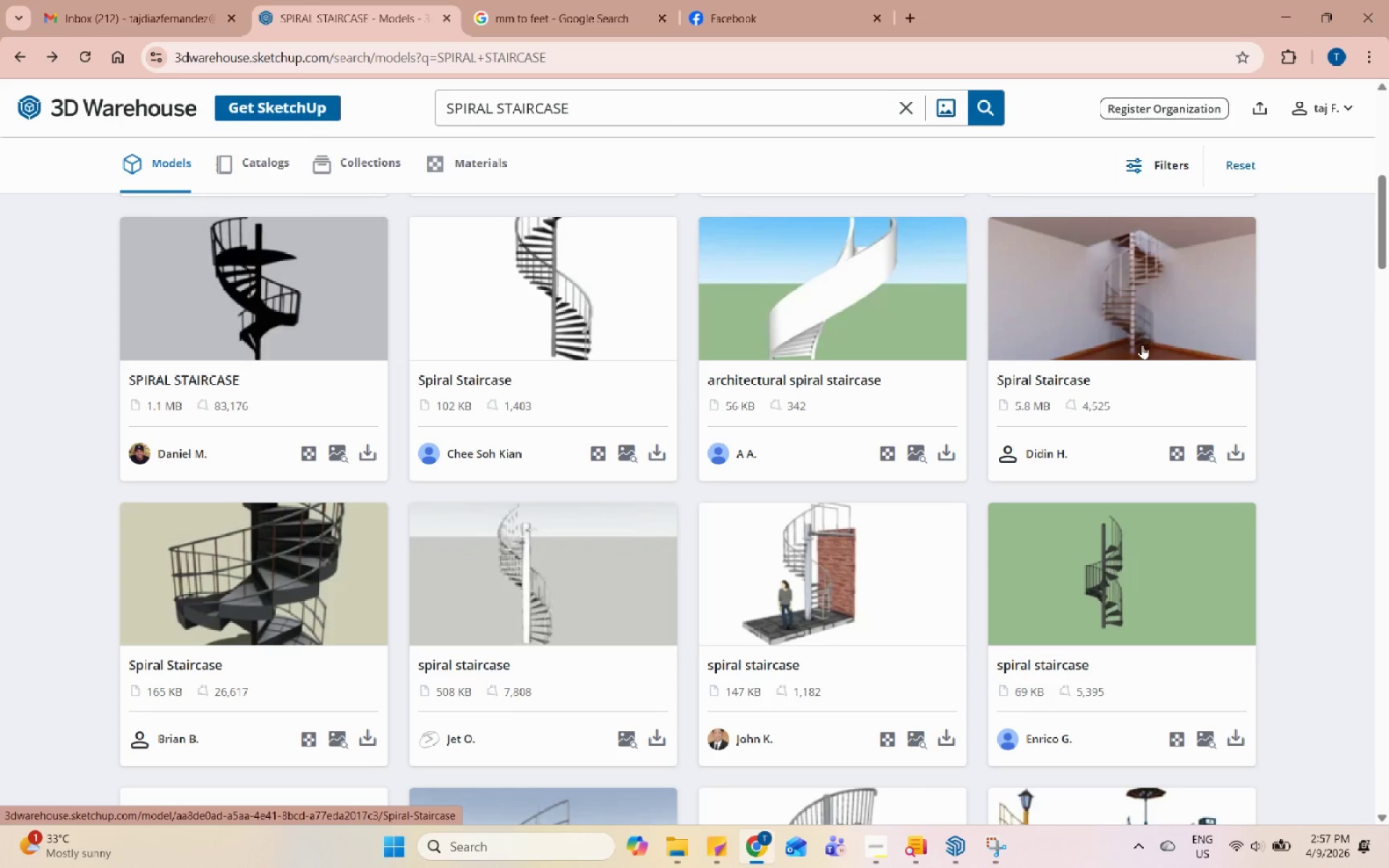 
left_click([1167, 330])
 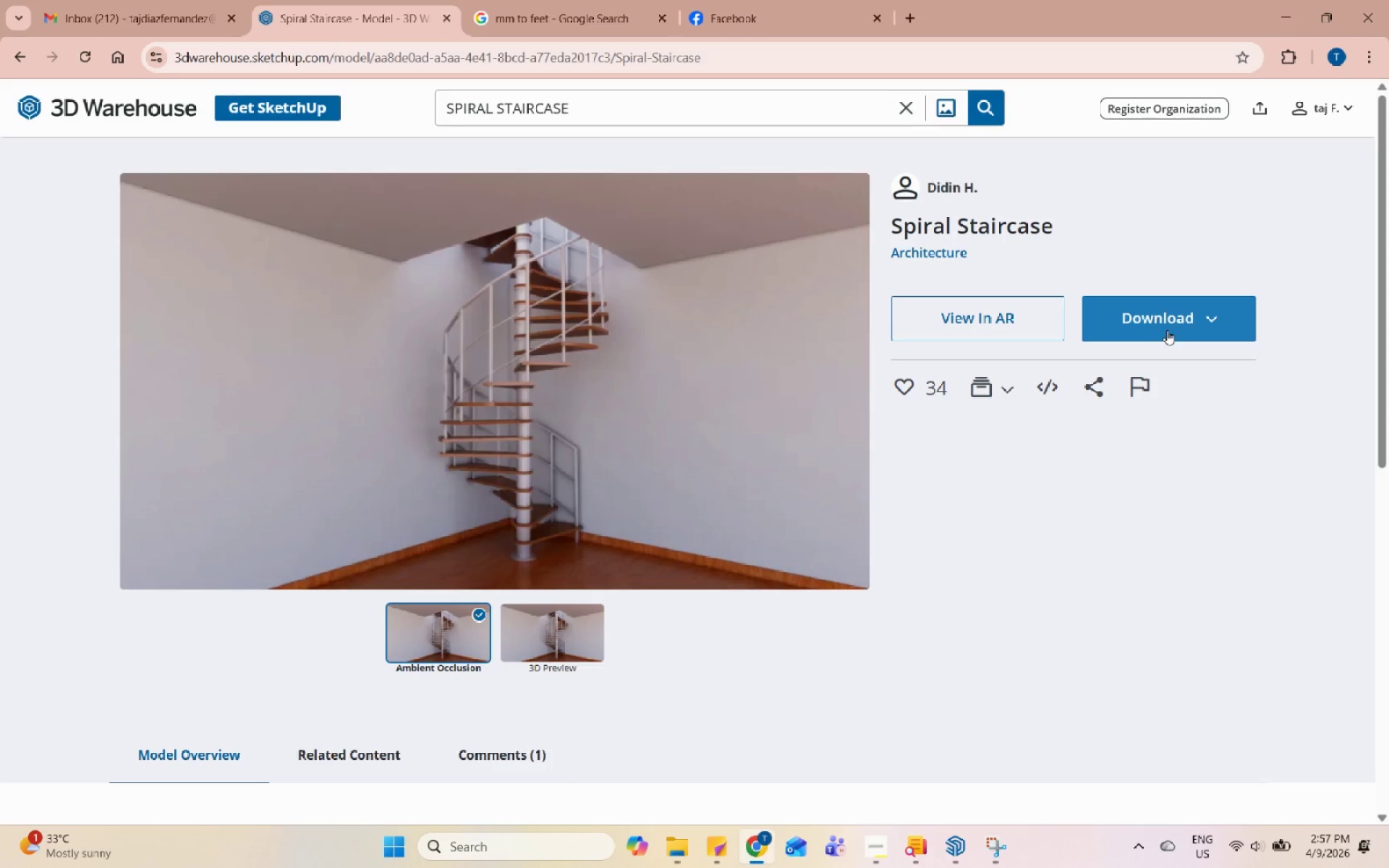 
 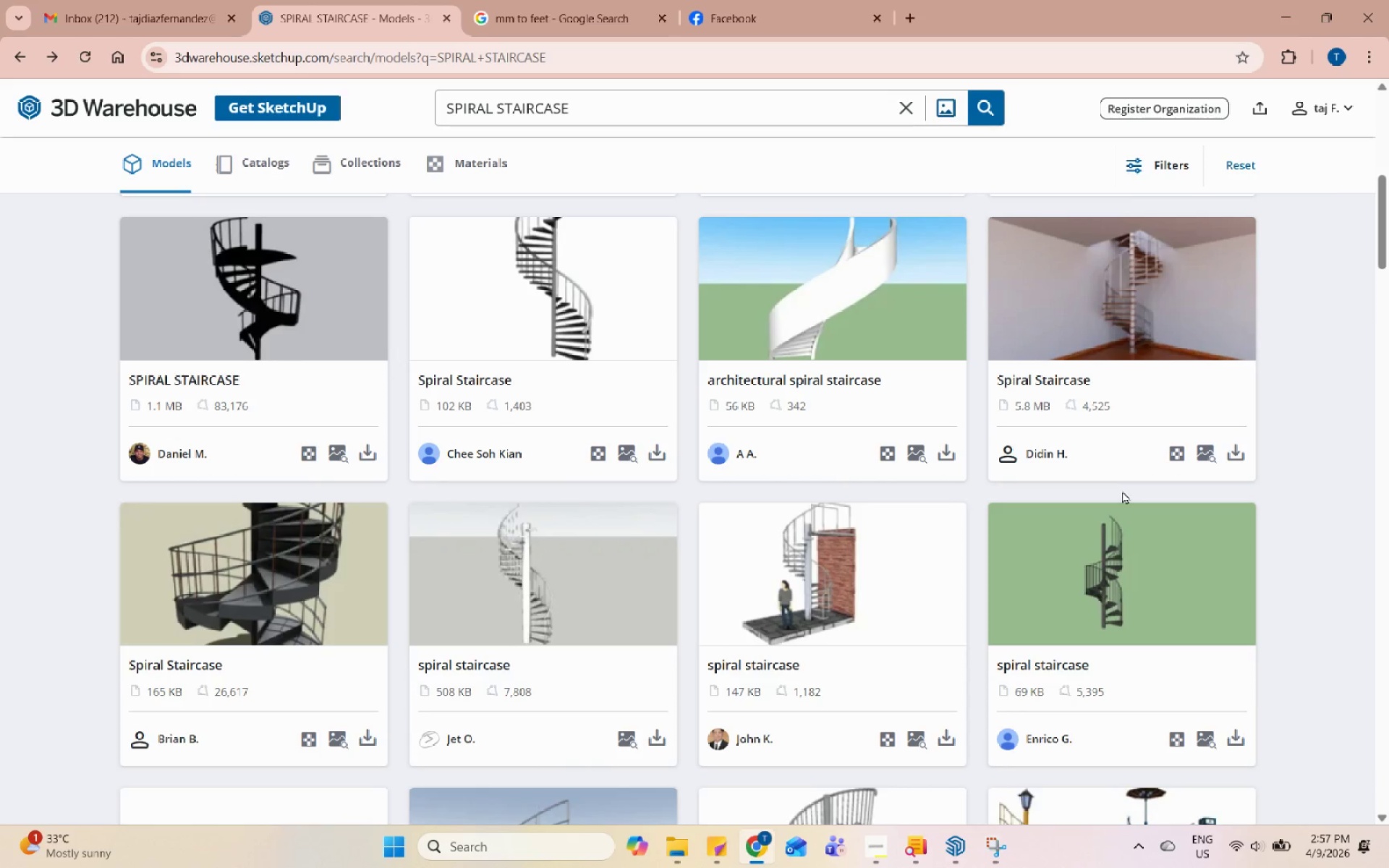 
scroll: coordinate [1120, 529], scroll_direction: down, amount: 13.0
 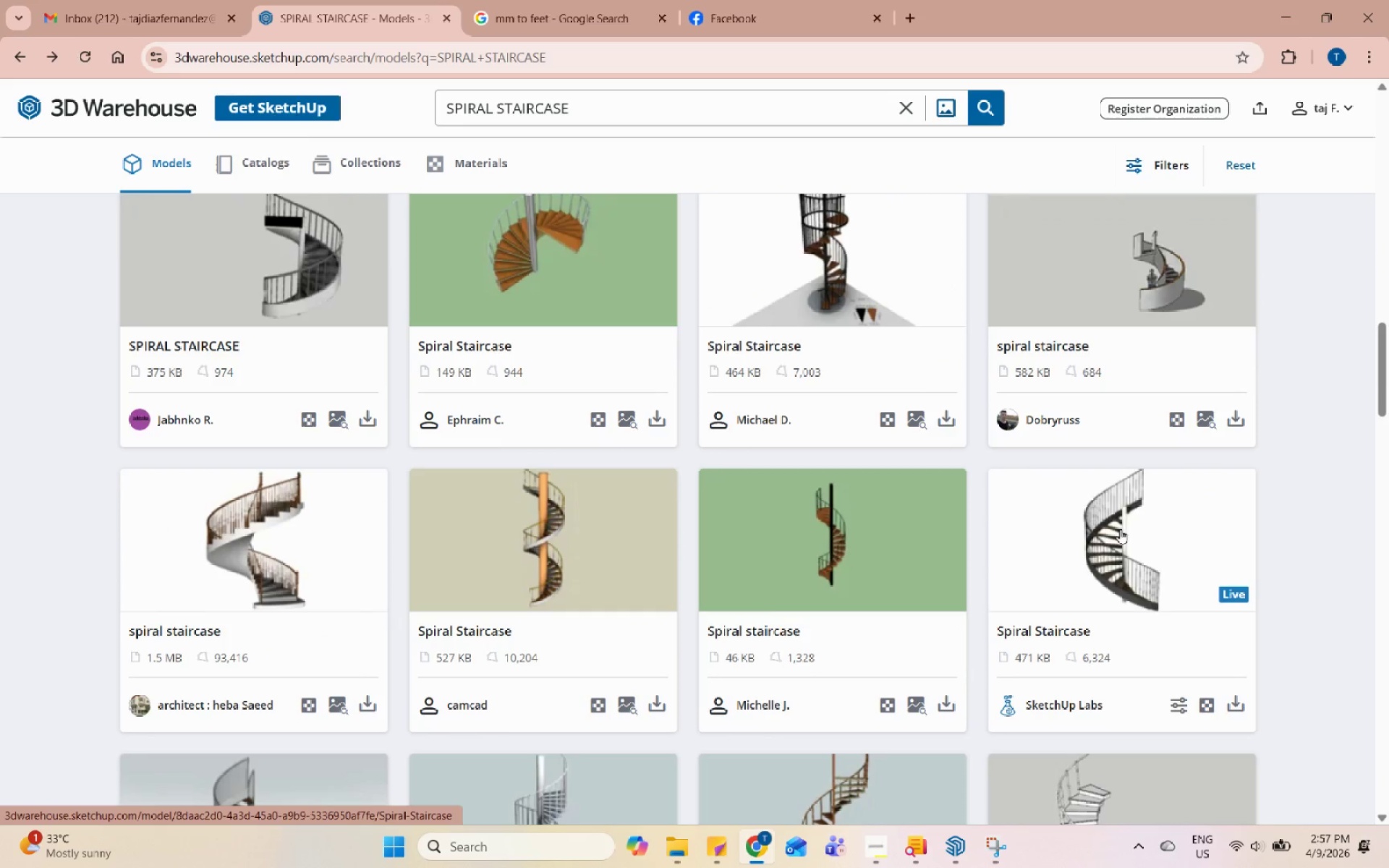 
left_click([876, 548])
 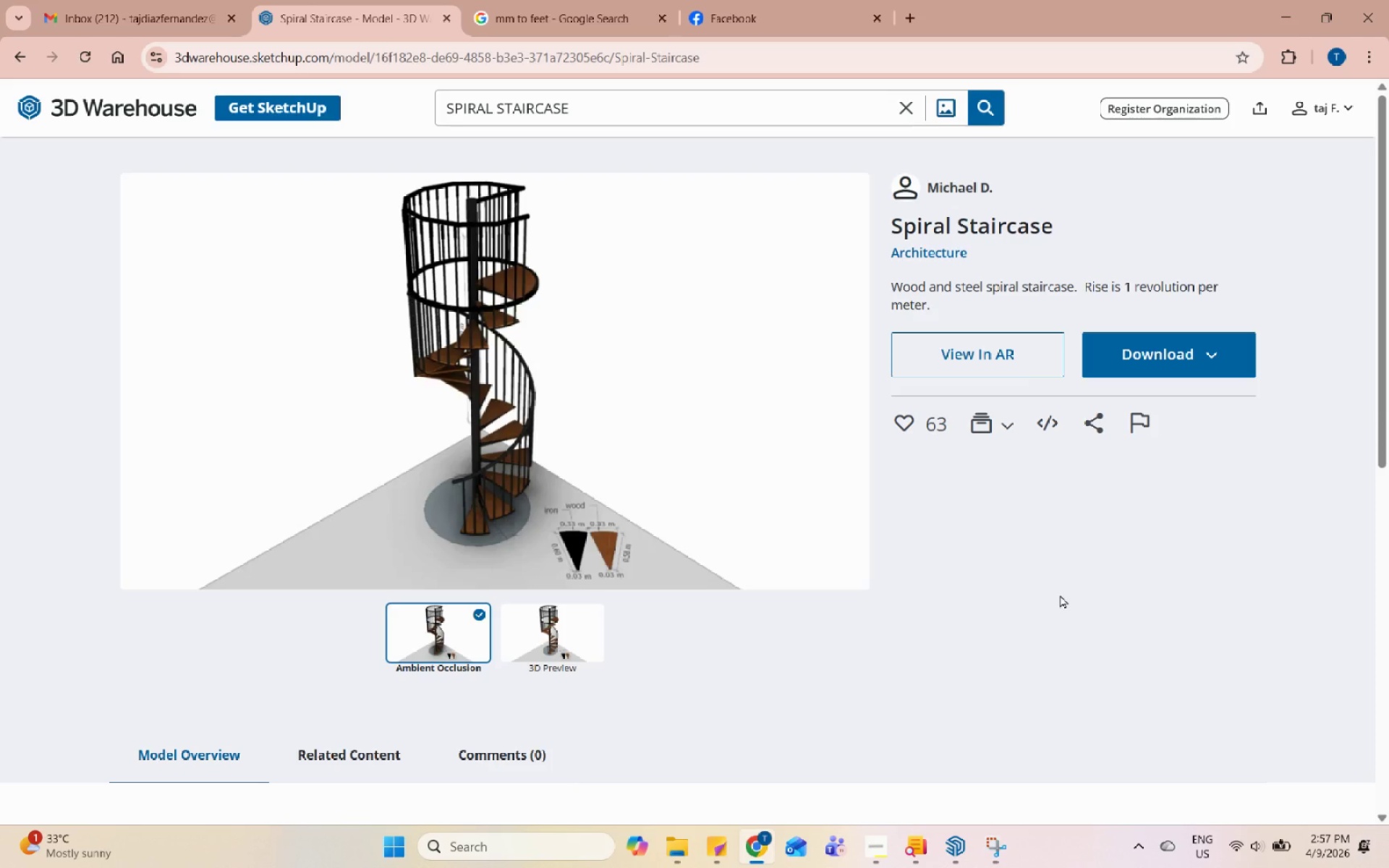 
scroll: coordinate [1120, 529], scroll_direction: up, amount: 3.0
 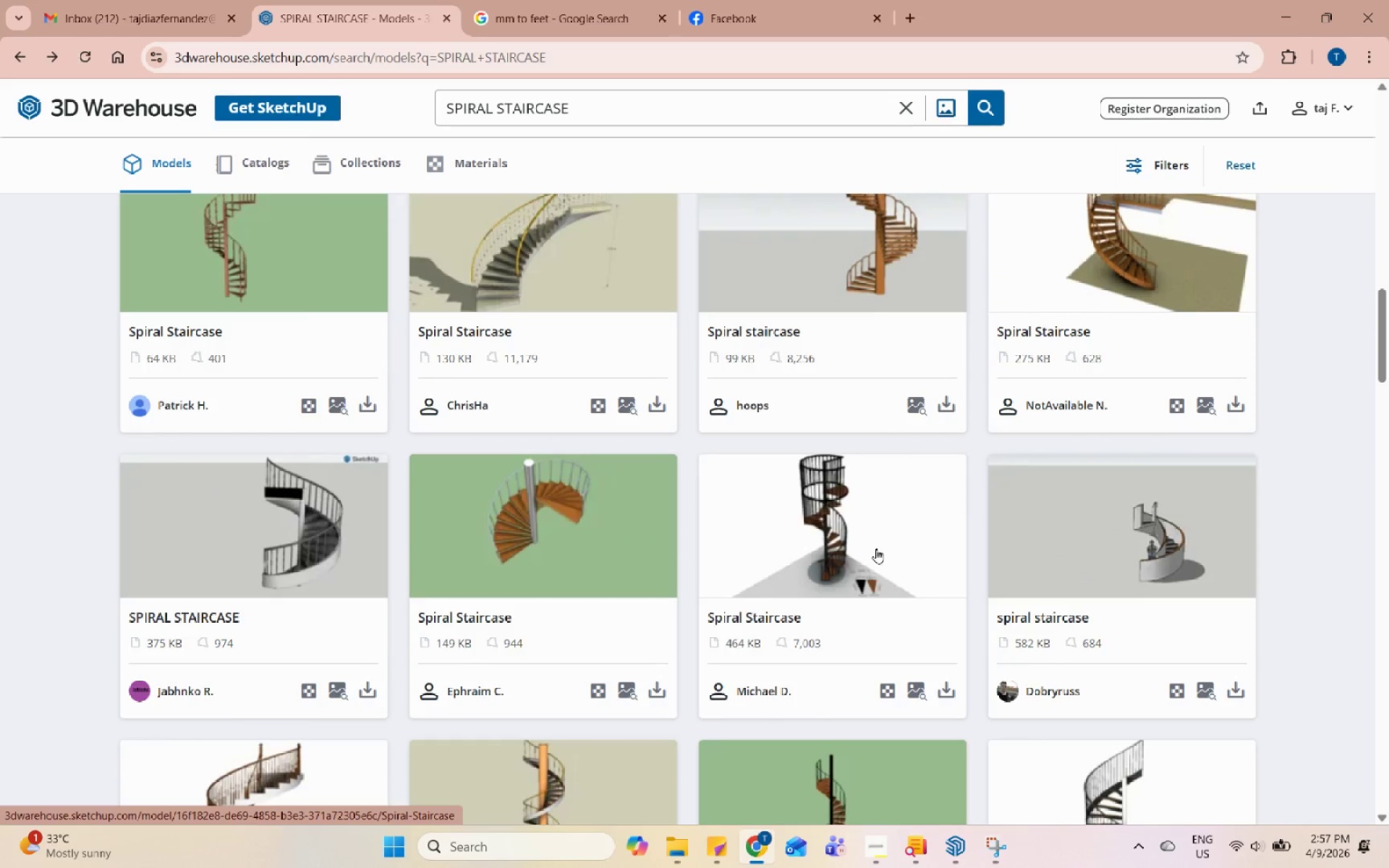 
wait(30.65)
 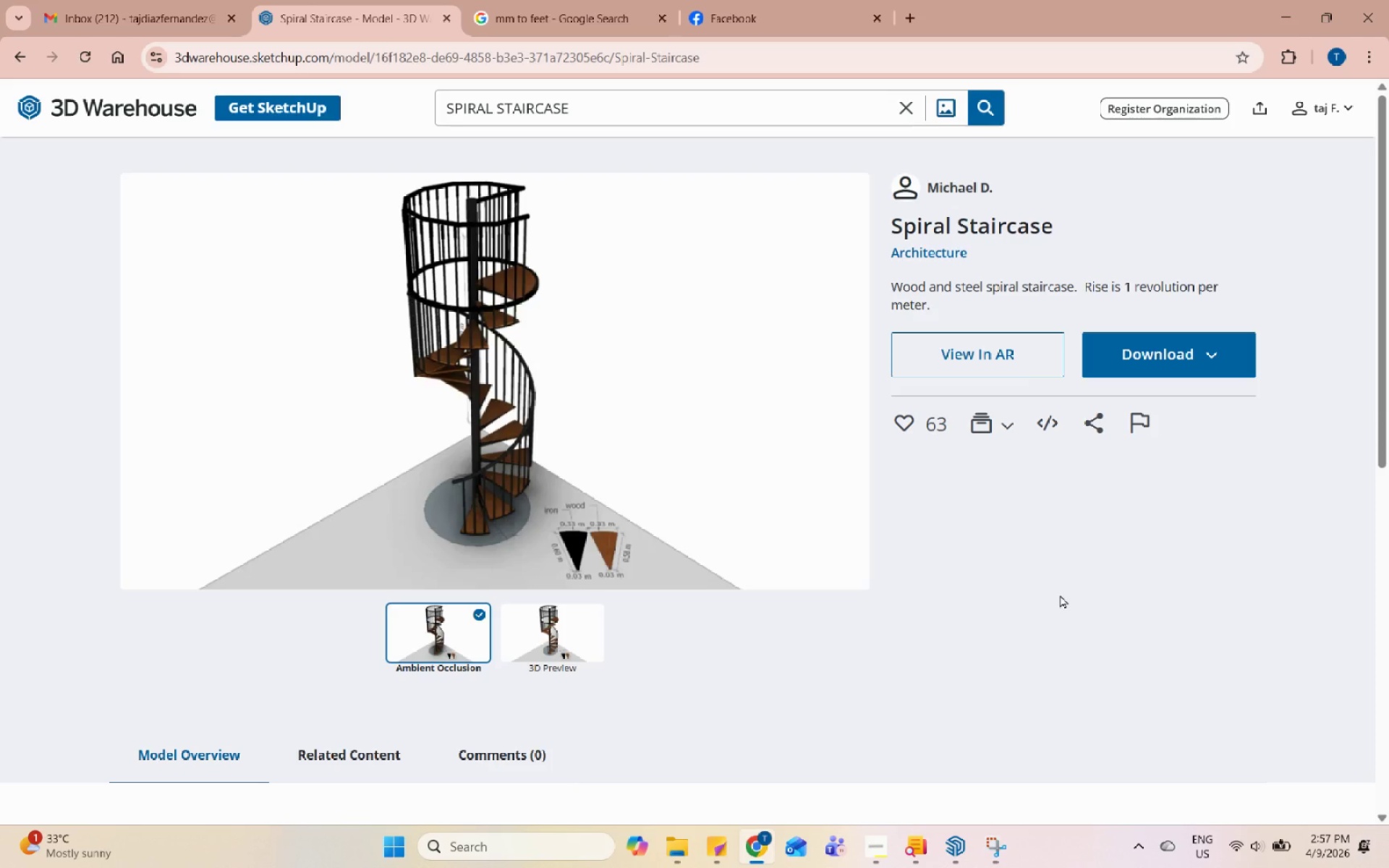 
left_click([1156, 360])
 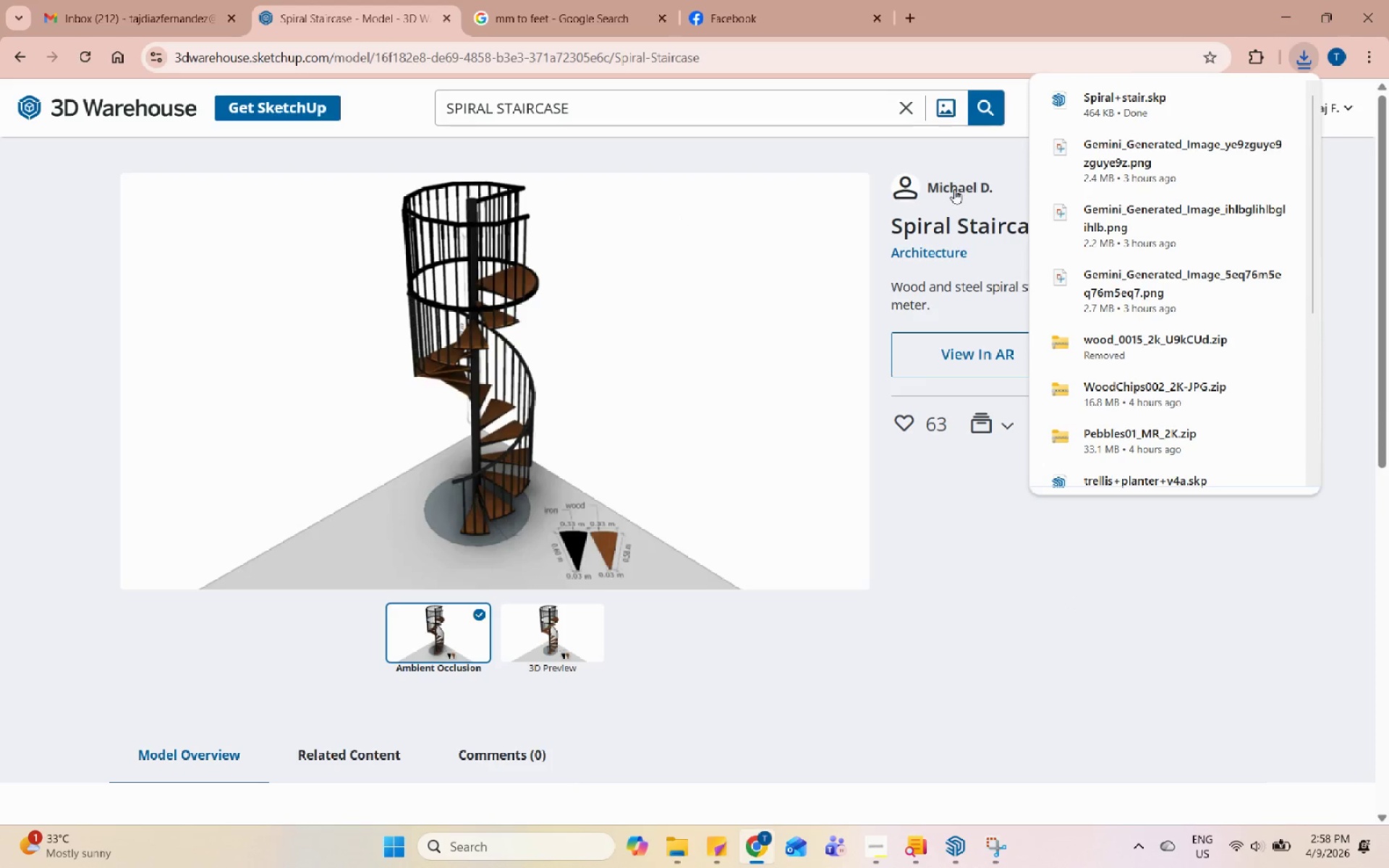 
left_click([1270, 17])
 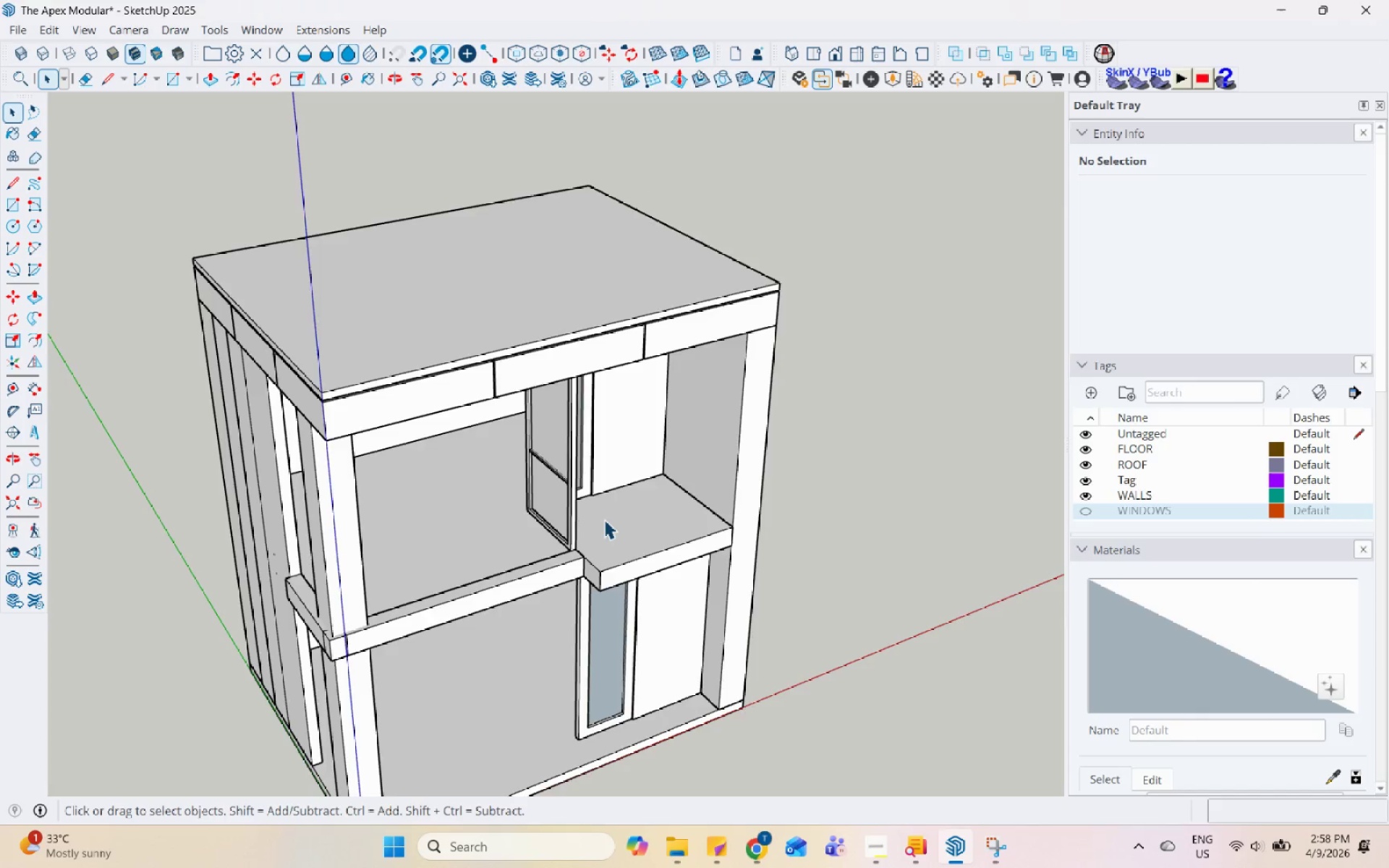 
scroll: coordinate [603, 537], scroll_direction: down, amount: 4.0
 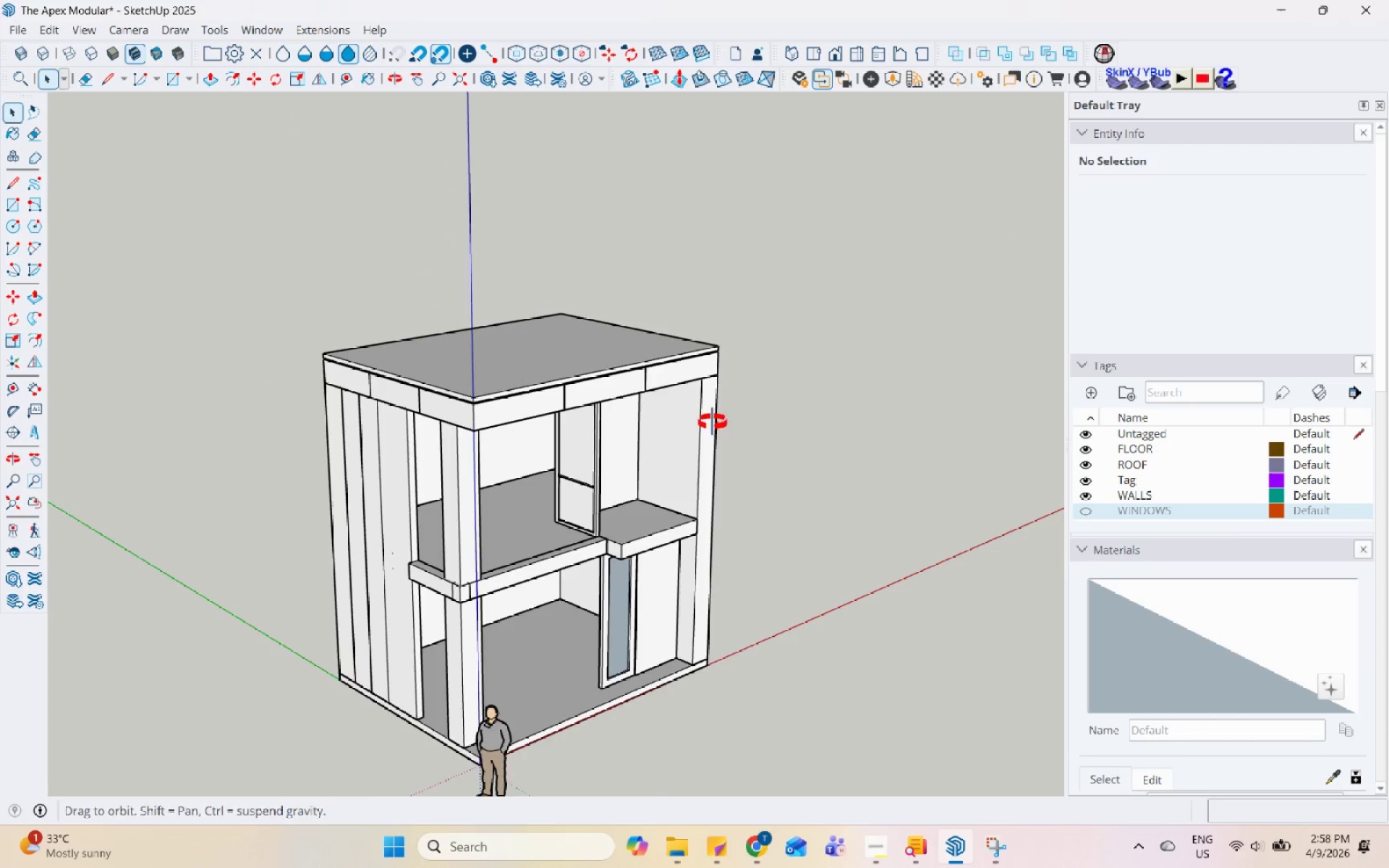 
scroll: coordinate [579, 532], scroll_direction: up, amount: 5.0
 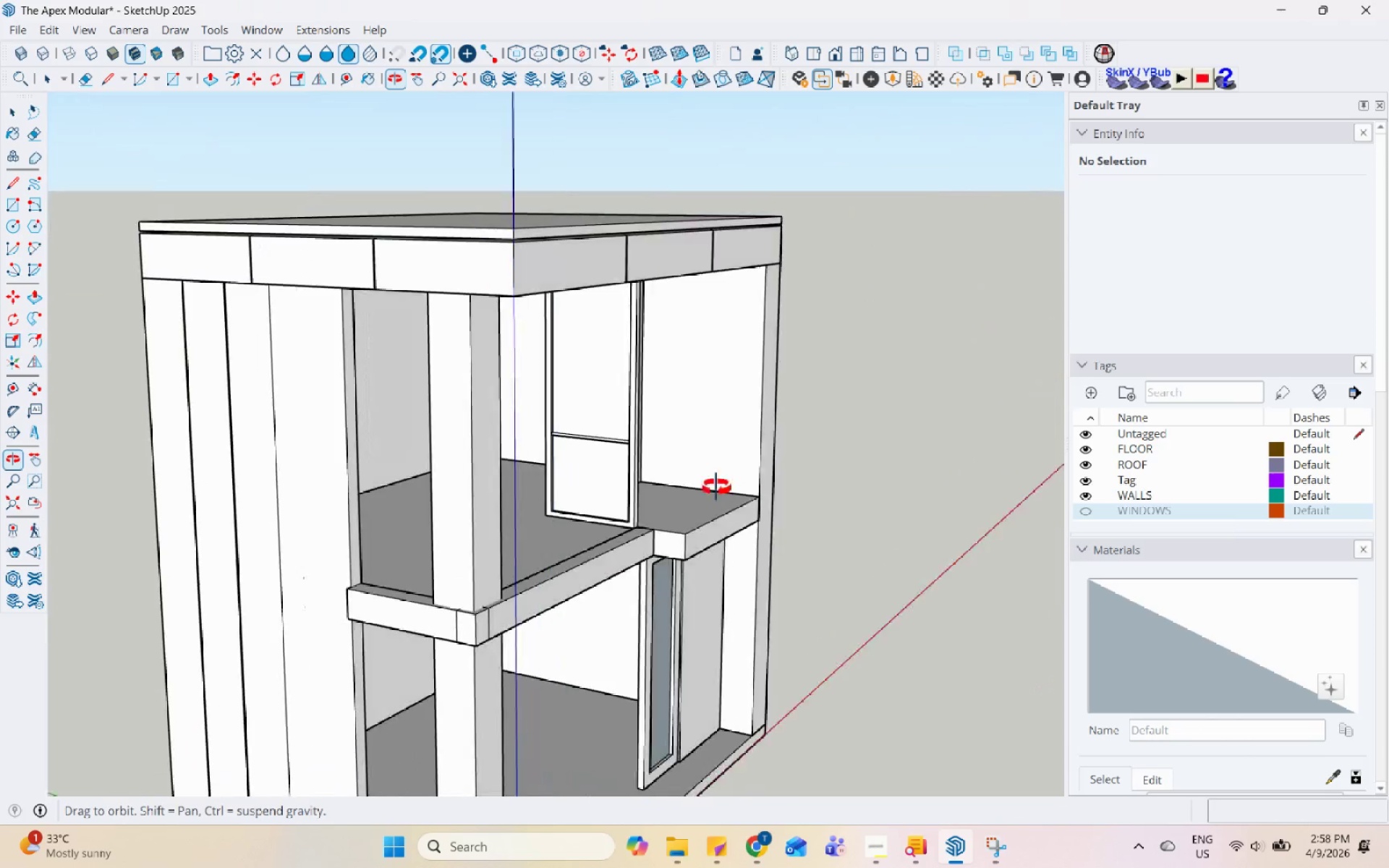 
middle_click([704, 535])
 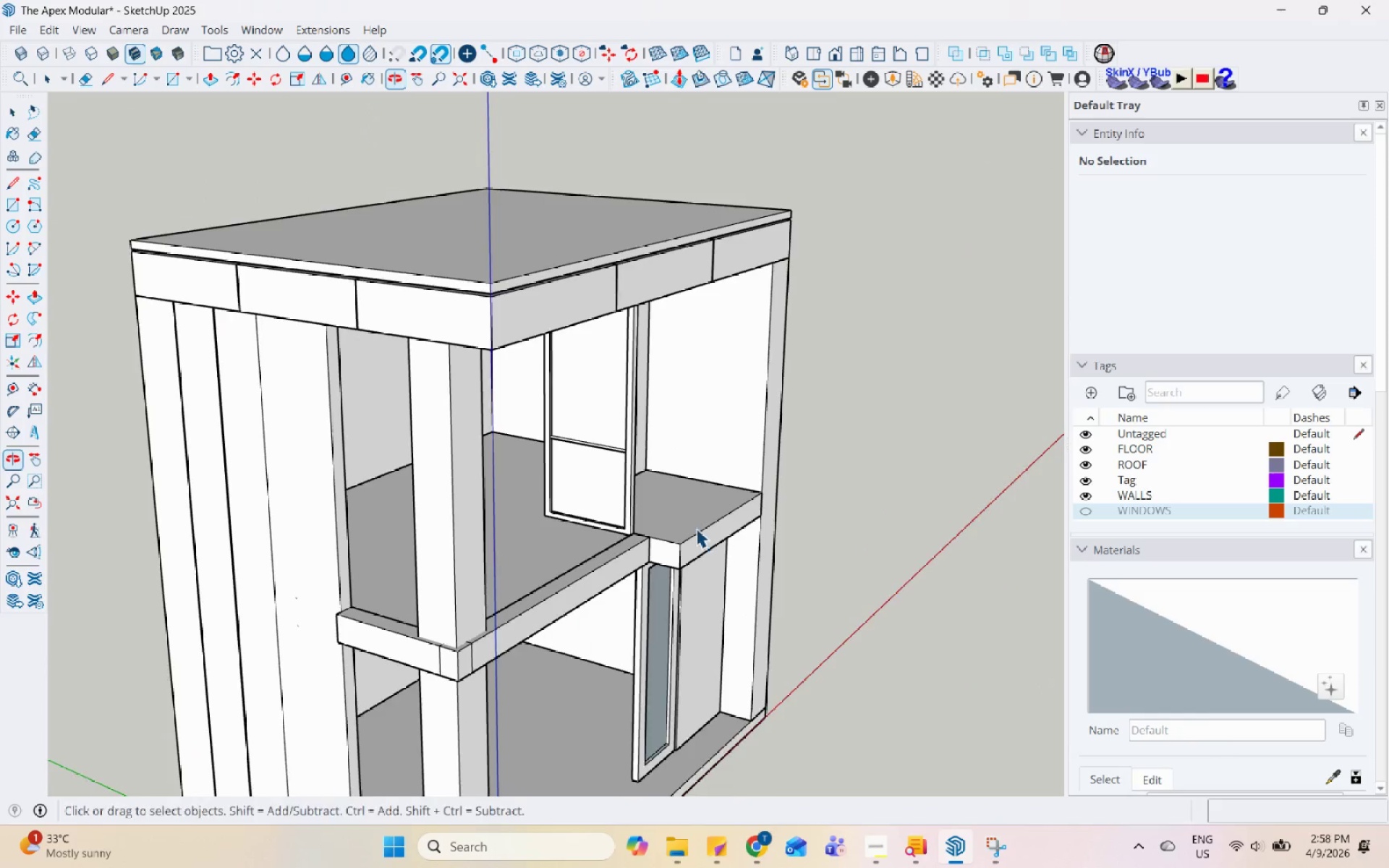 
scroll: coordinate [517, 464], scroll_direction: up, amount: 6.0
 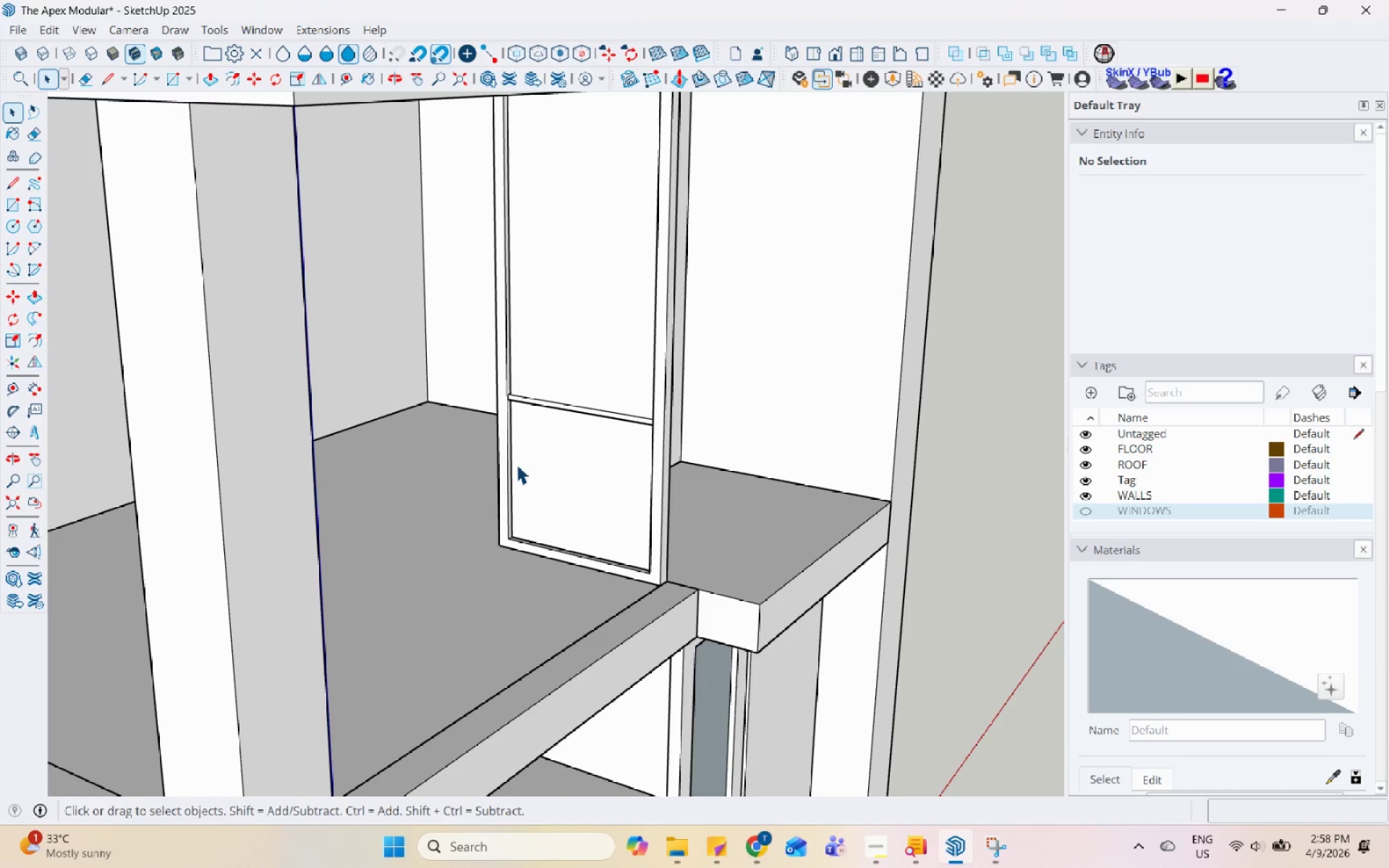 
scroll: coordinate [517, 464], scroll_direction: down, amount: 2.0
 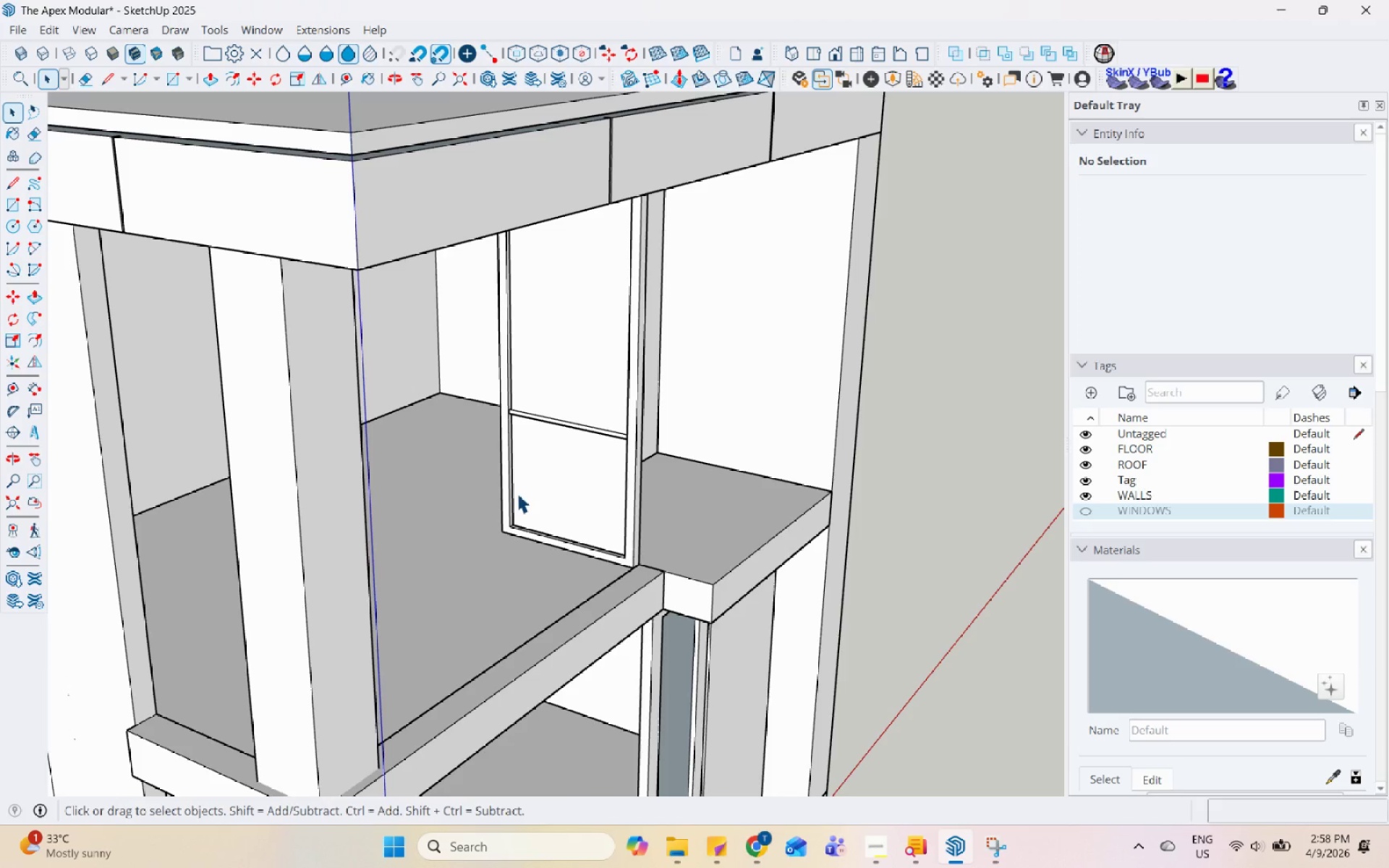 
wait(5.56)
 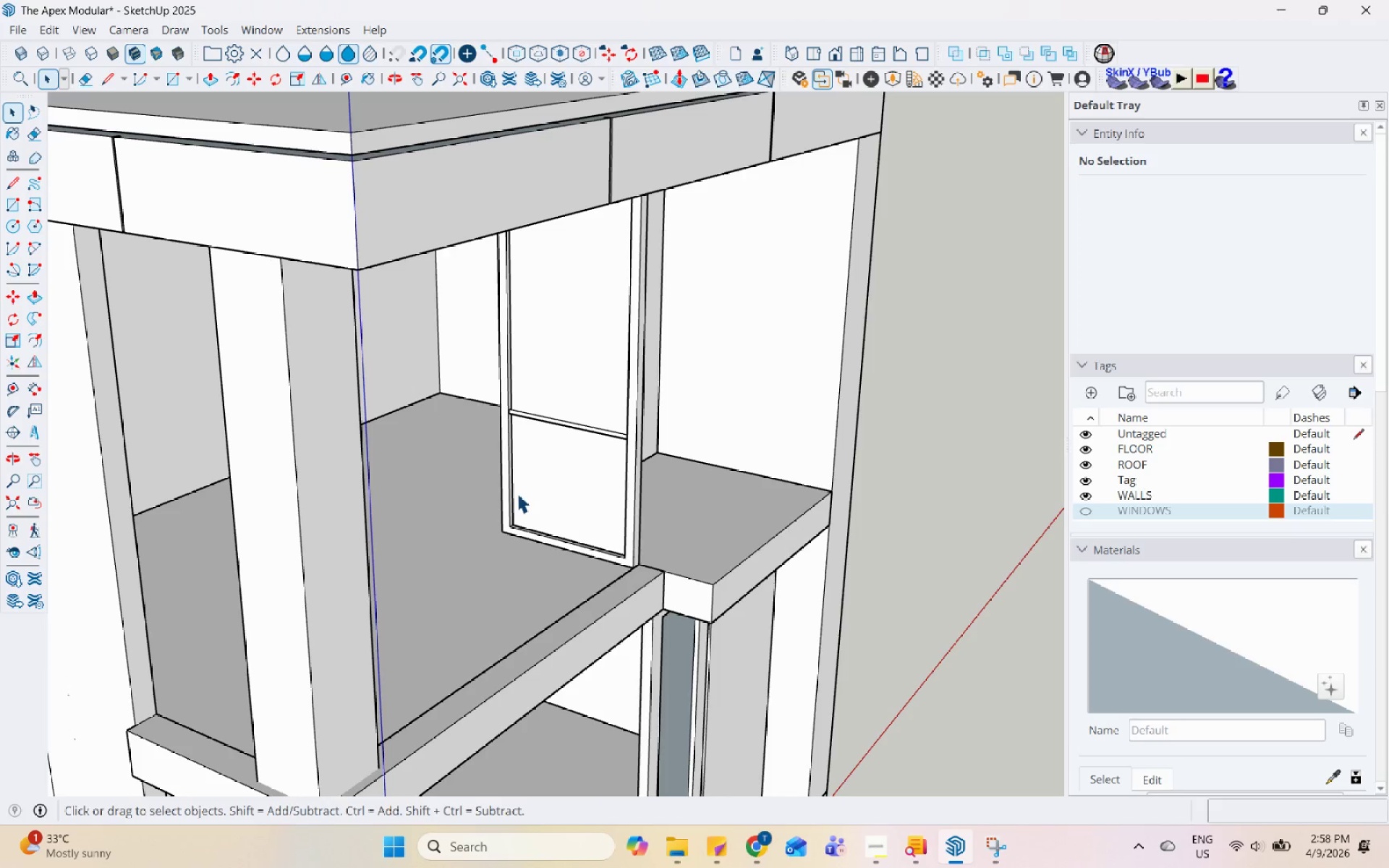 
scroll: coordinate [531, 430], scroll_direction: down, amount: 9.0
 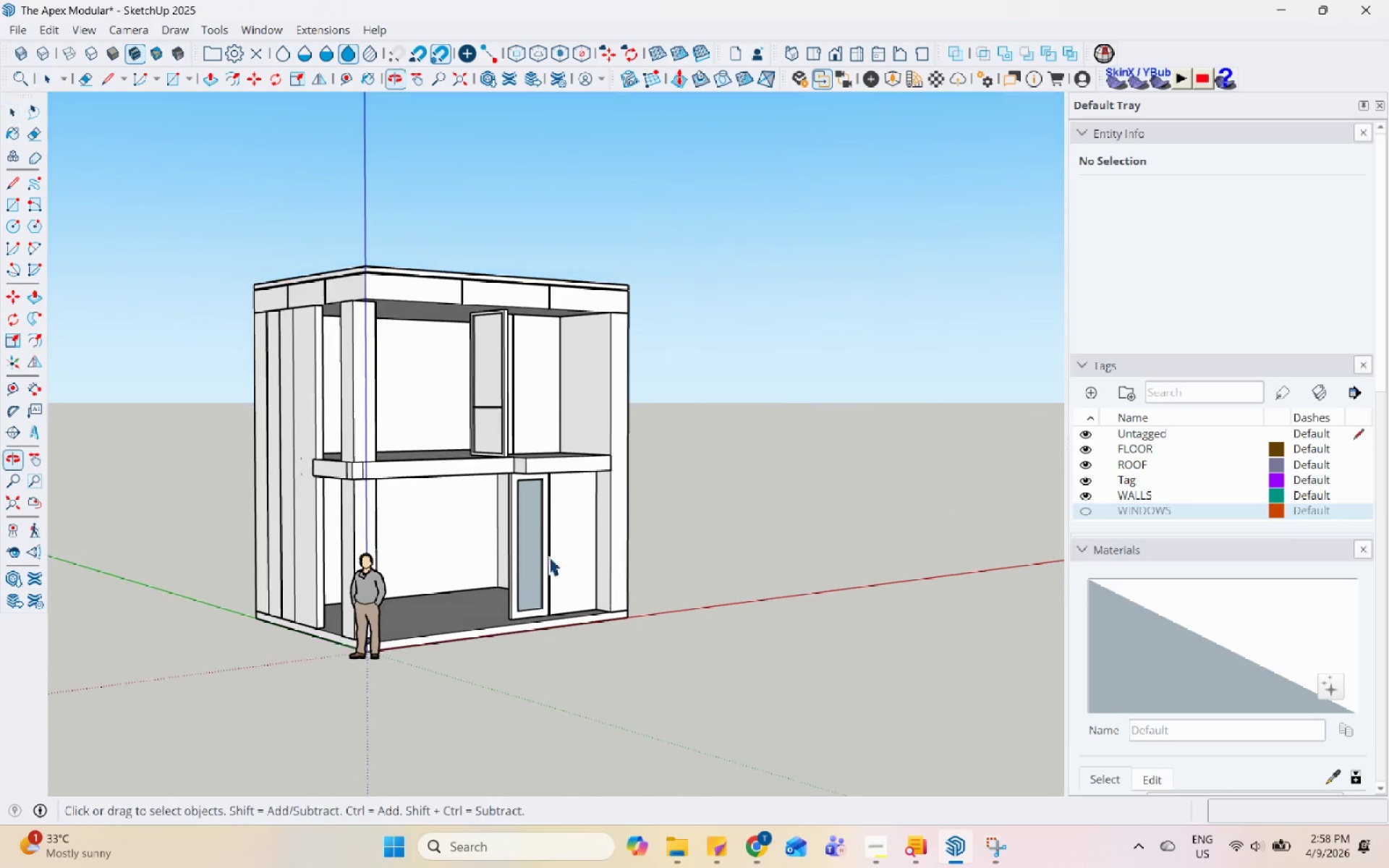 
scroll: coordinate [480, 584], scroll_direction: up, amount: 4.0
 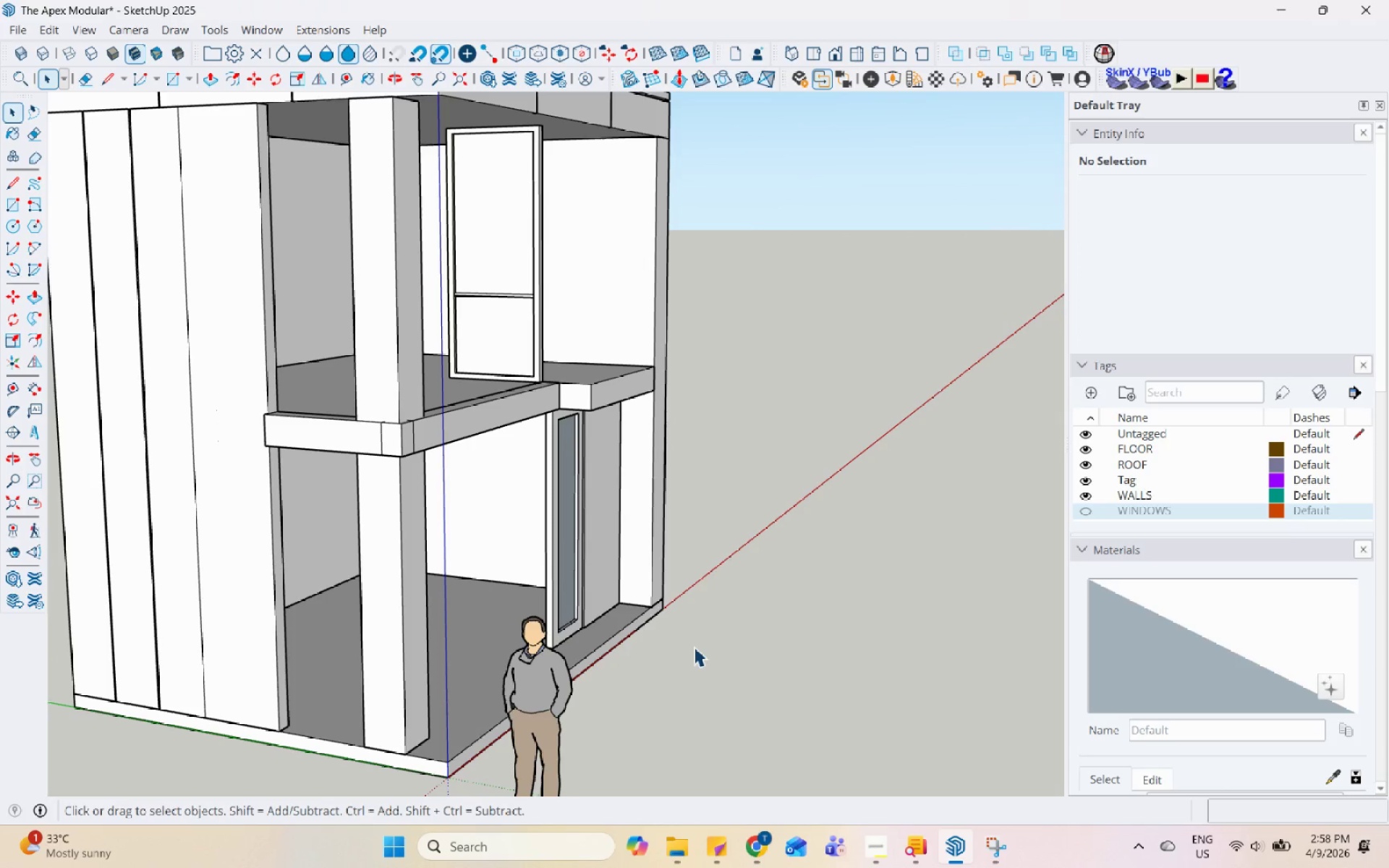 
wait(11.26)
 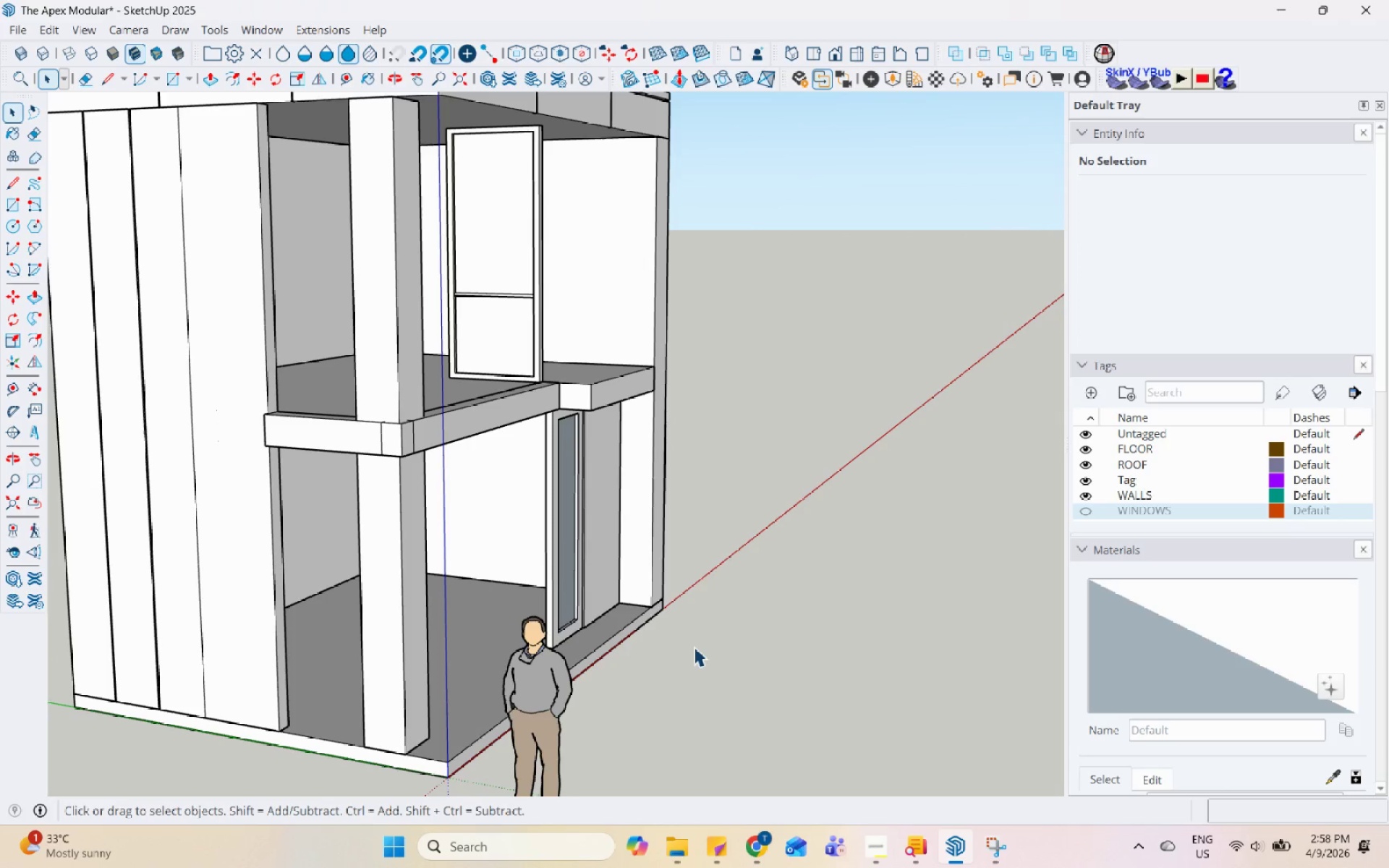 
scroll: coordinate [561, 582], scroll_direction: up, amount: 4.0
 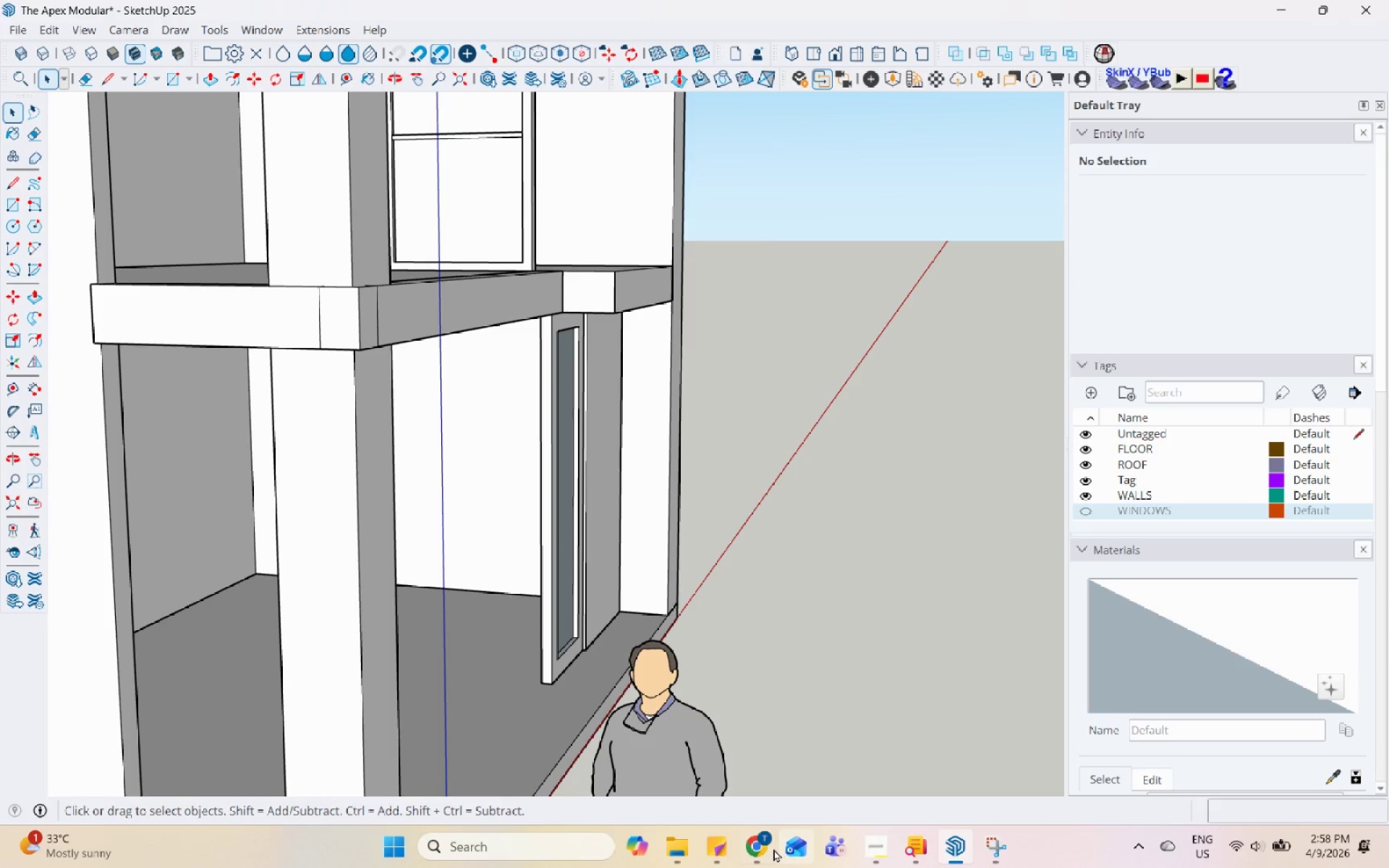 
left_click([769, 851])
 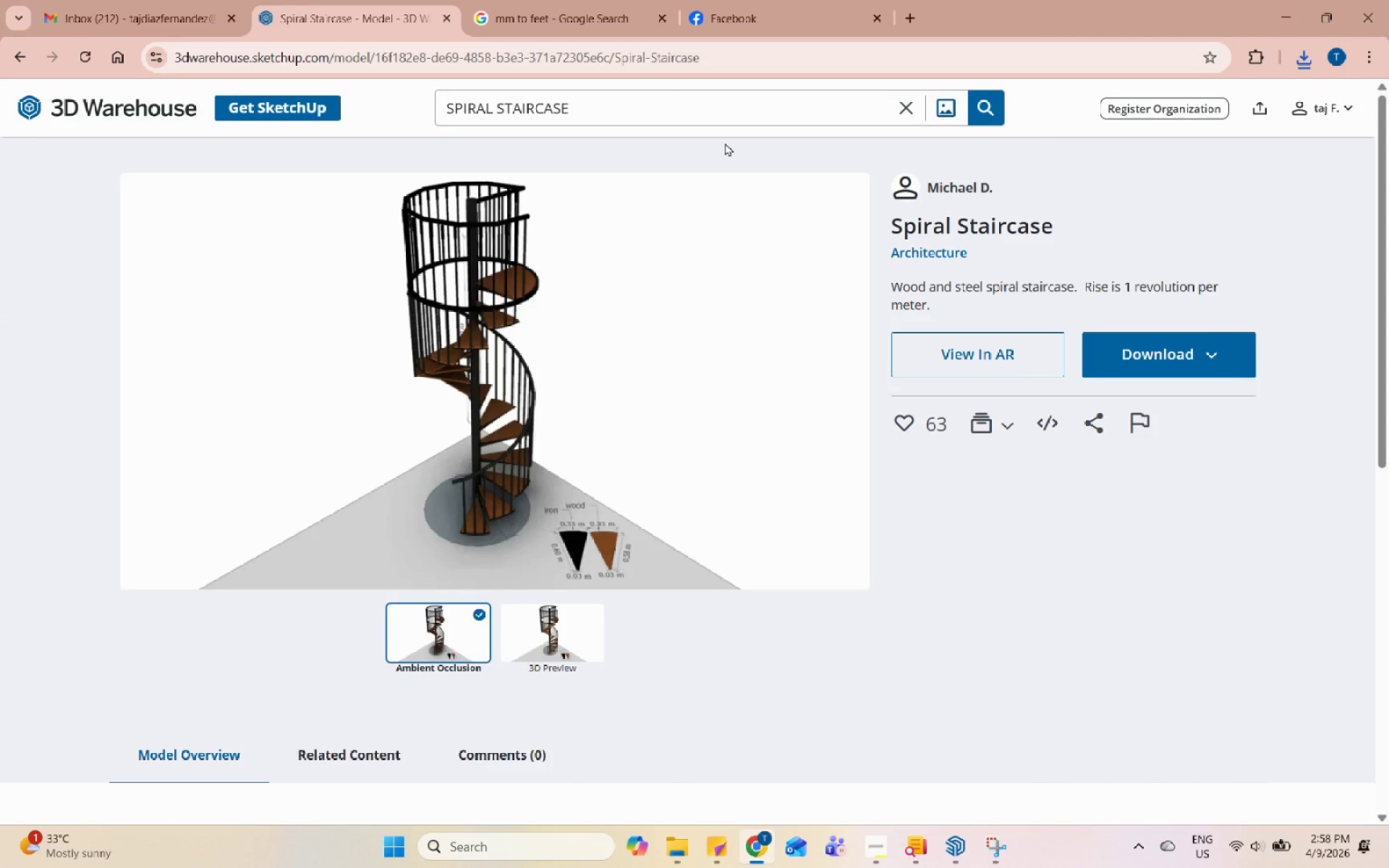 
double_click([708, 112])
 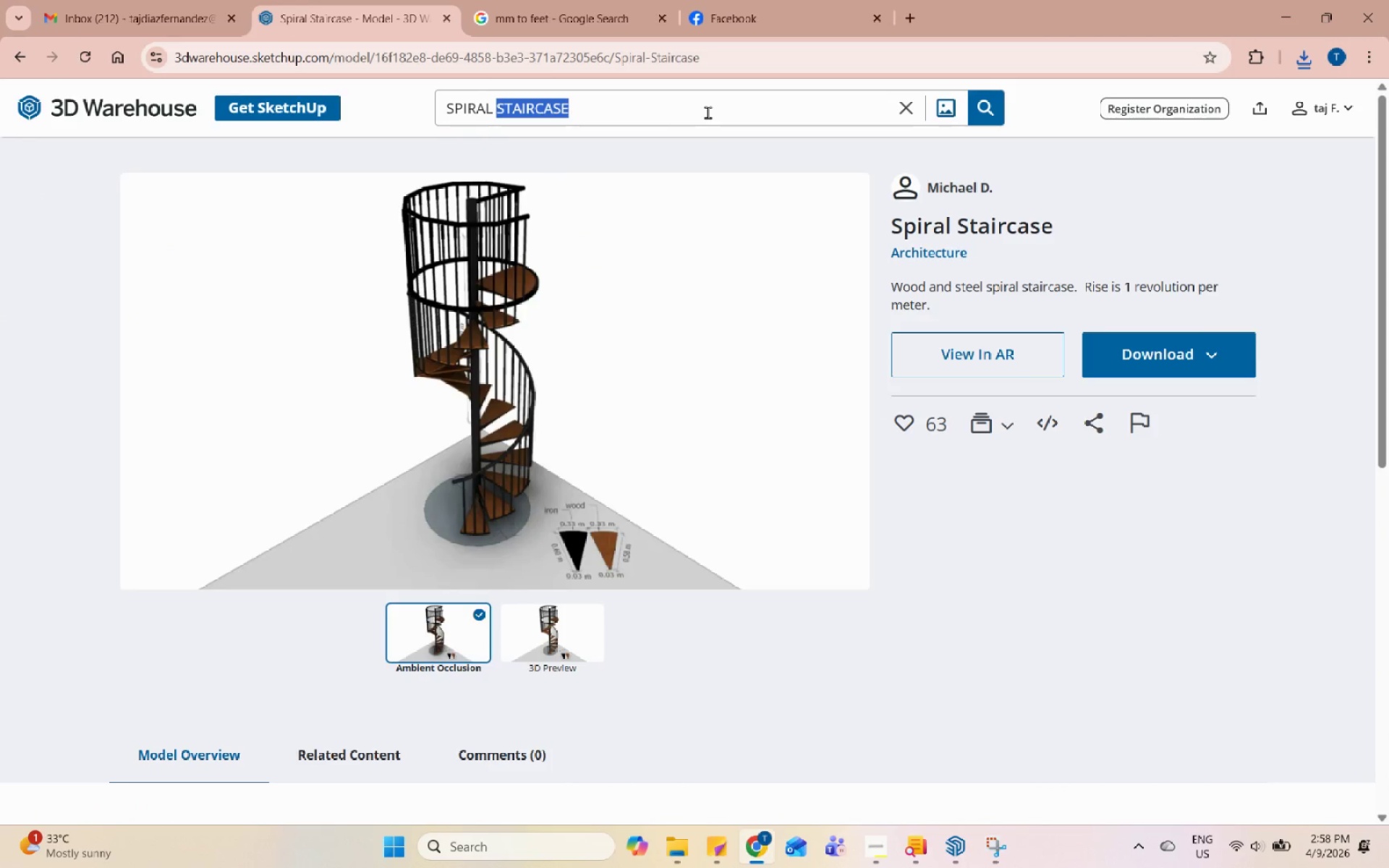 
triple_click([708, 112])
 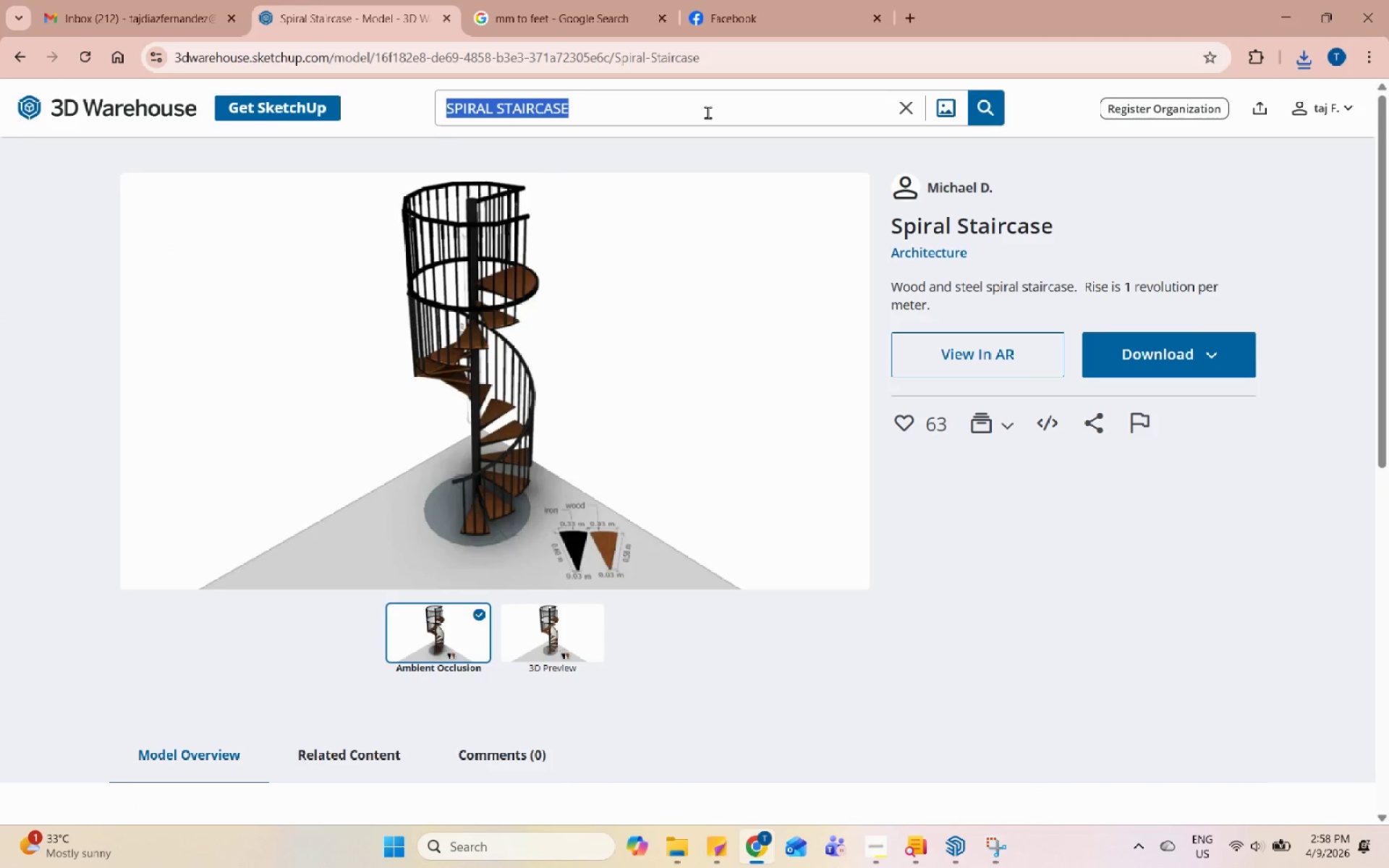 
type(KITCHEN )
 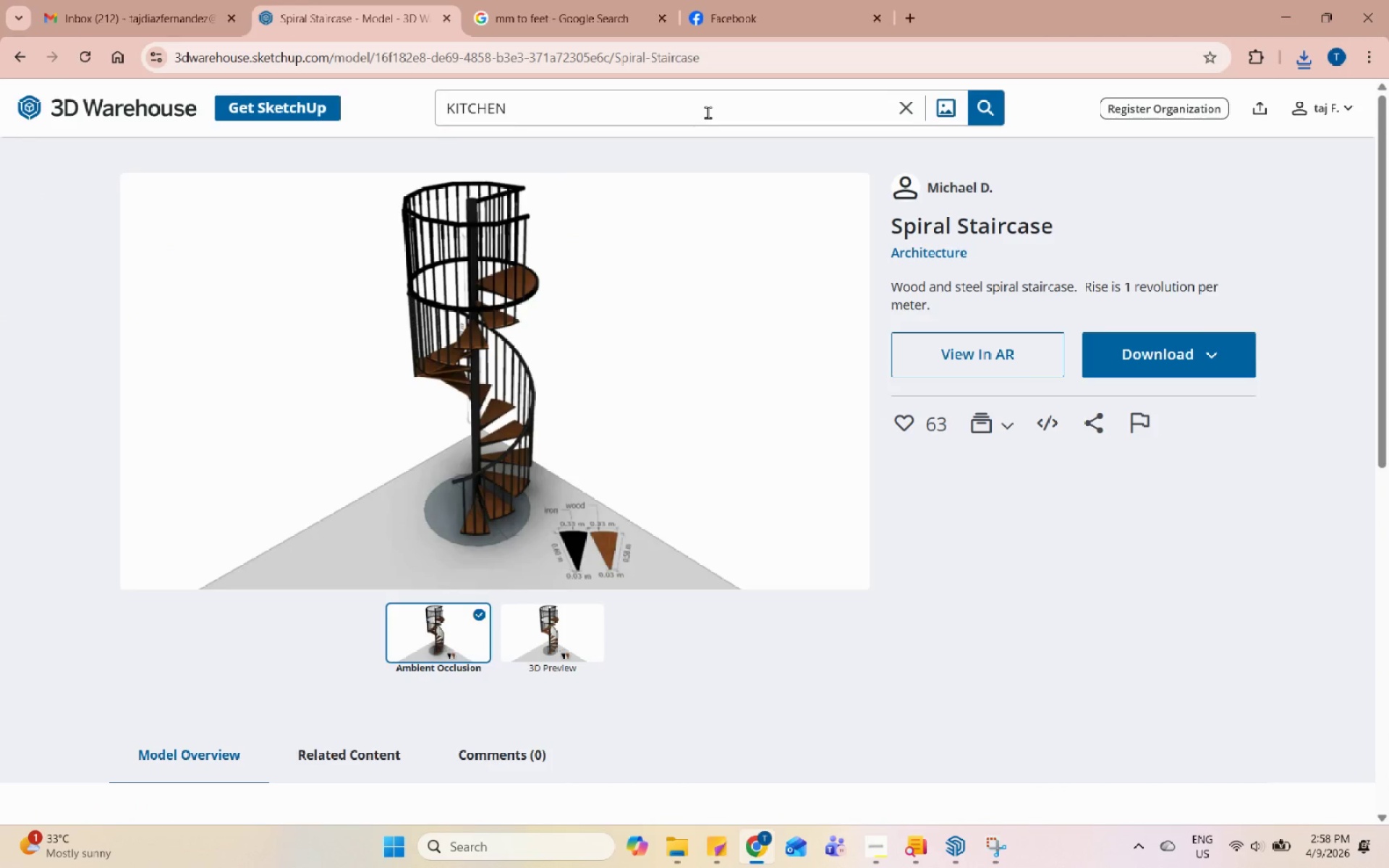 
key(Enter)
 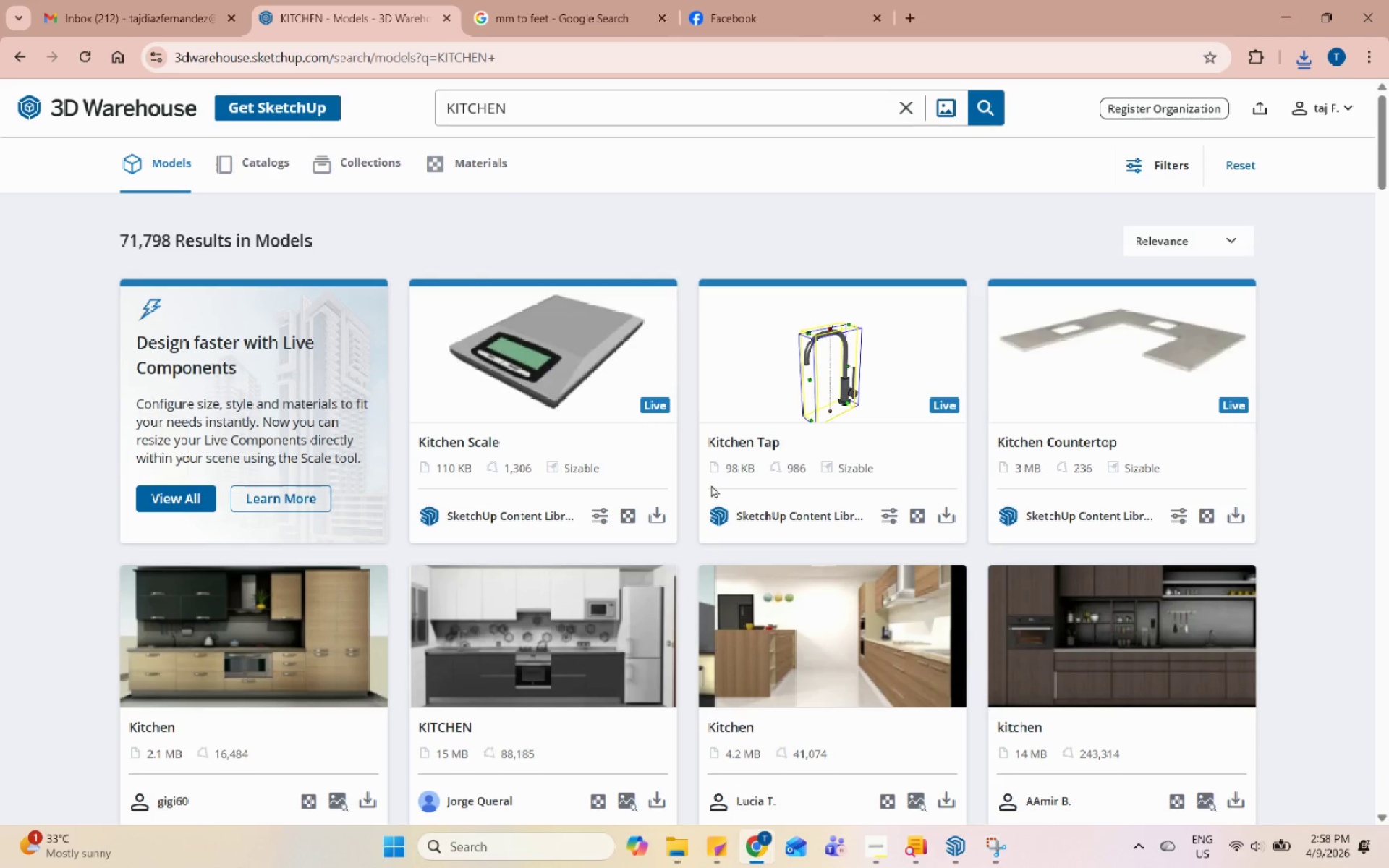 
wait(5.3)
 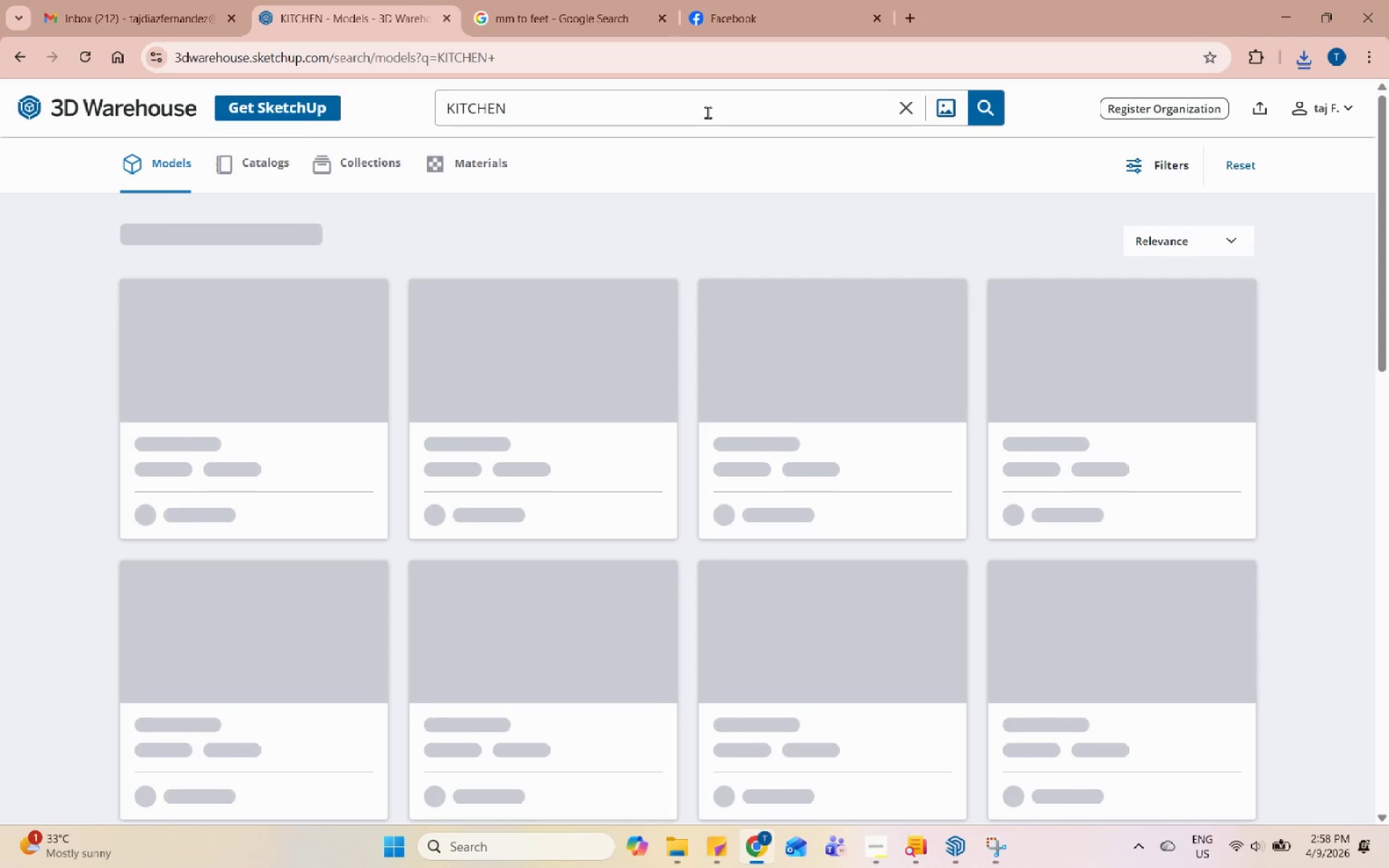 
scroll: coordinate [711, 485], scroll_direction: down, amount: 11.0
 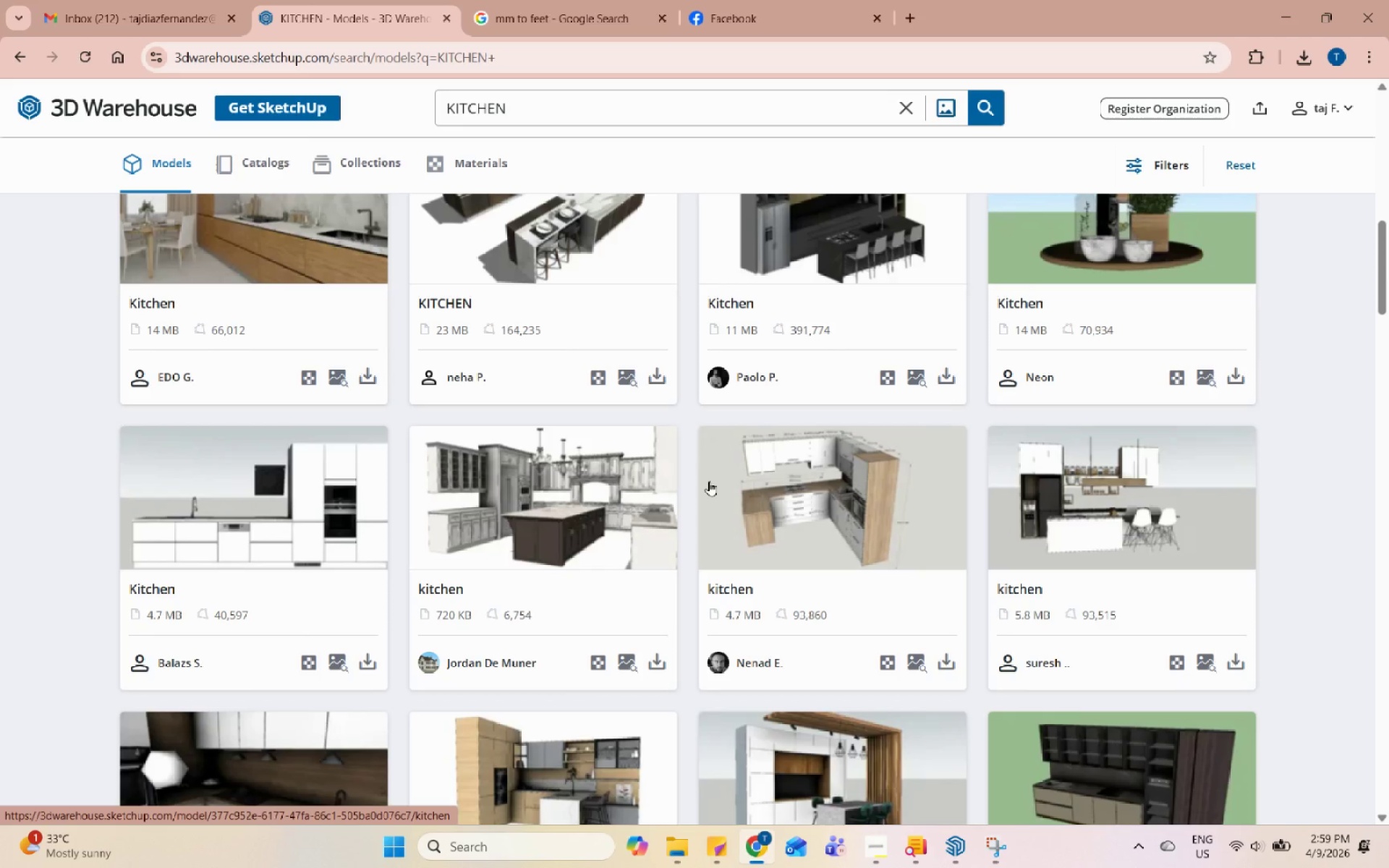 
wait(17.5)
 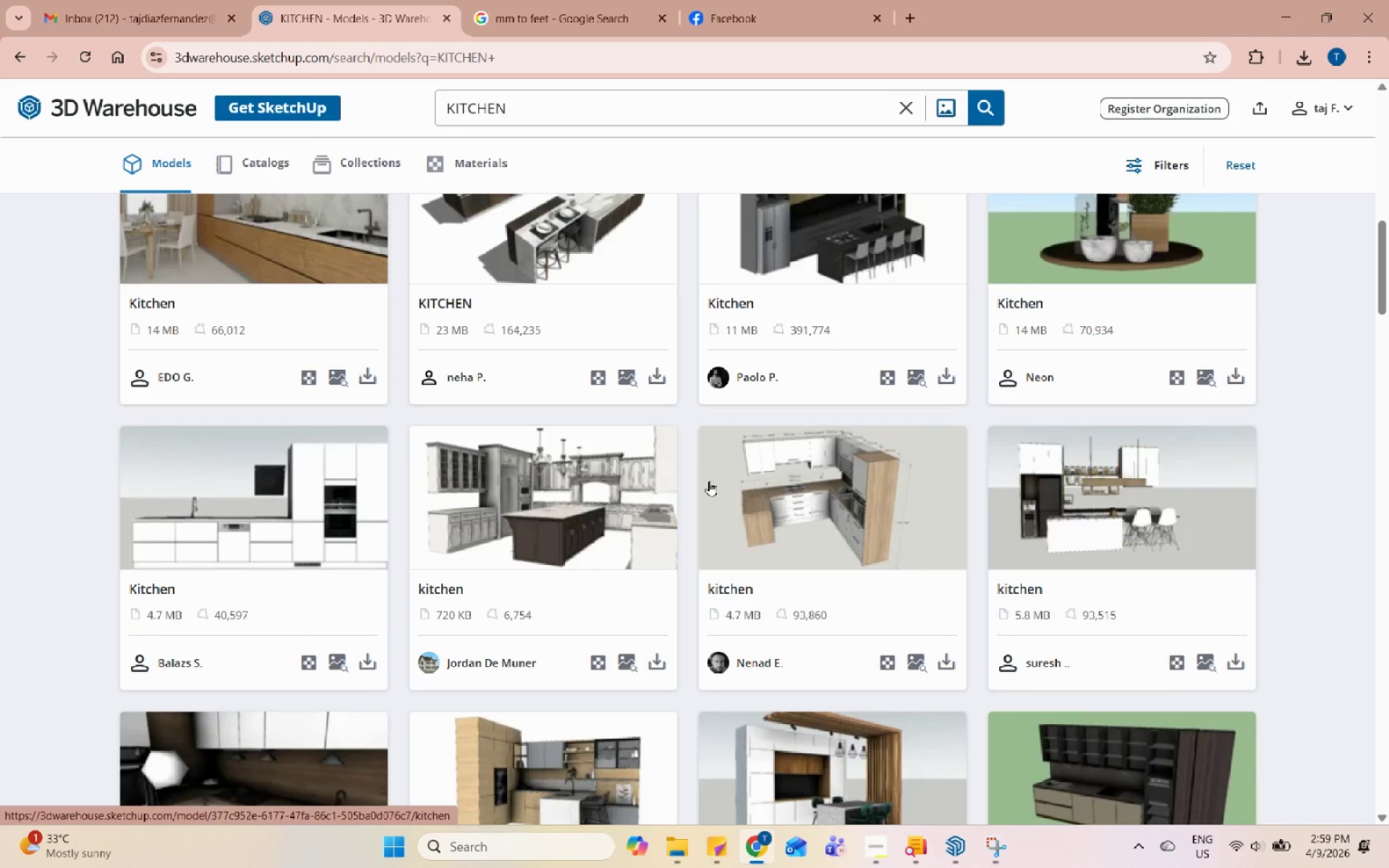 
scroll: coordinate [781, 495], scroll_direction: down, amount: 11.0
 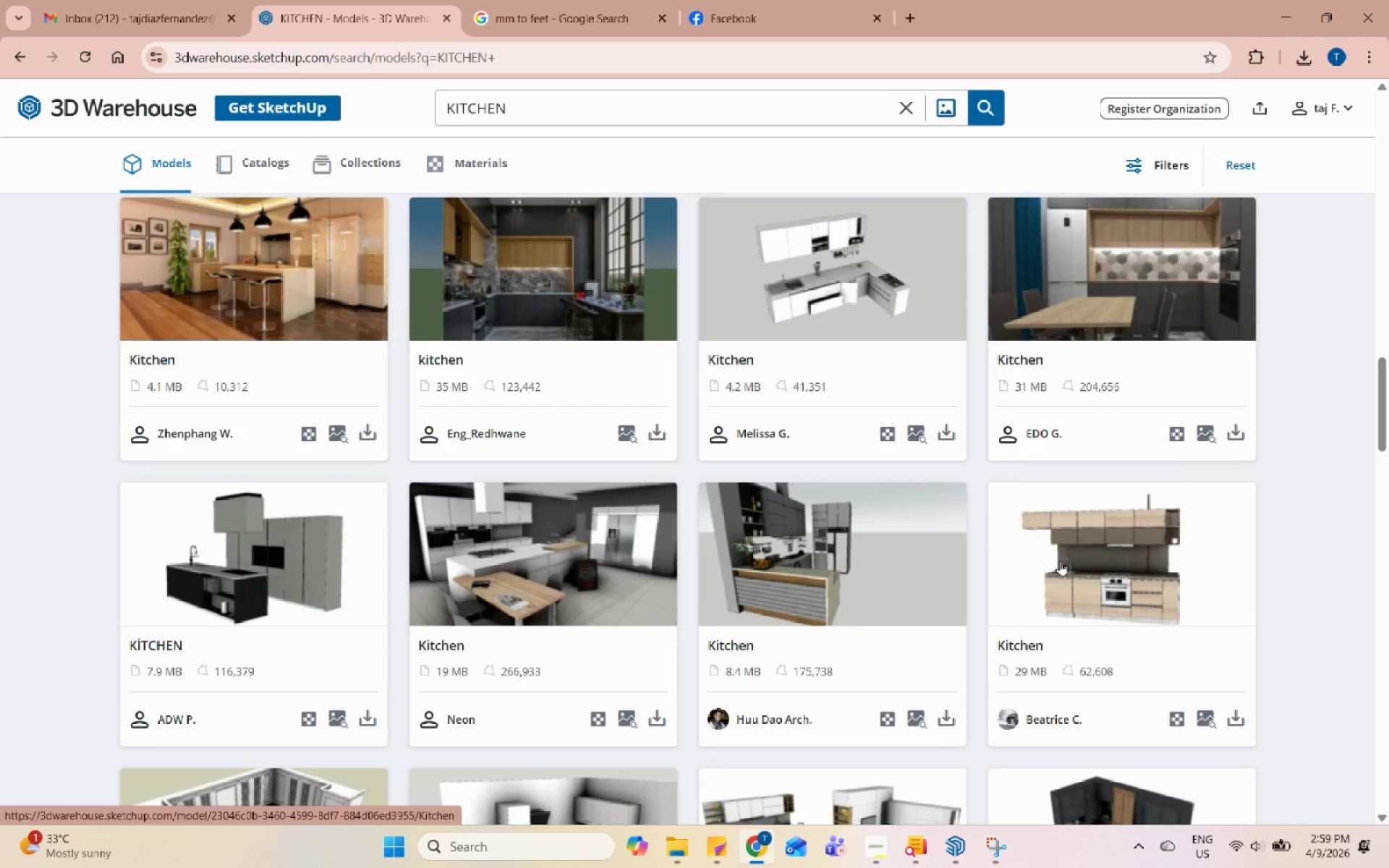 
left_click([1150, 576])
 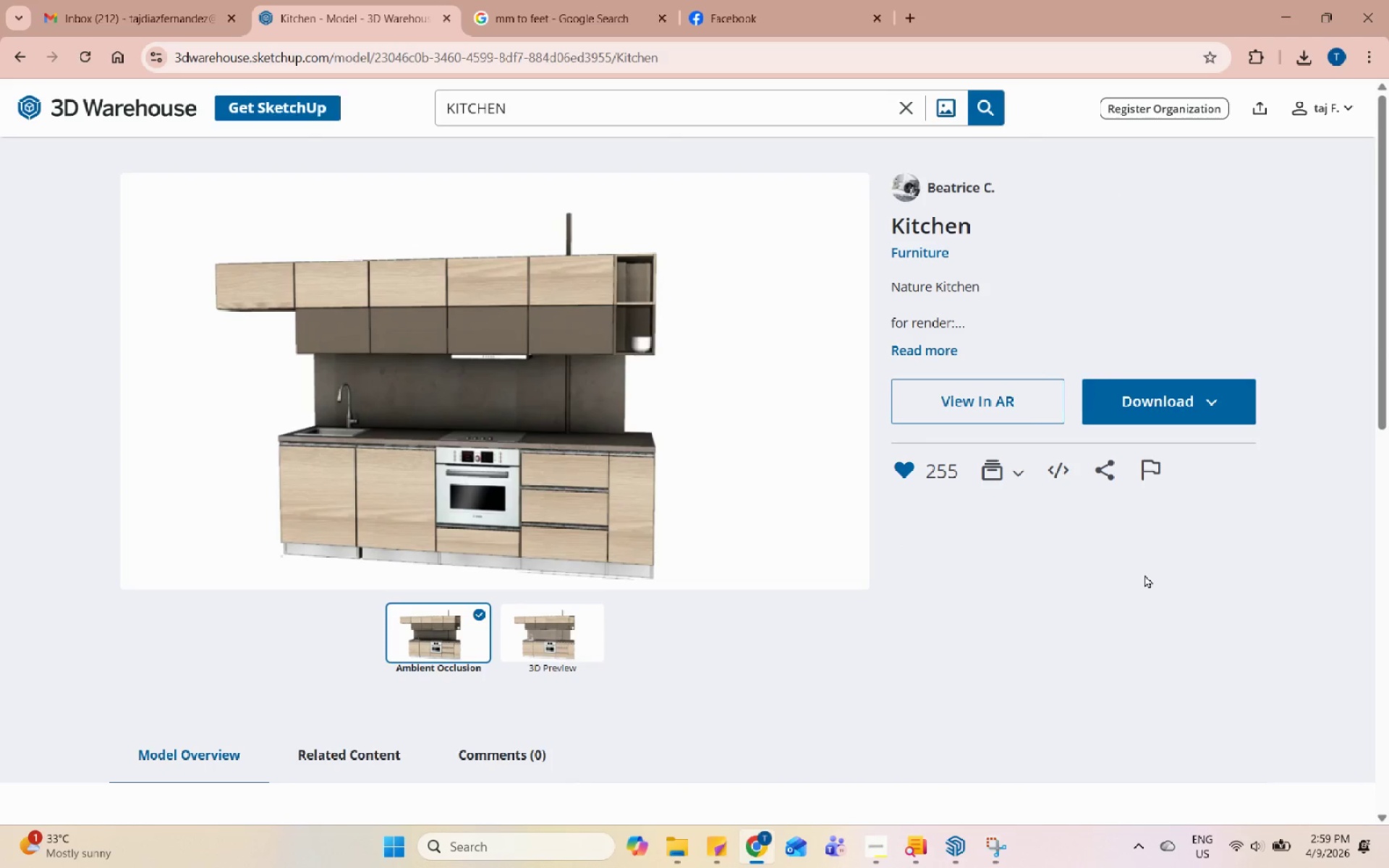 
 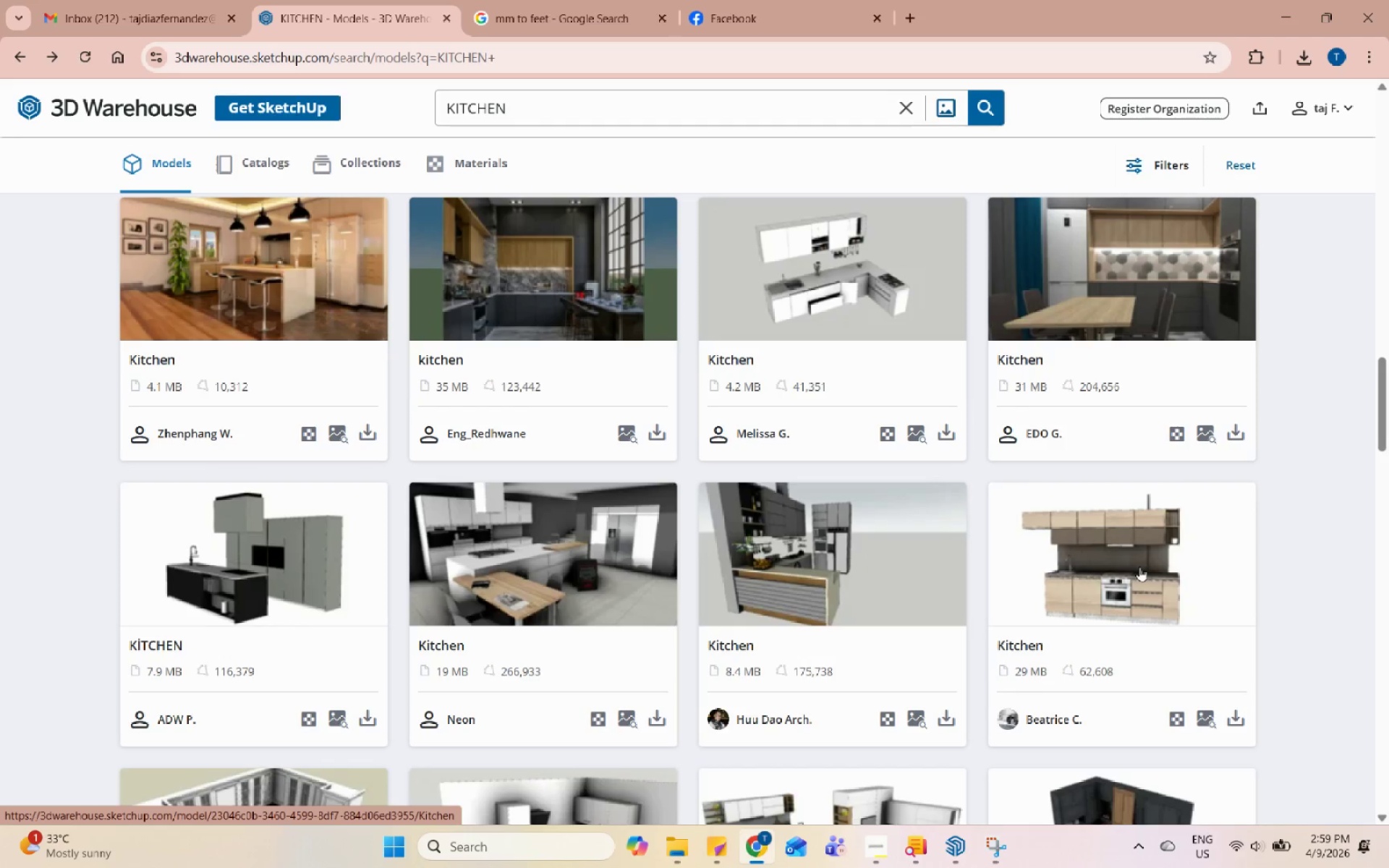 
scroll: coordinate [1137, 563], scroll_direction: down, amount: 5.0
 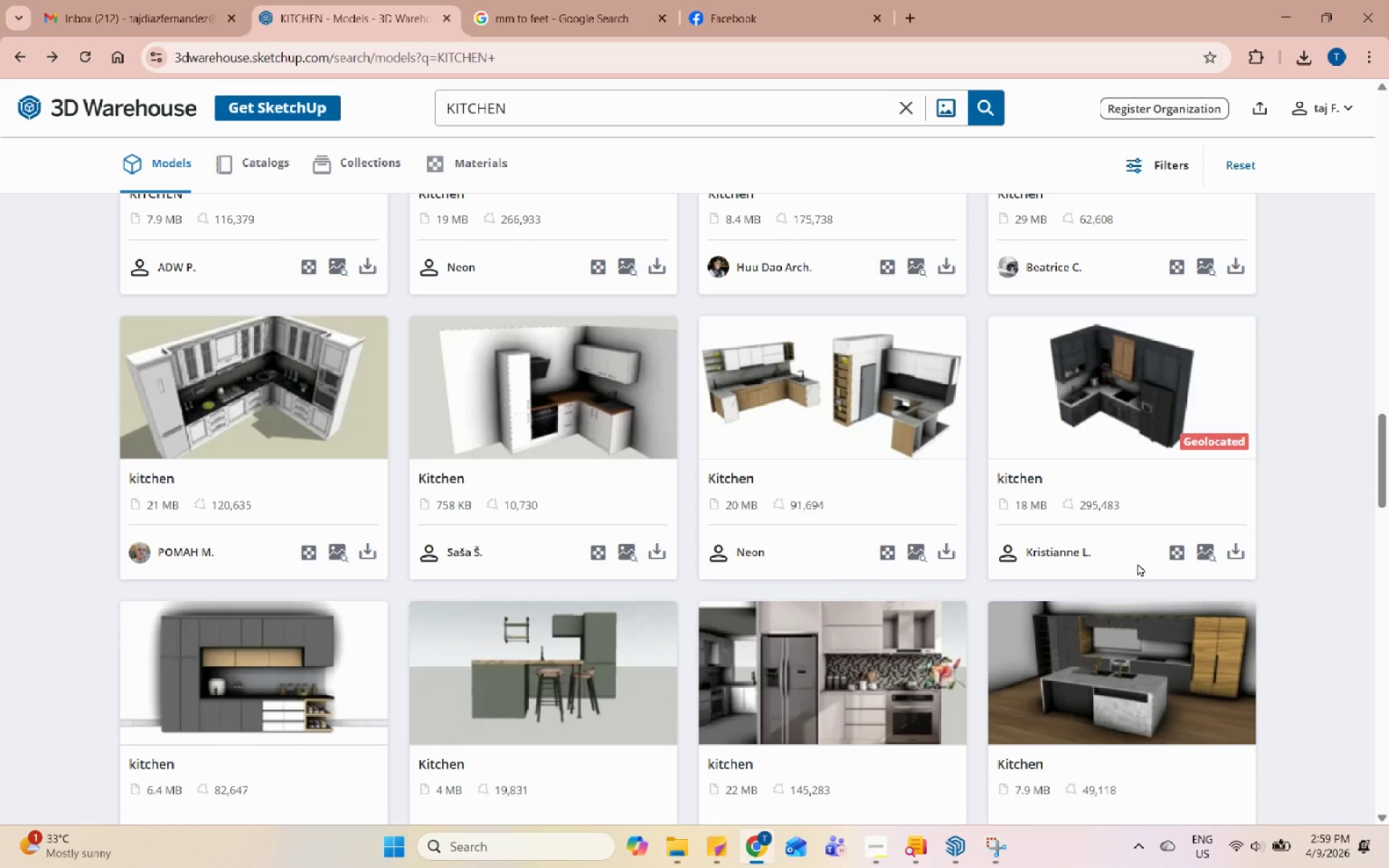 
left_click([231, 658])
 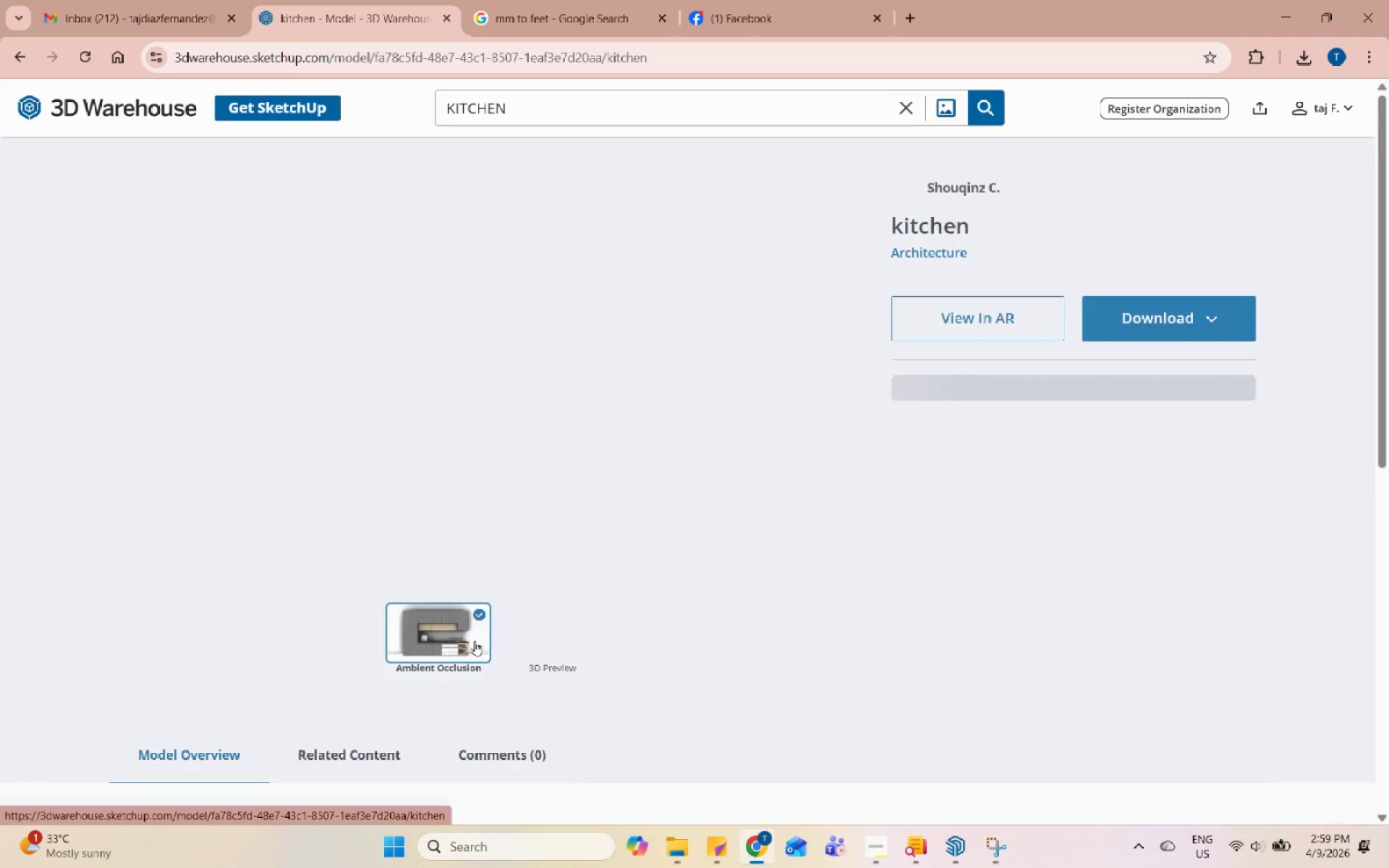 
mouse_move([580, 623])
 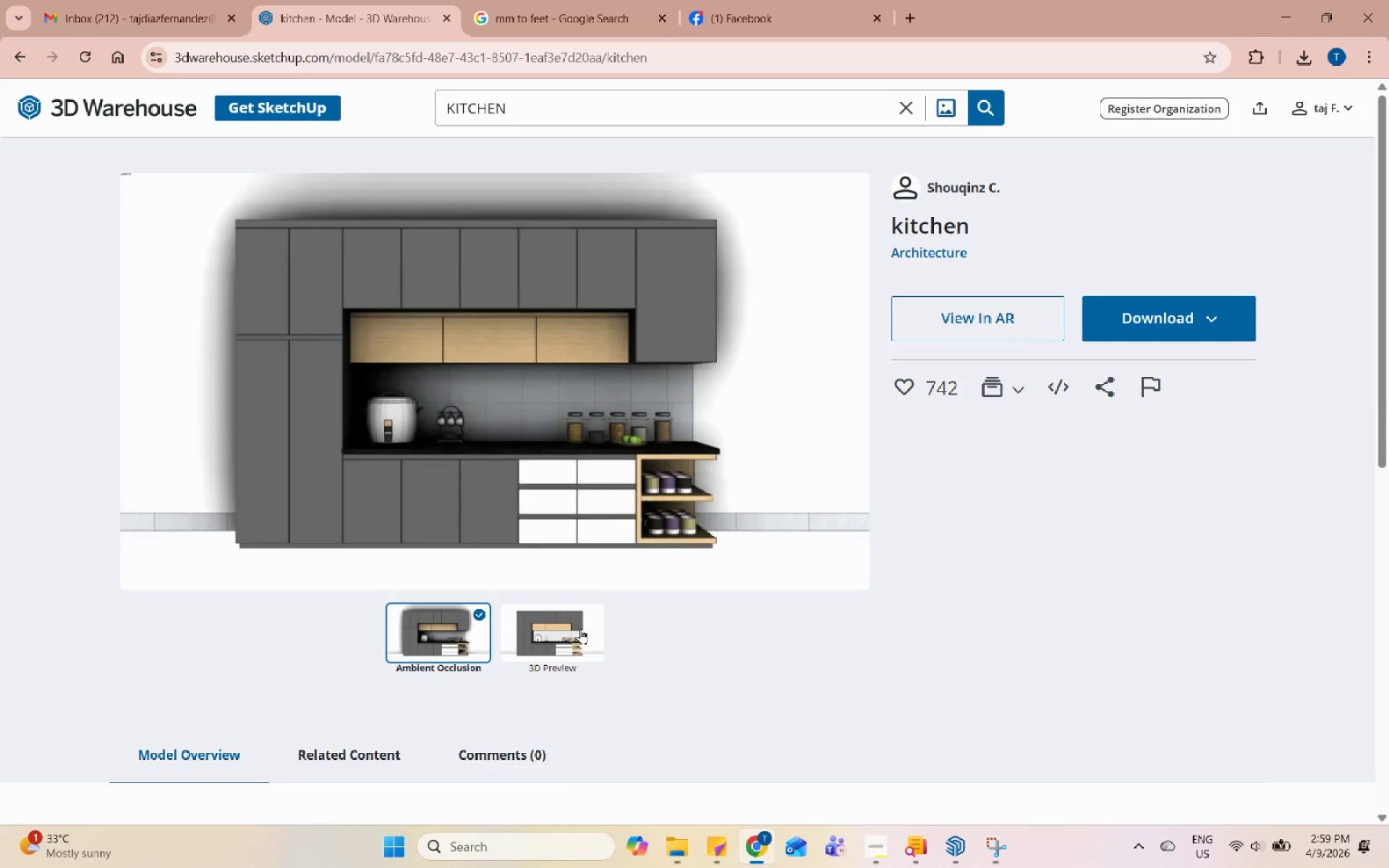 
left_click([25, 53])
 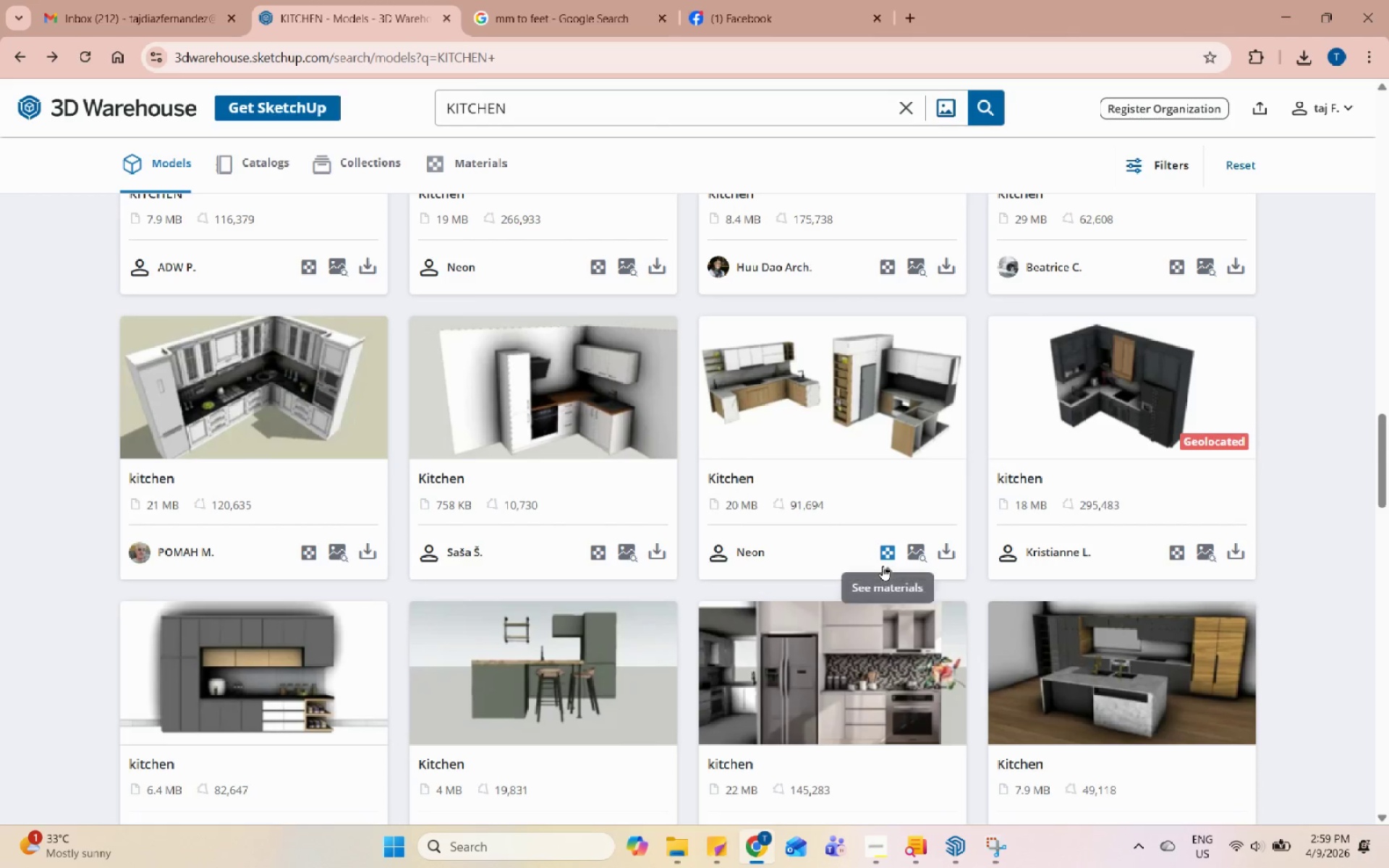 
scroll: coordinate [906, 539], scroll_direction: down, amount: 5.0
 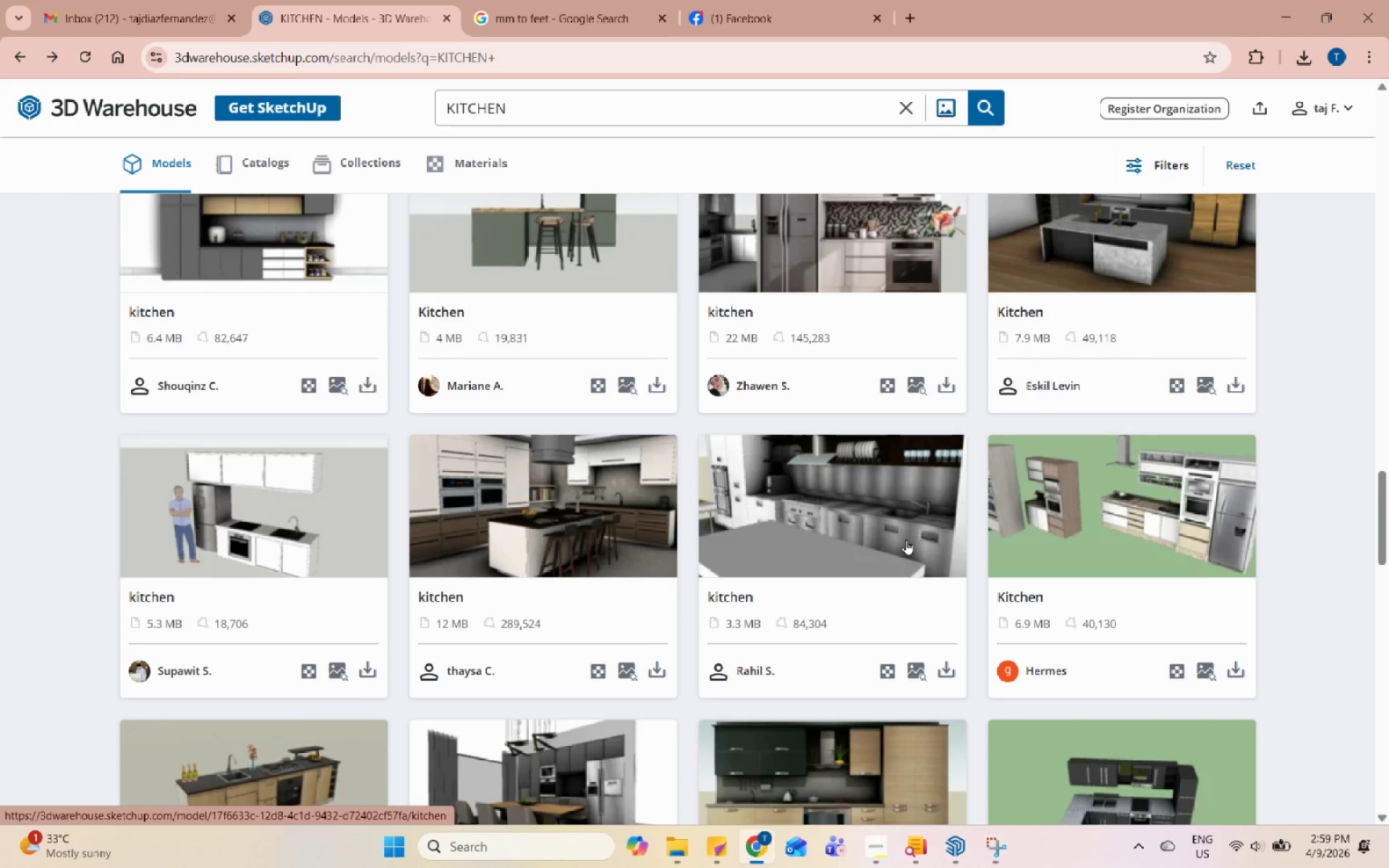 
left_click([1068, 552])
 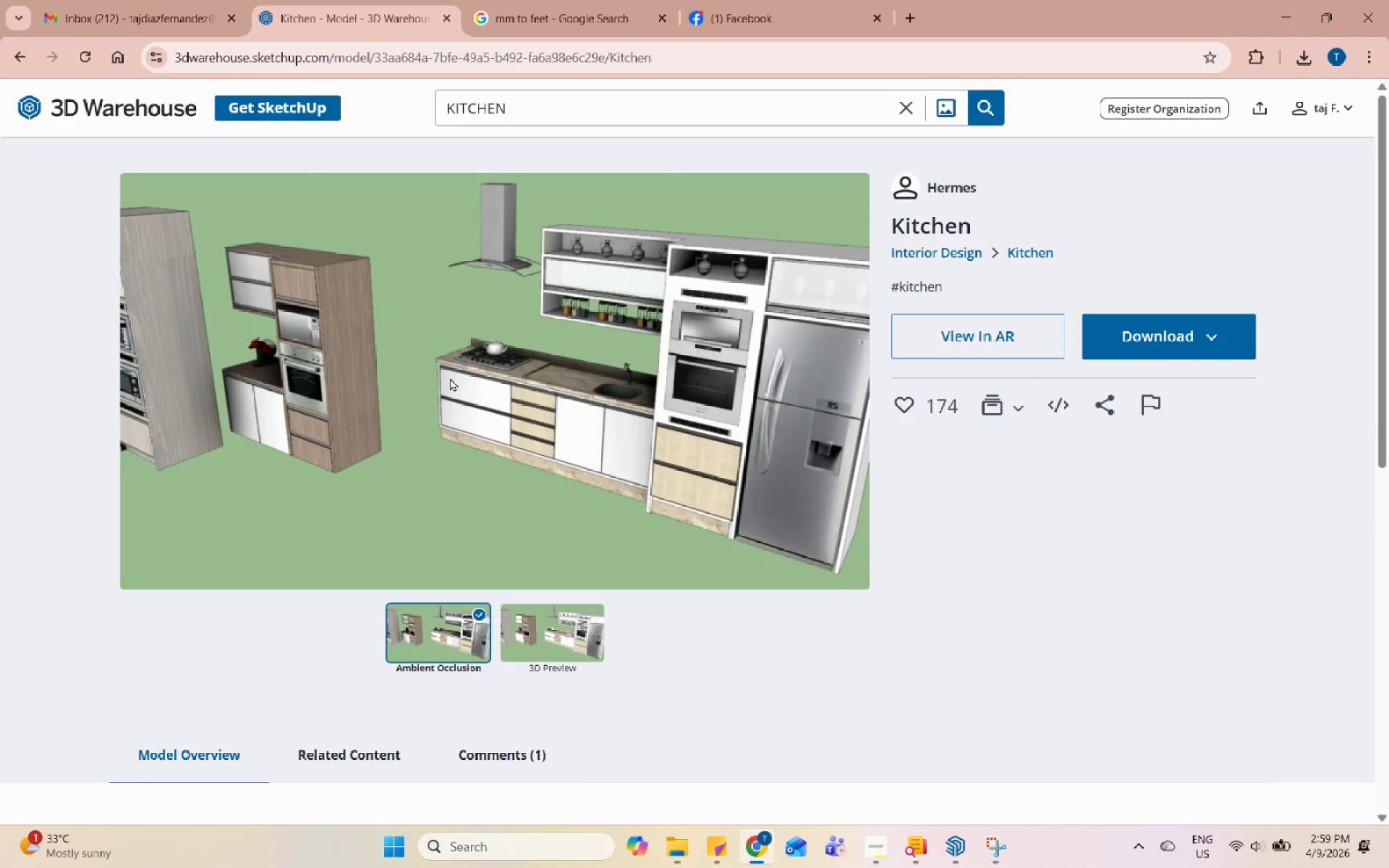 
left_click([23, 61])
 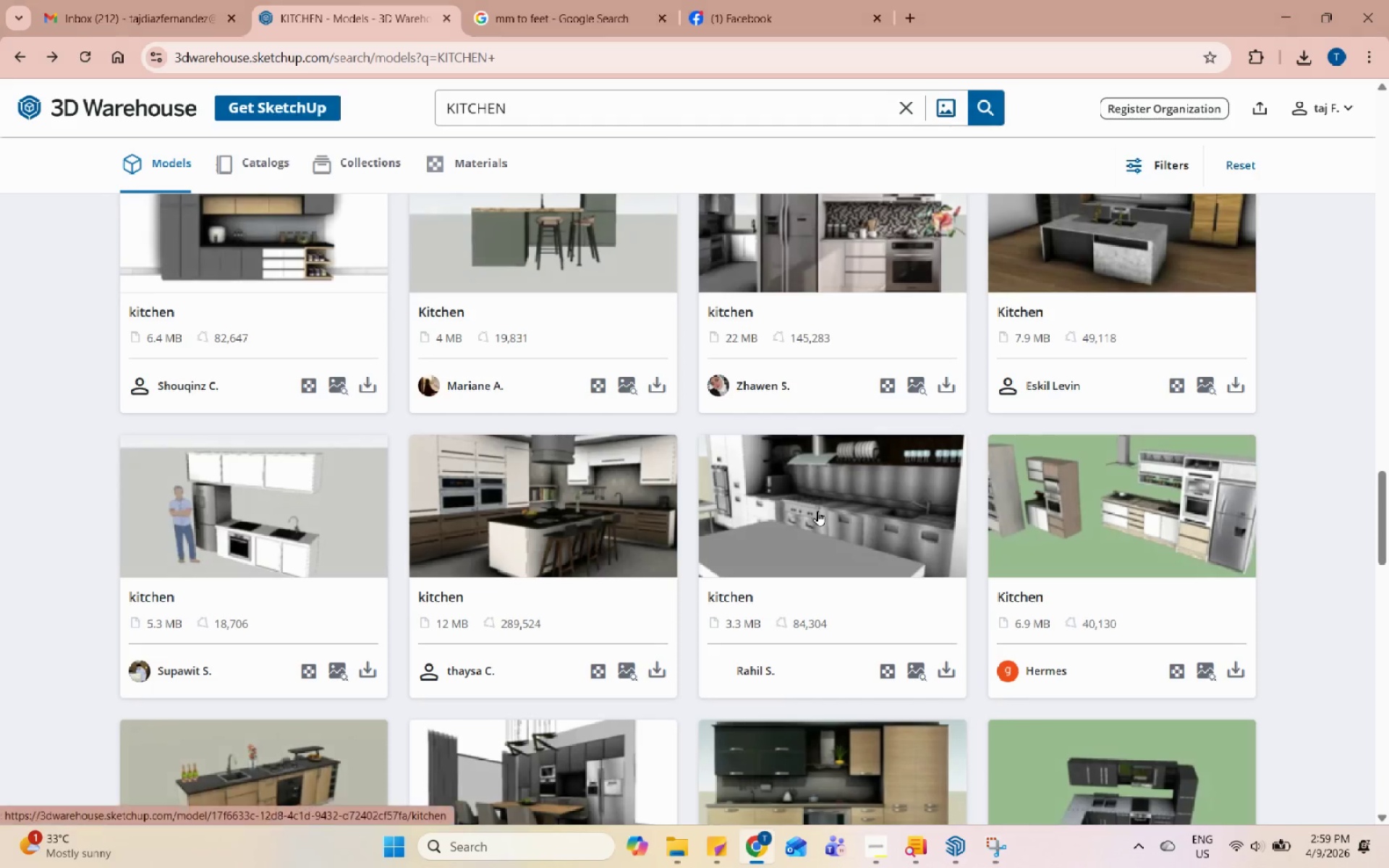 
scroll: coordinate [817, 511], scroll_direction: down, amount: 1.0
 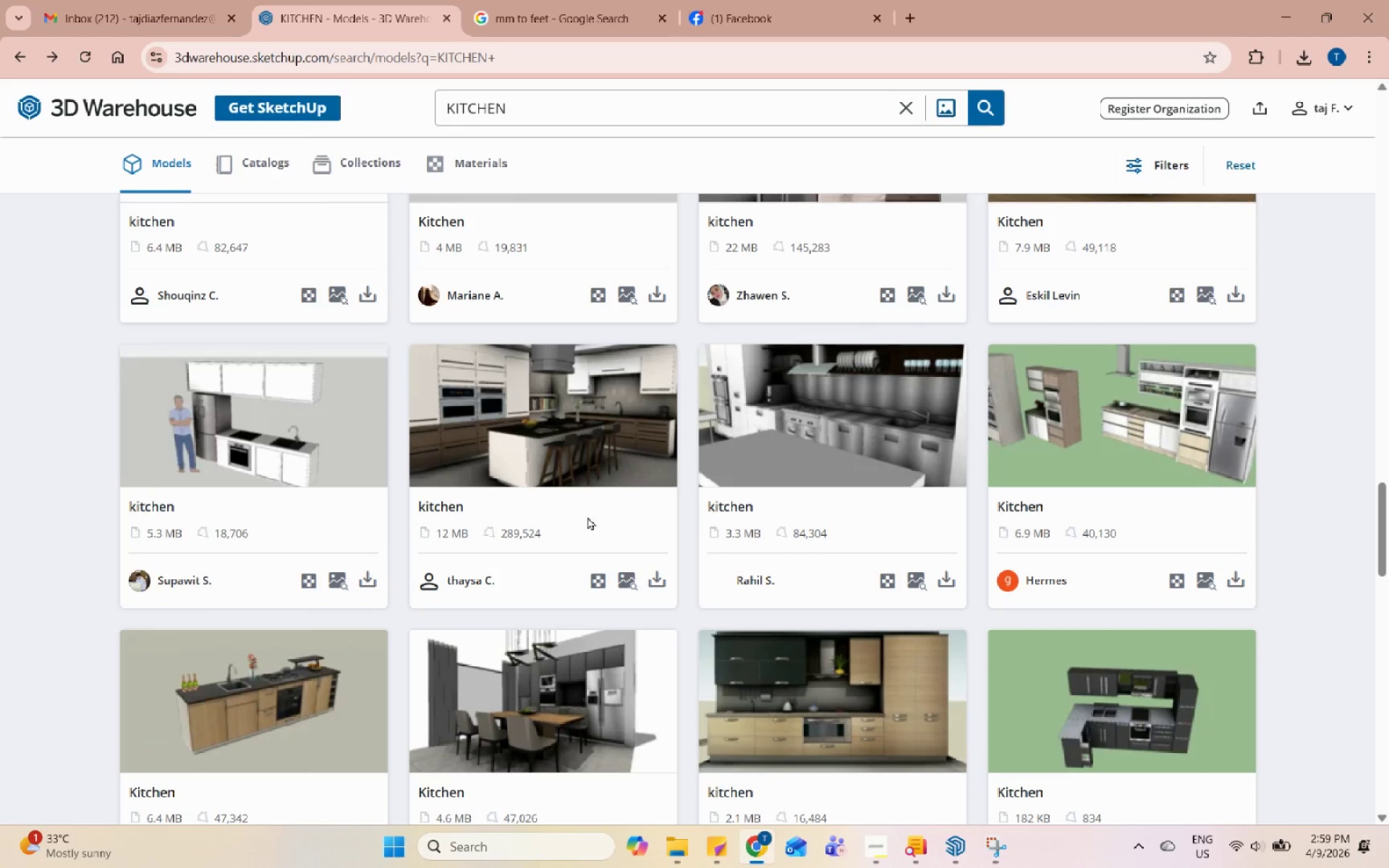 
left_click([237, 455])
 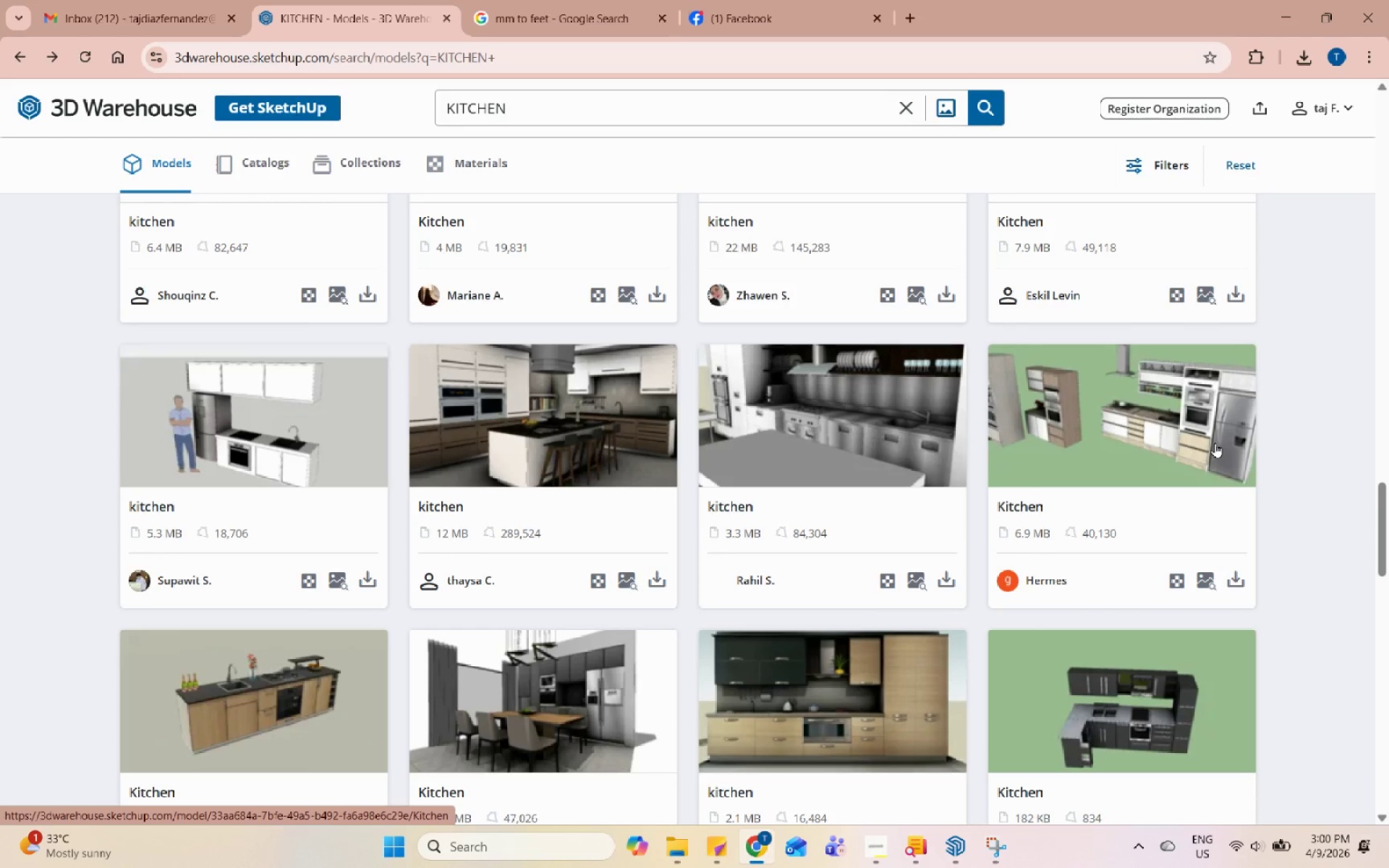 
wait(5.55)
 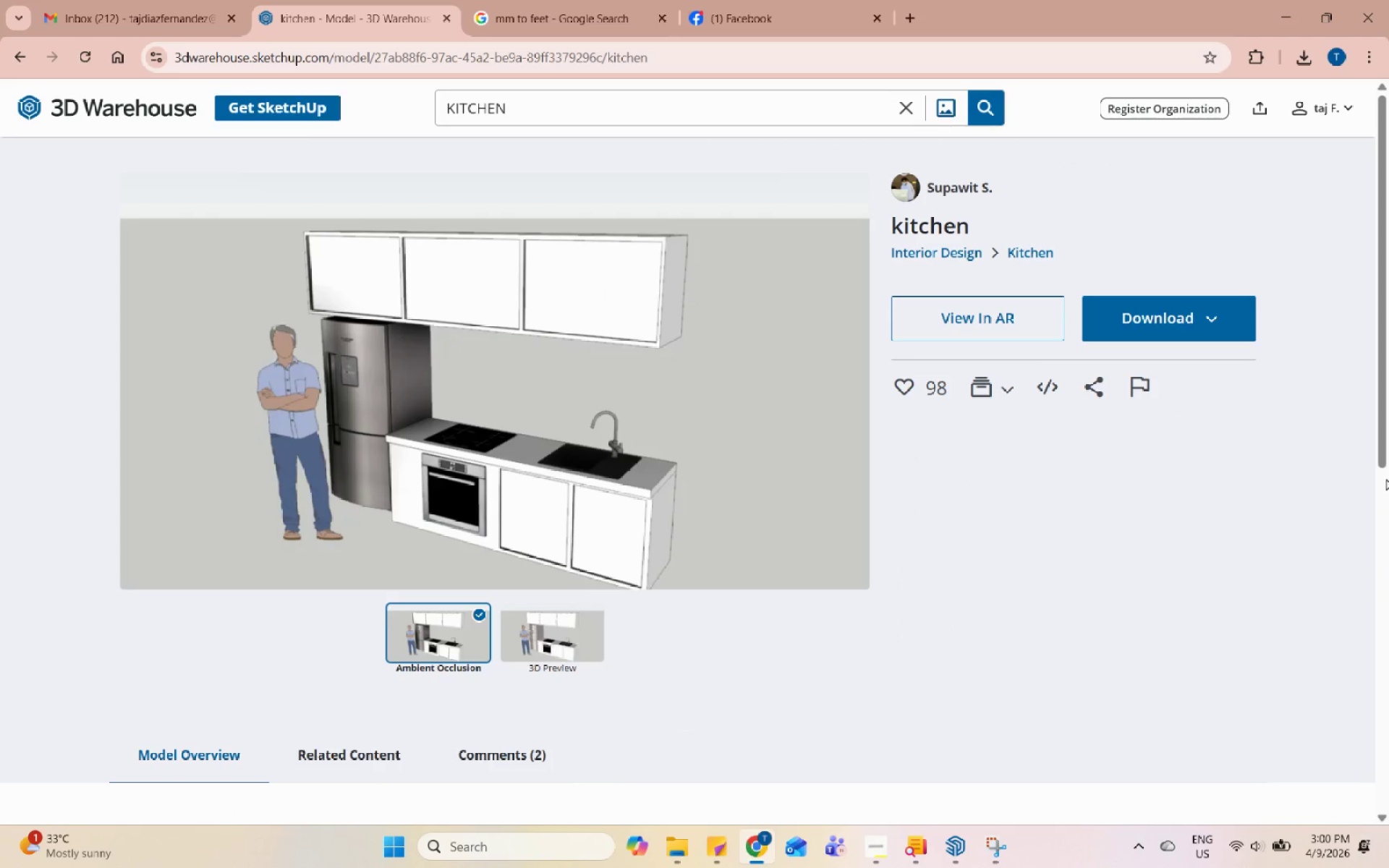 
scroll: coordinate [1169, 638], scroll_direction: down, amount: 15.0
 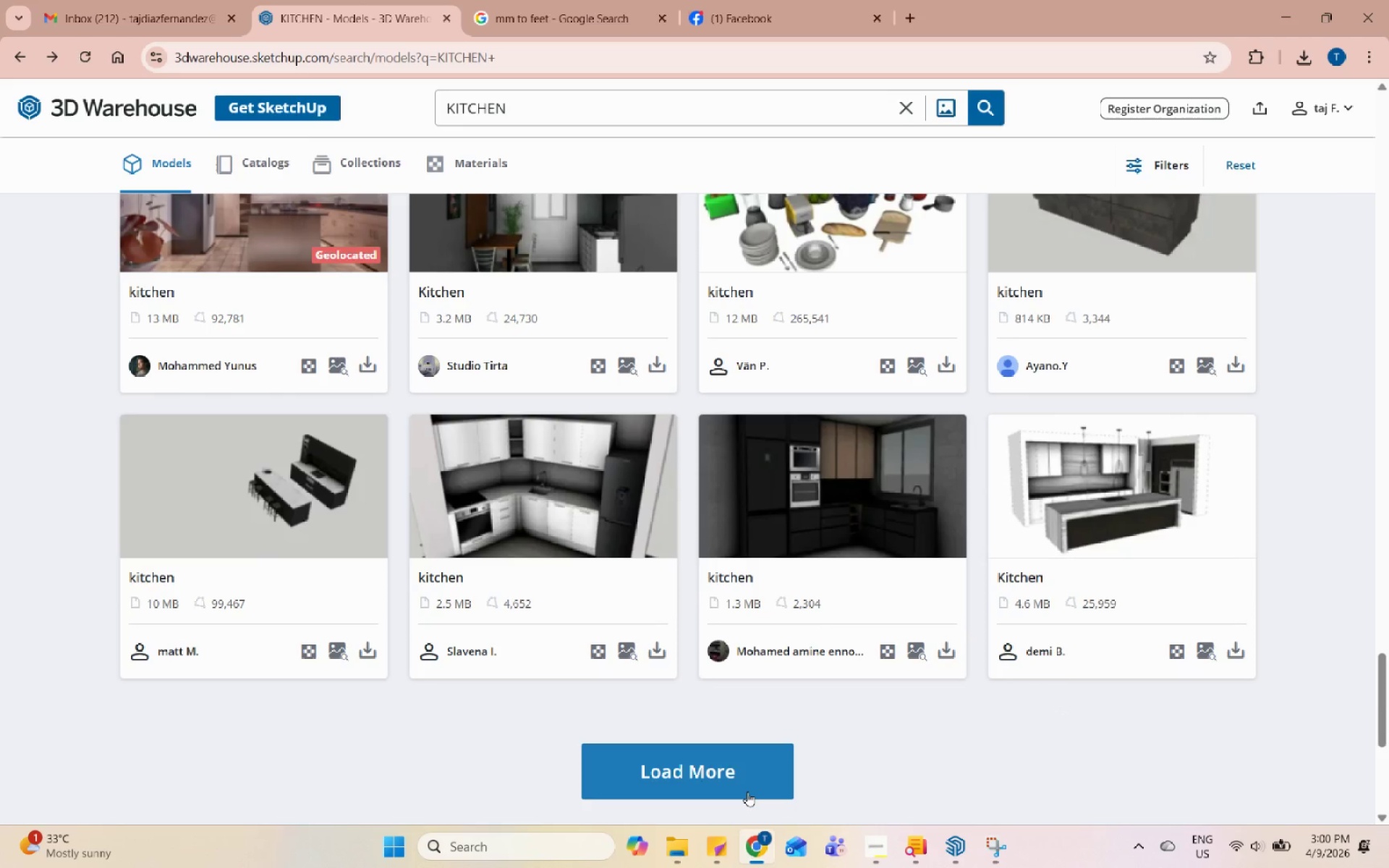 
left_click([747, 791])
 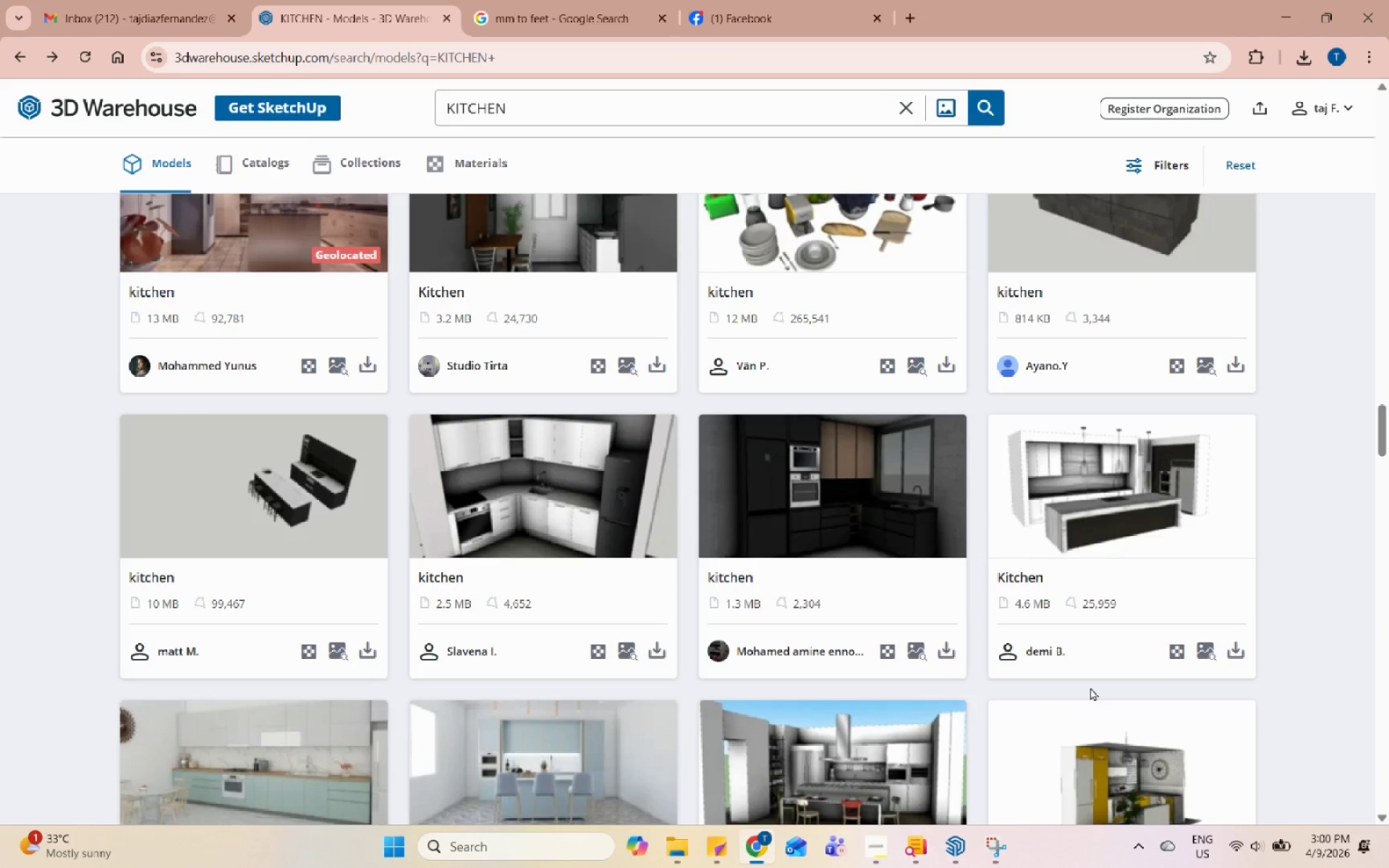 
wait(5.84)
 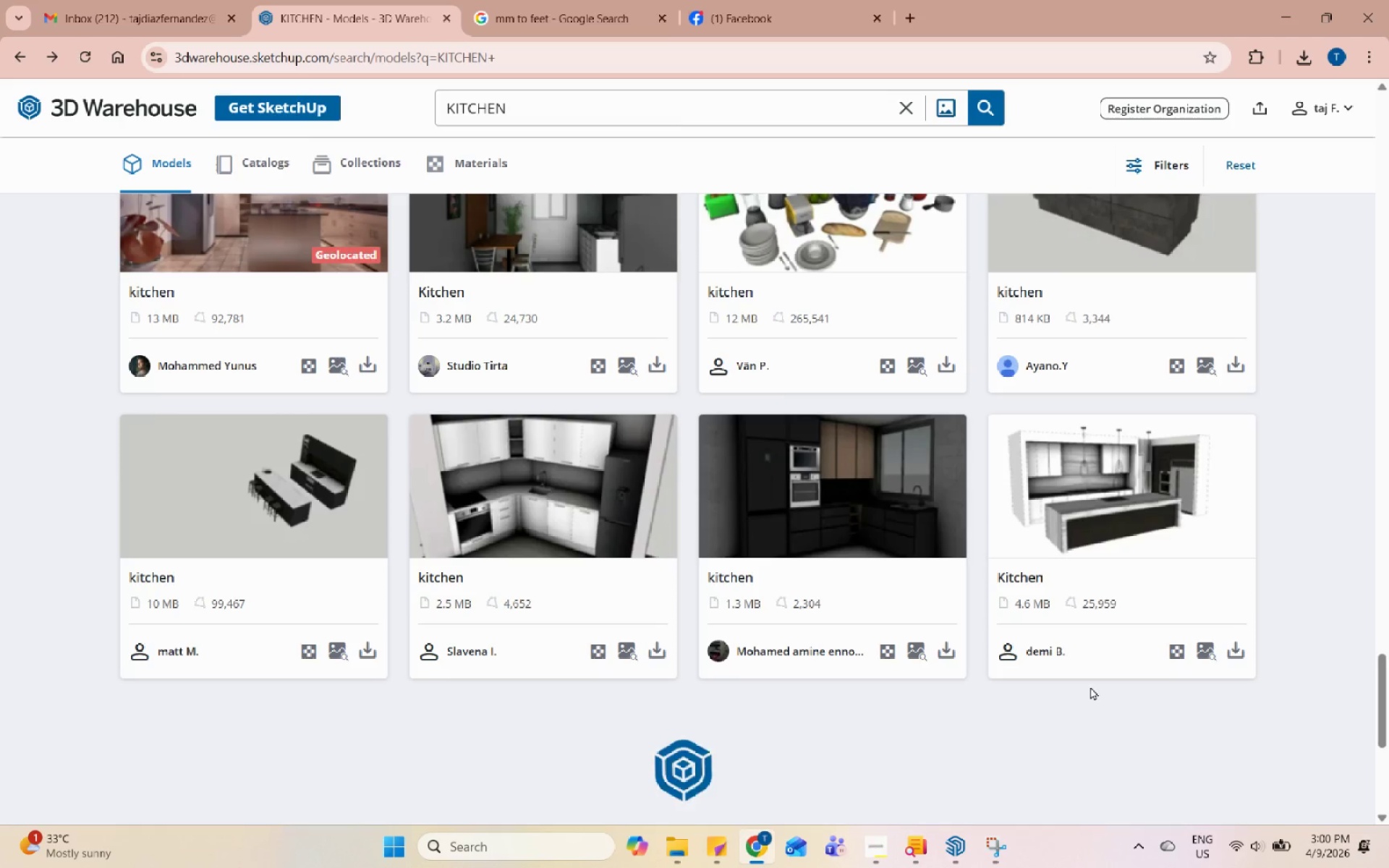 
left_click([876, 435])
 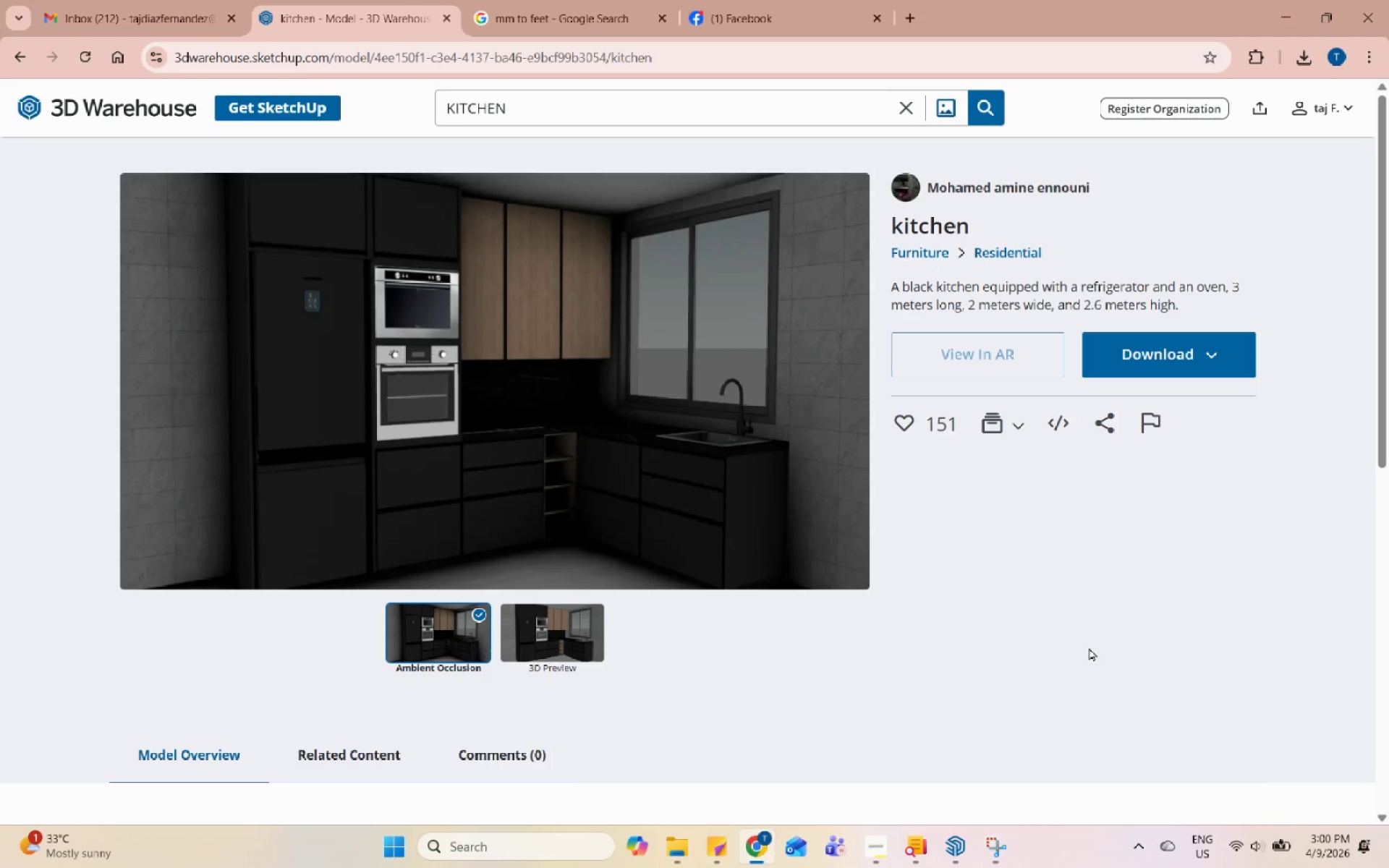 
 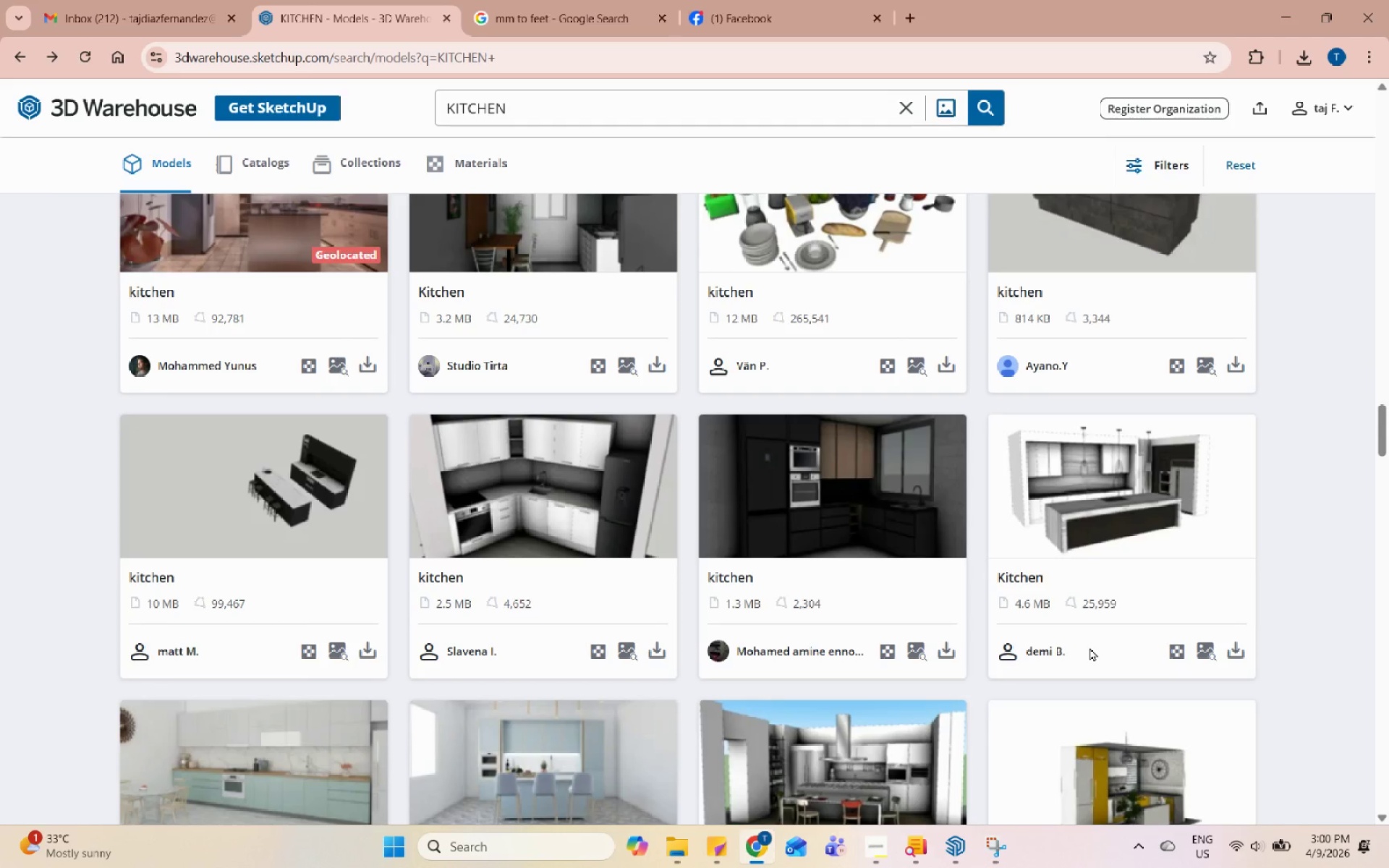 
scroll: coordinate [686, 281], scroll_direction: down, amount: 15.0
 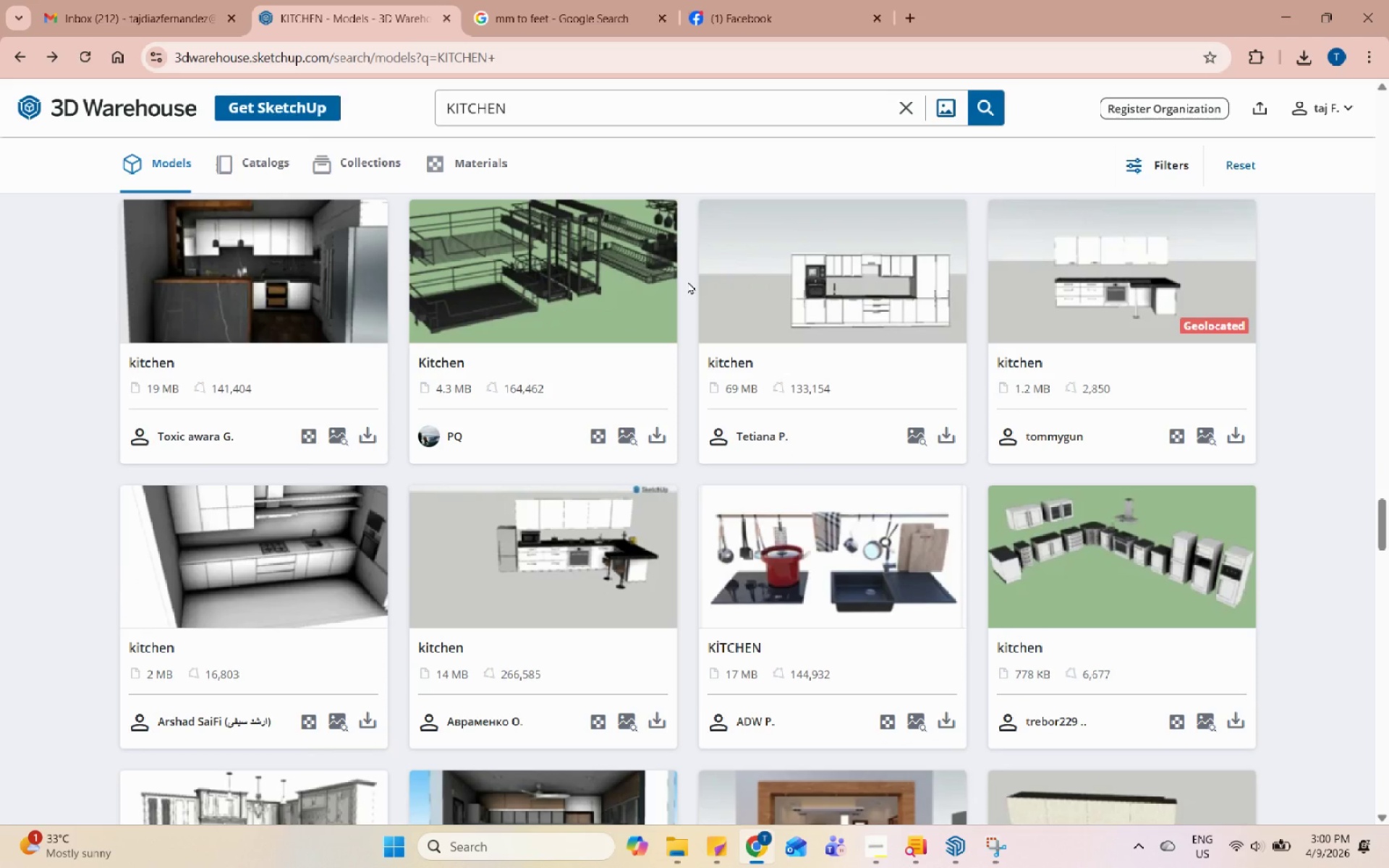 
scroll: coordinate [1066, 475], scroll_direction: down, amount: 14.0
 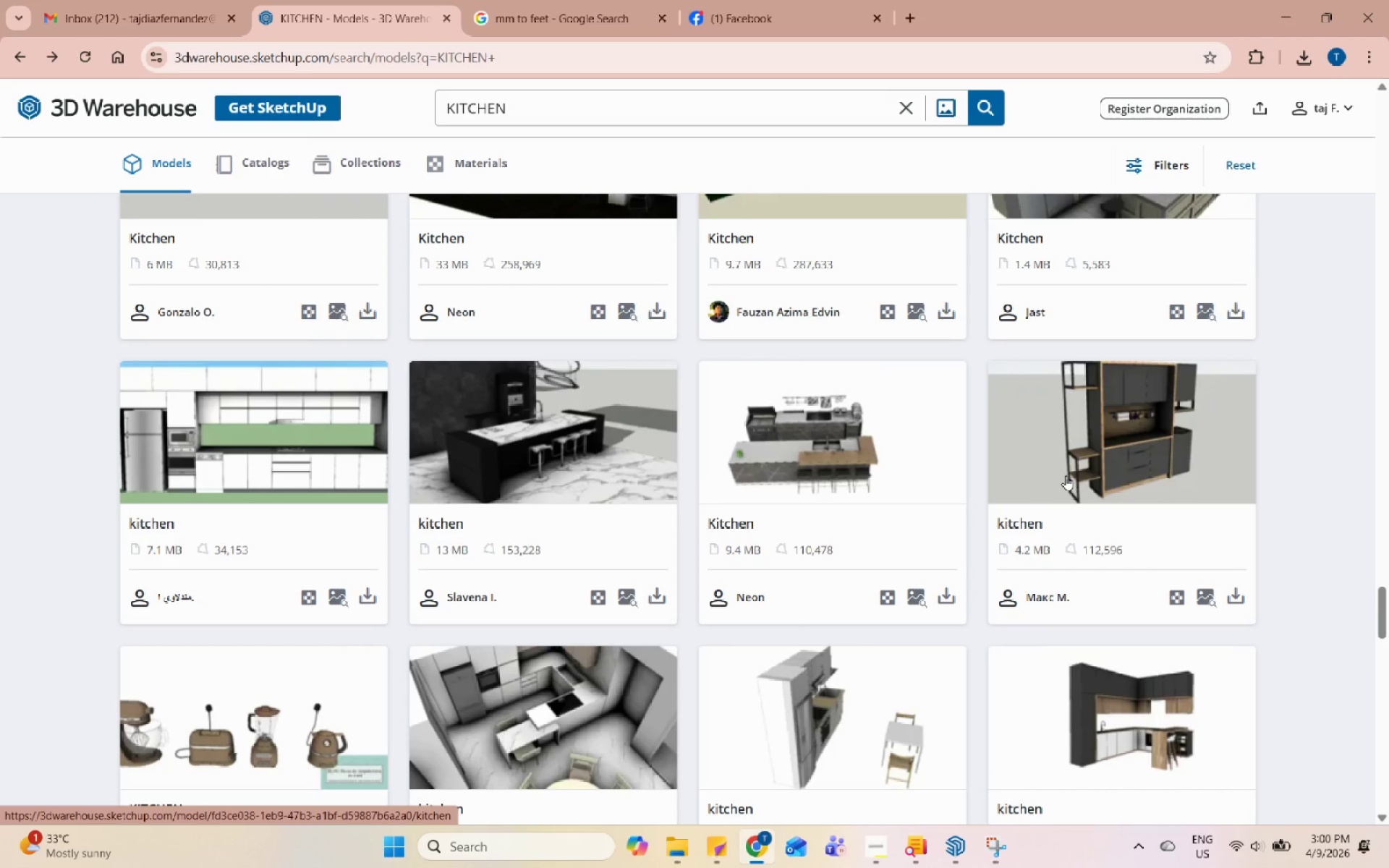 
scroll: coordinate [1076, 466], scroll_direction: down, amount: 11.0
 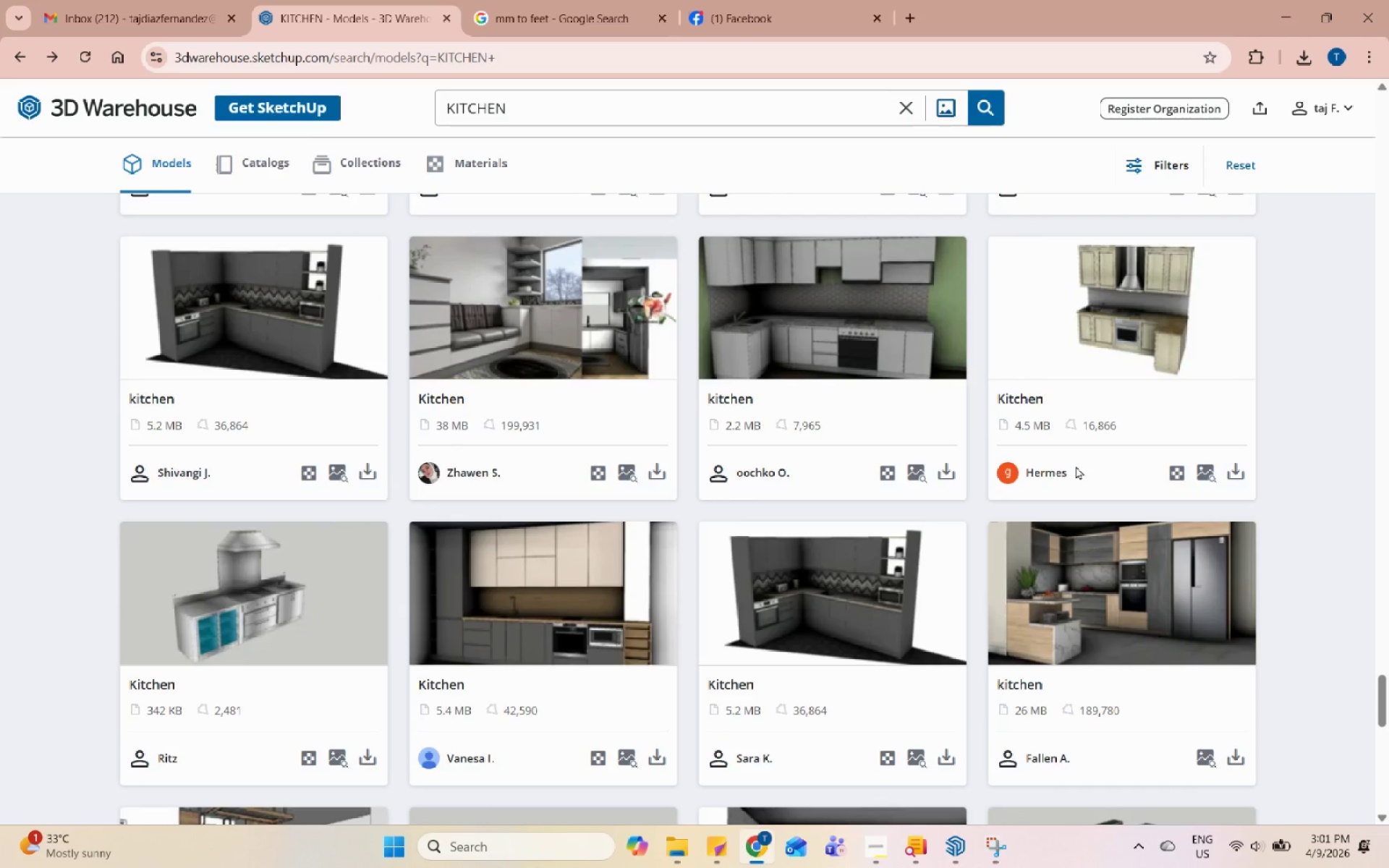 
scroll: coordinate [1081, 465], scroll_direction: down, amount: 5.0
 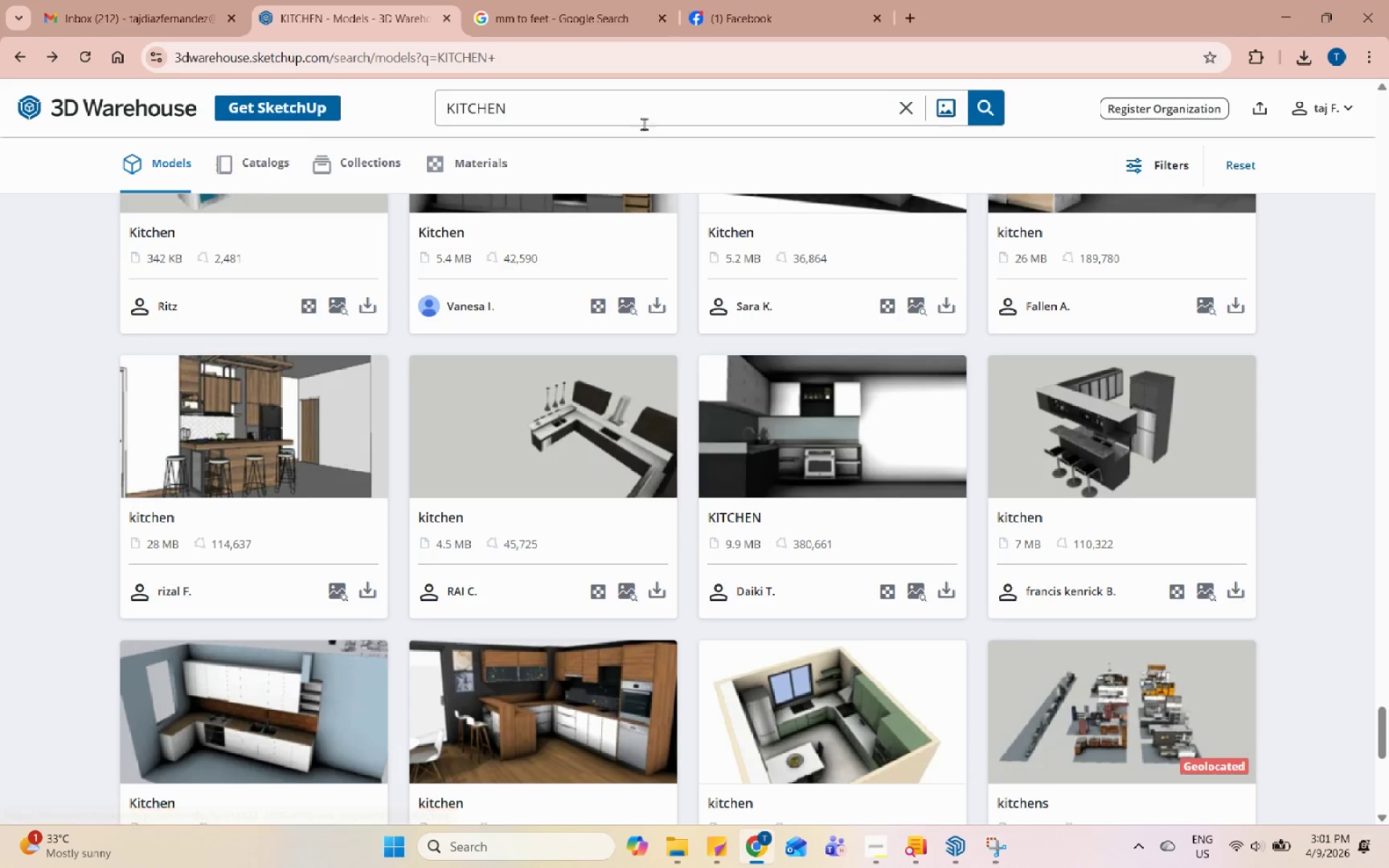 
double_click([647, 103])
 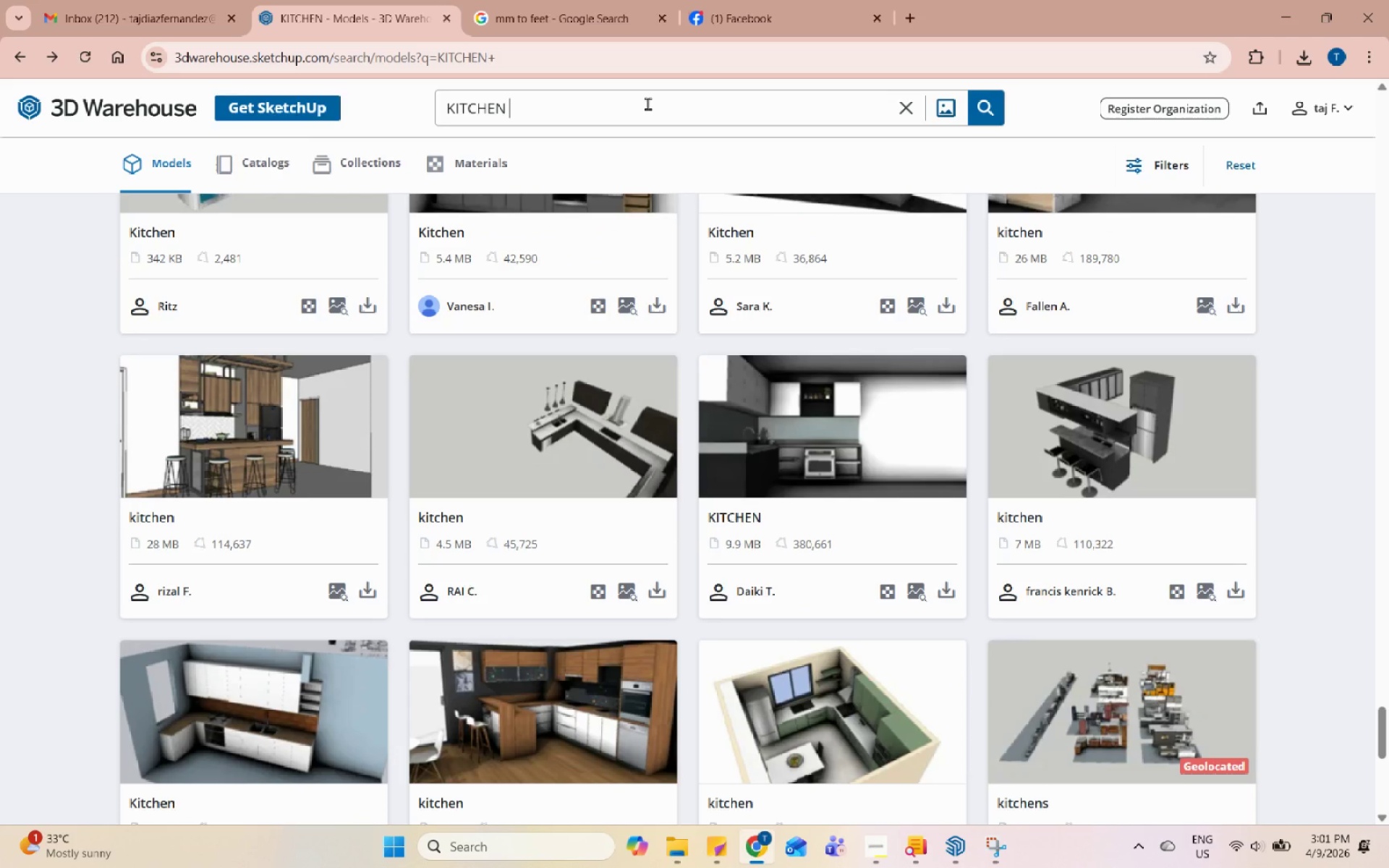 
key(Space)
 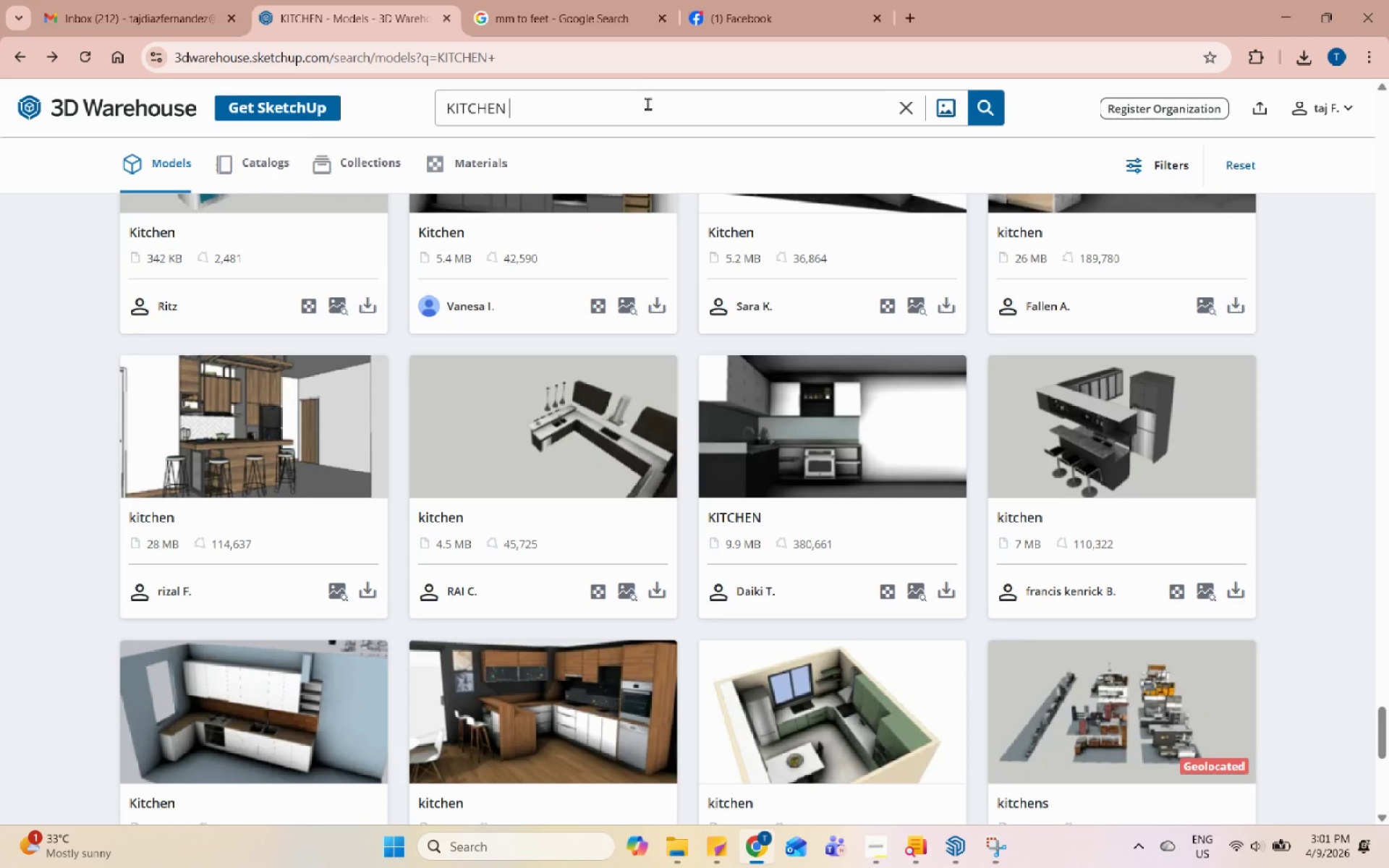 
left_click([315, 451])
 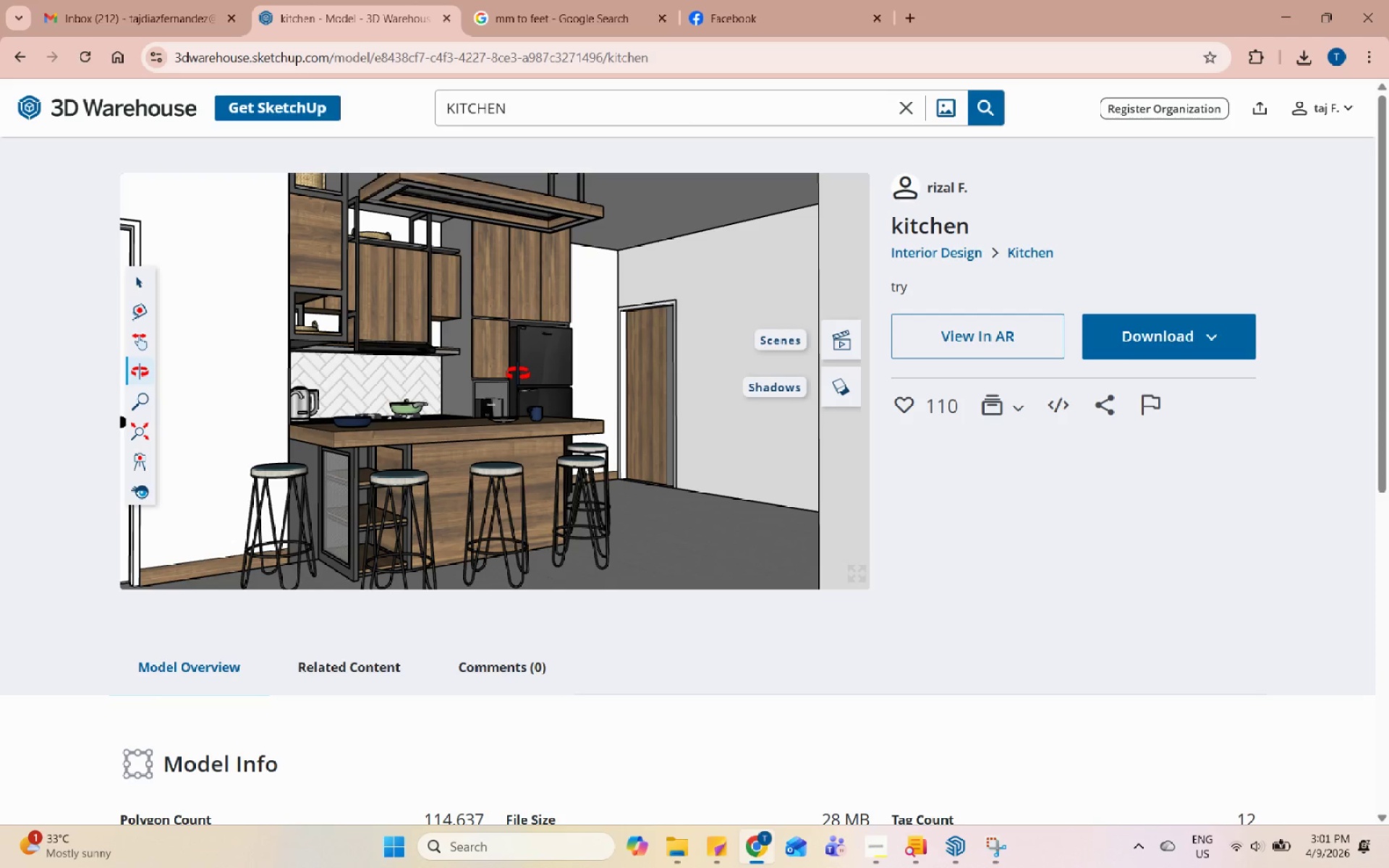 
wait(45.72)
 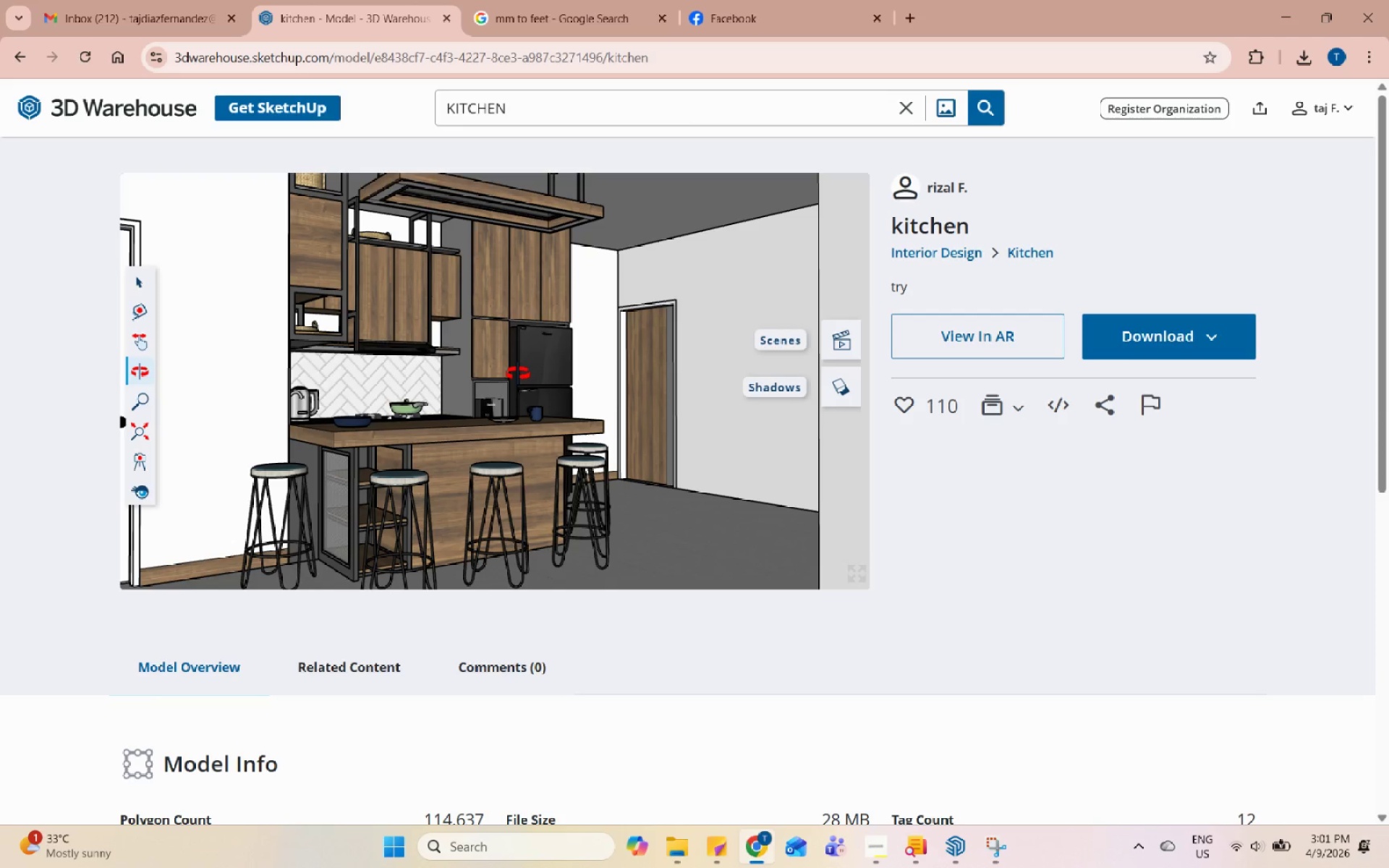 
left_click_drag(start_coordinate=[511, 377], to_coordinate=[444, 472])
 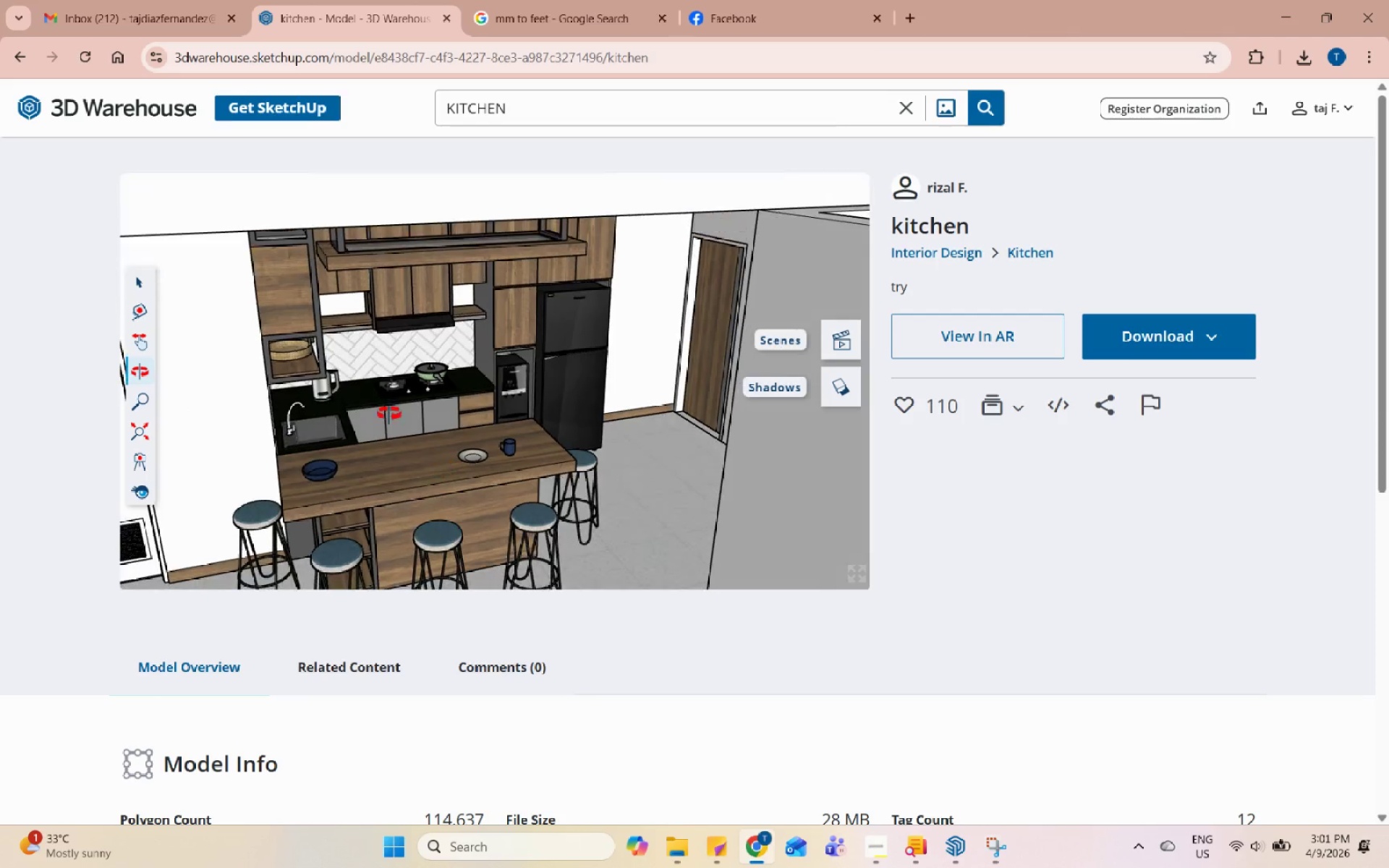 
left_click_drag(start_coordinate=[606, 385], to_coordinate=[634, 341])
 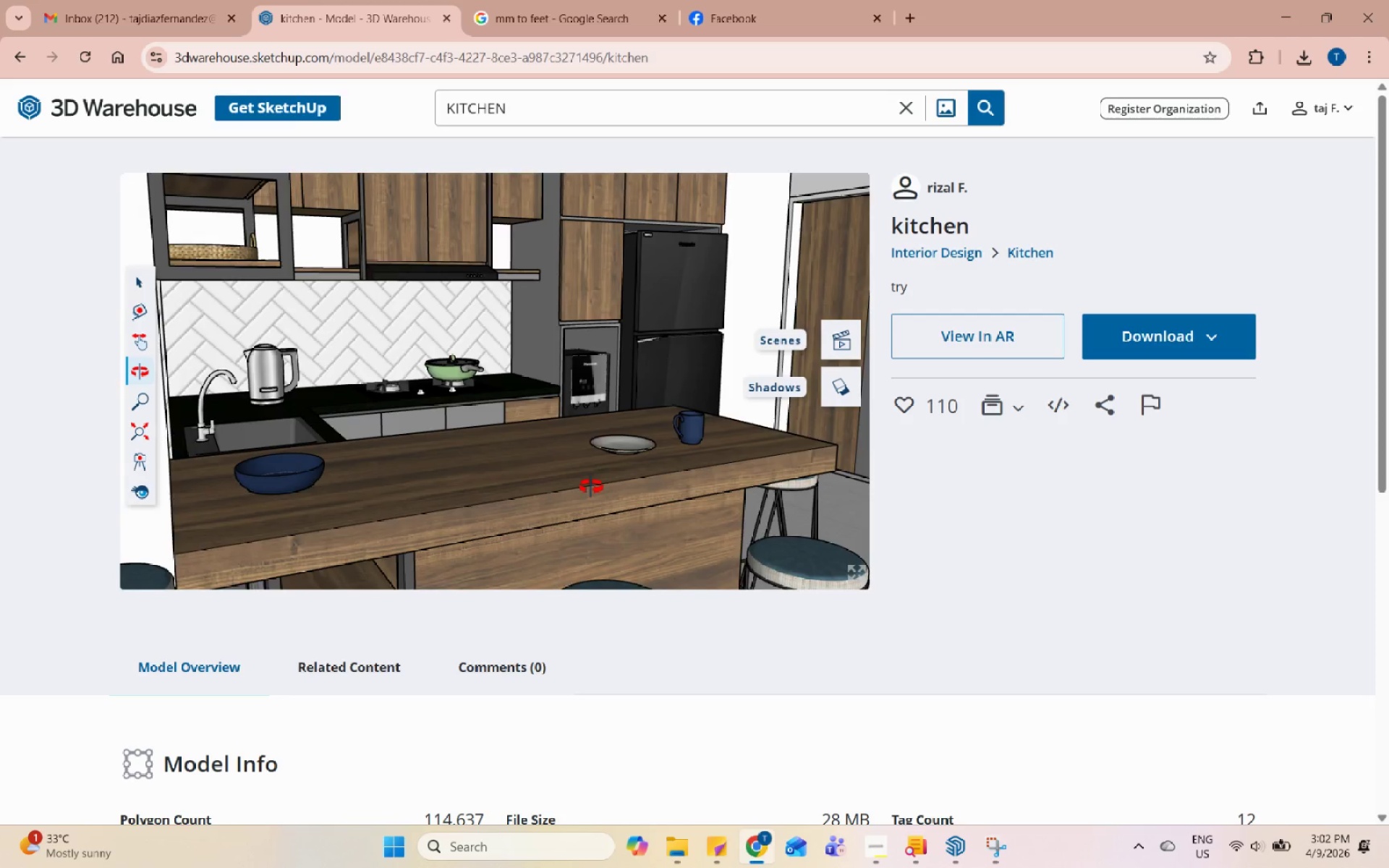 
scroll: coordinate [382, 407], scroll_direction: up, amount: 4.0
 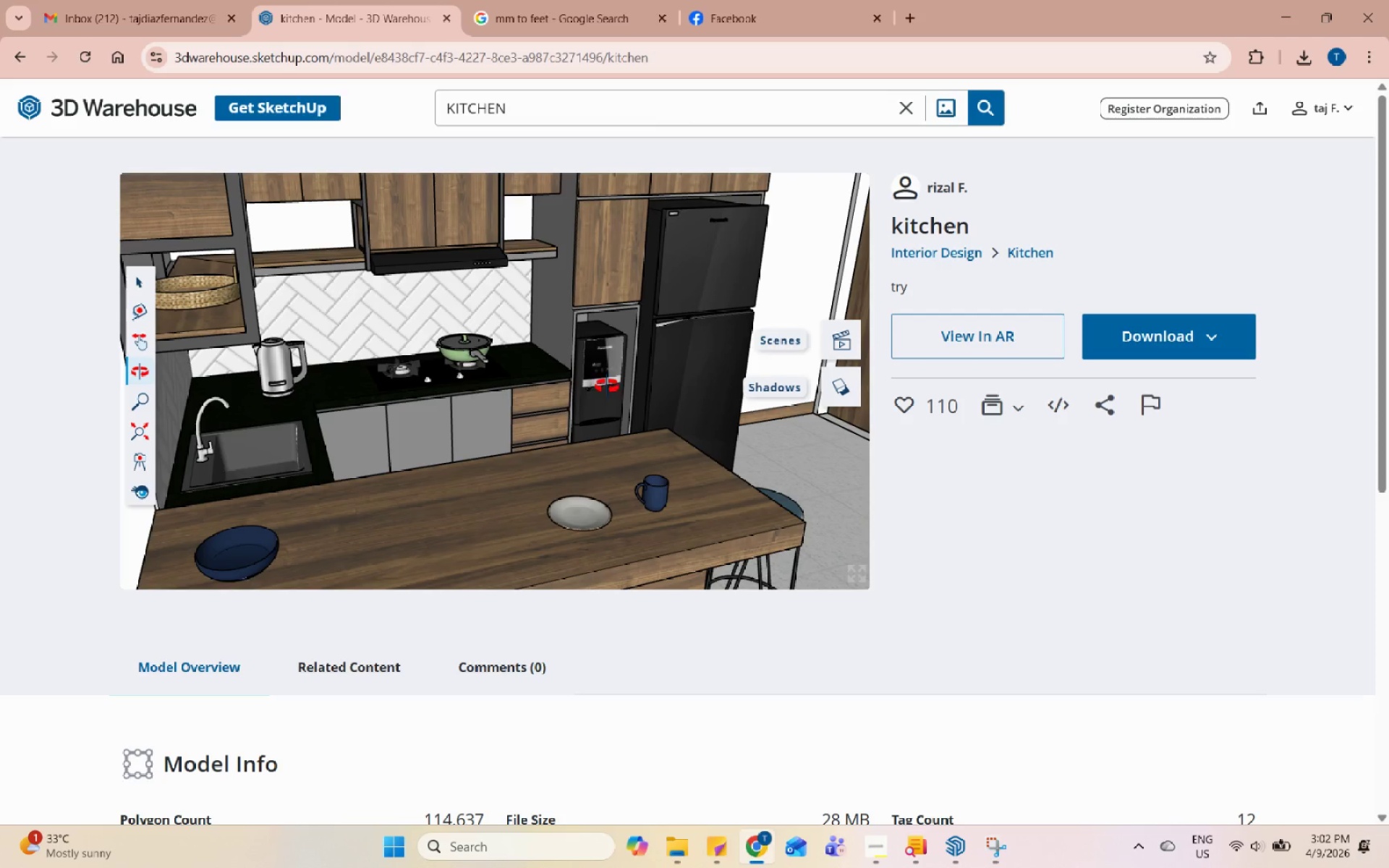 
scroll: coordinate [667, 528], scroll_direction: down, amount: 7.0
 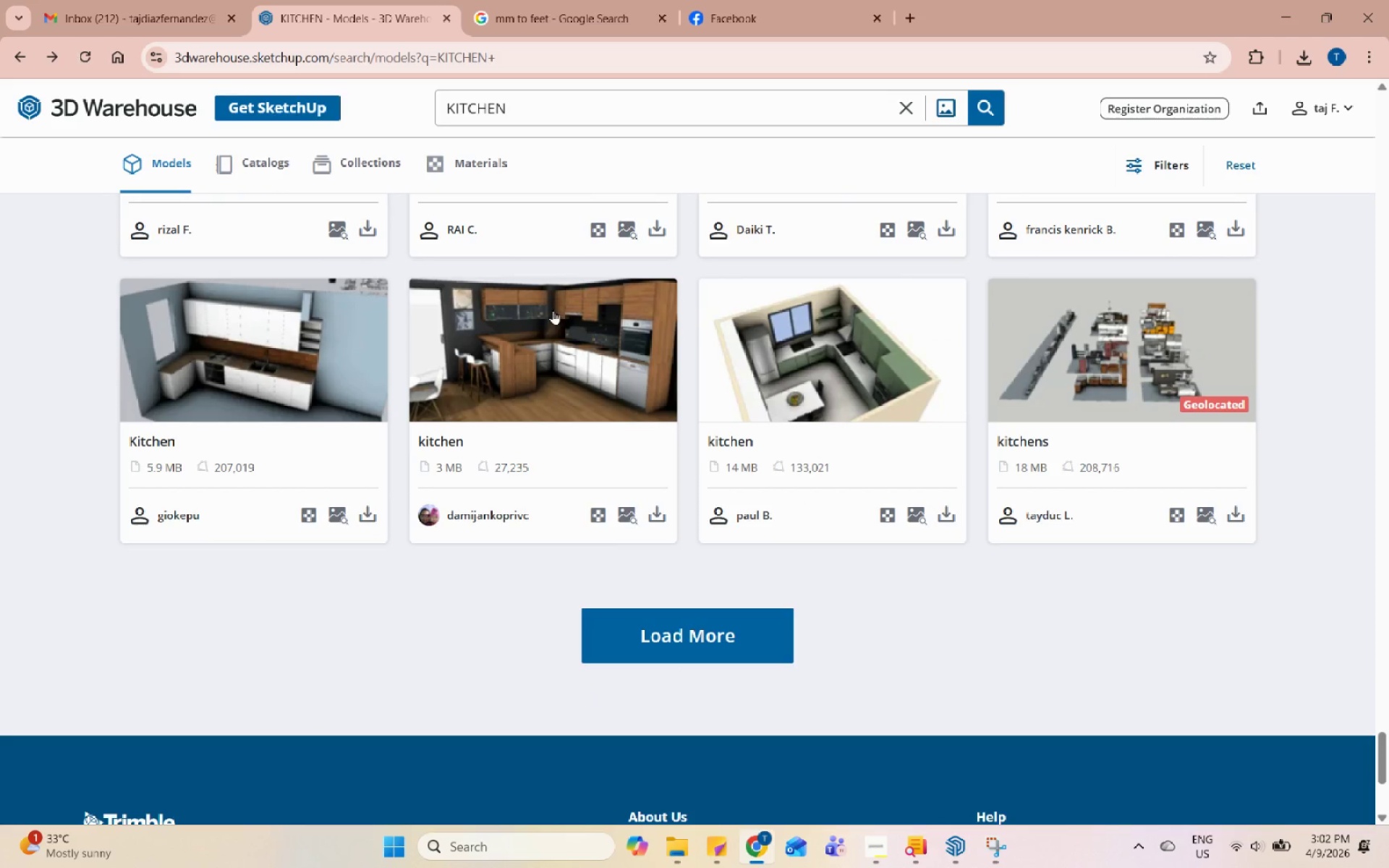 
left_click([626, 113])
 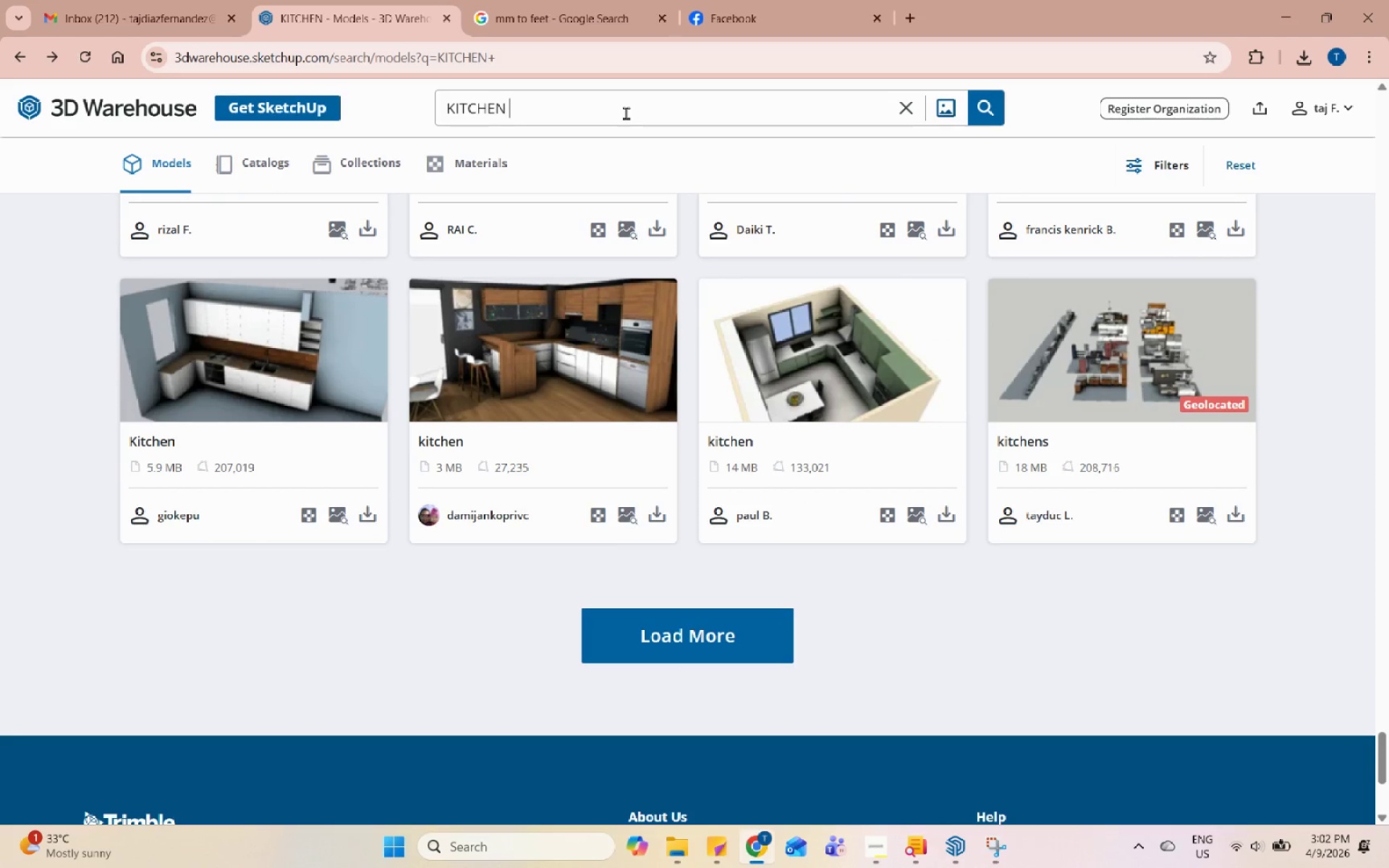 
type( )
key(Backspace)
type(LINEAR)
 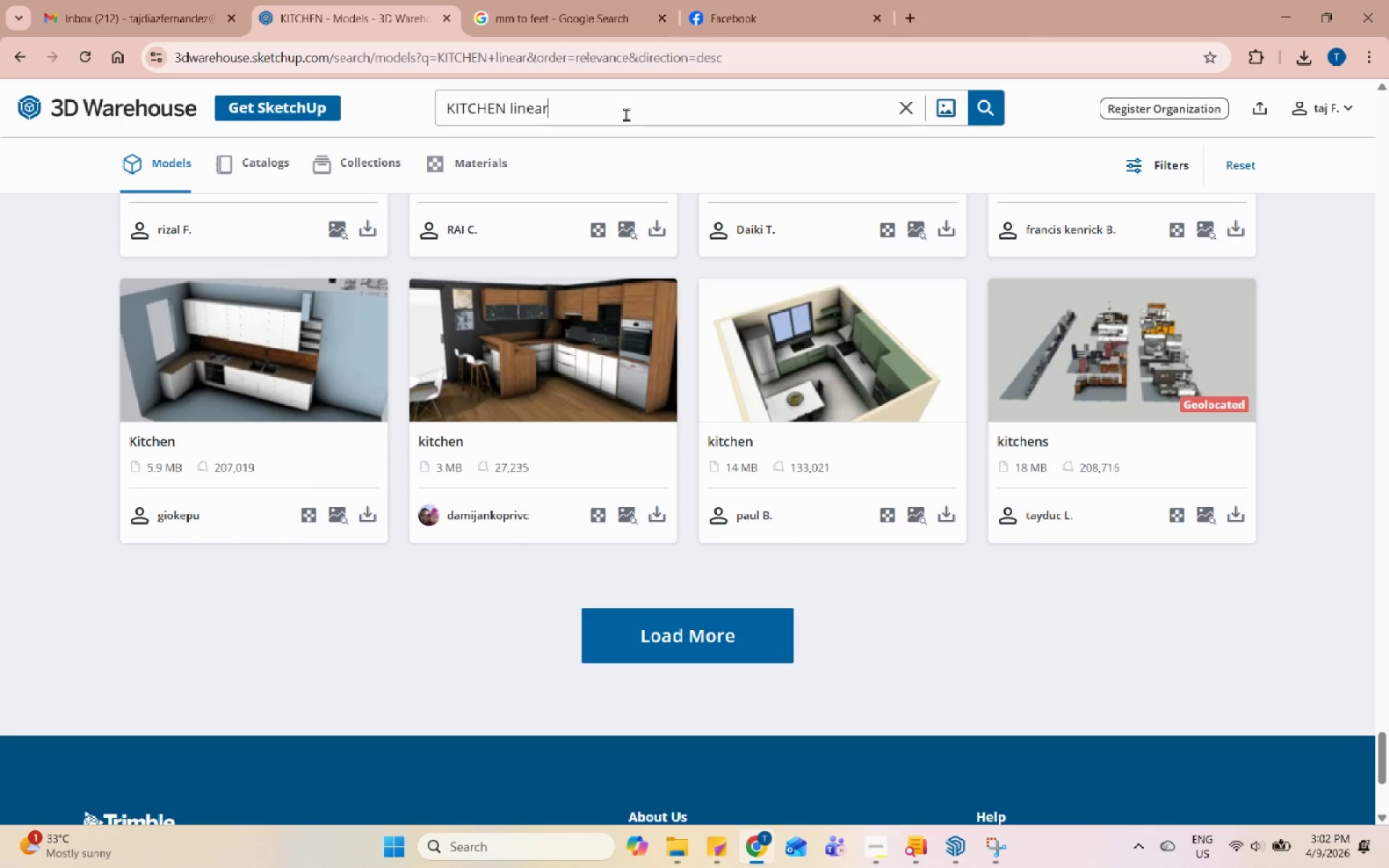 
 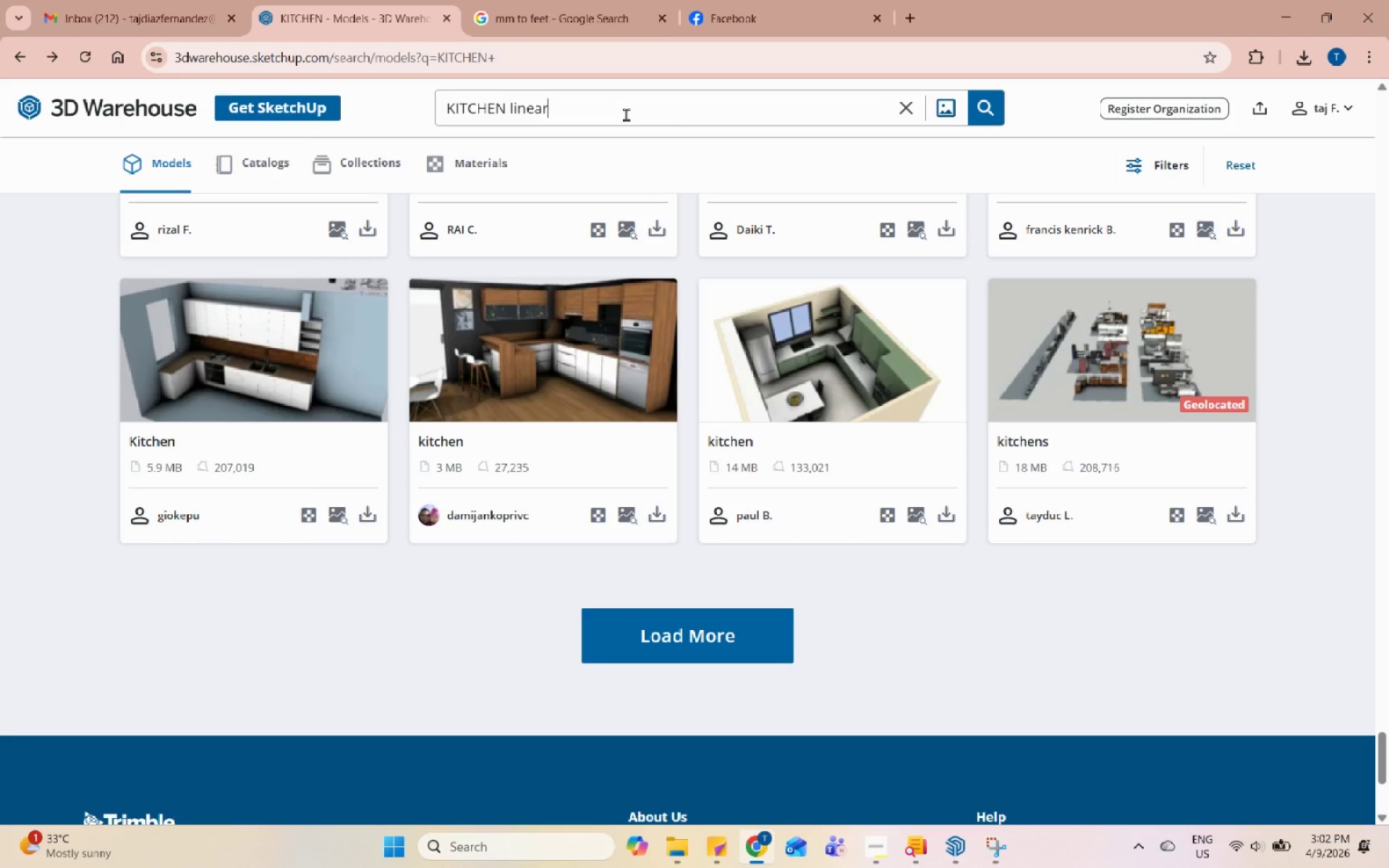 
key(Enter)
 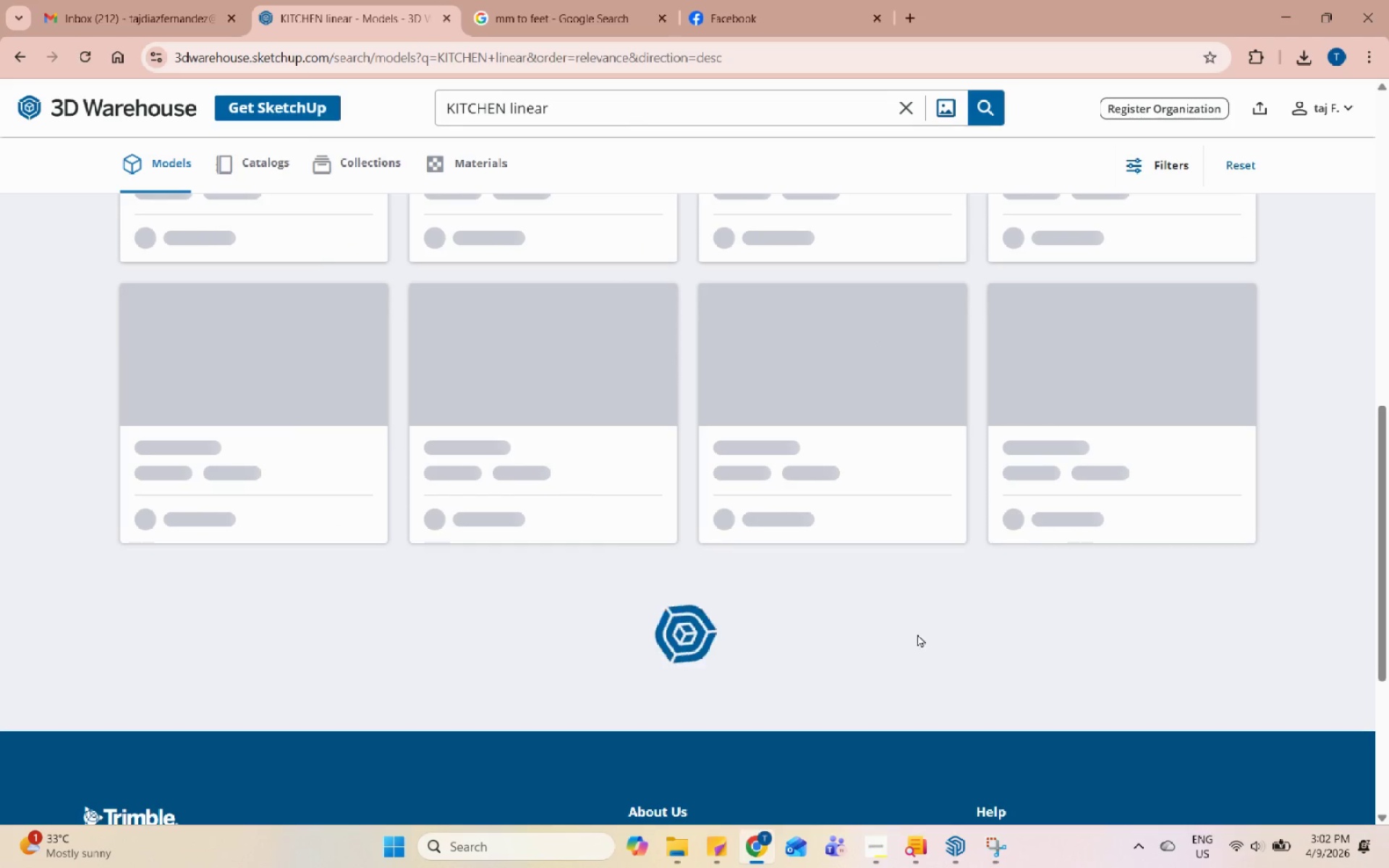 
left_click([959, 854])
 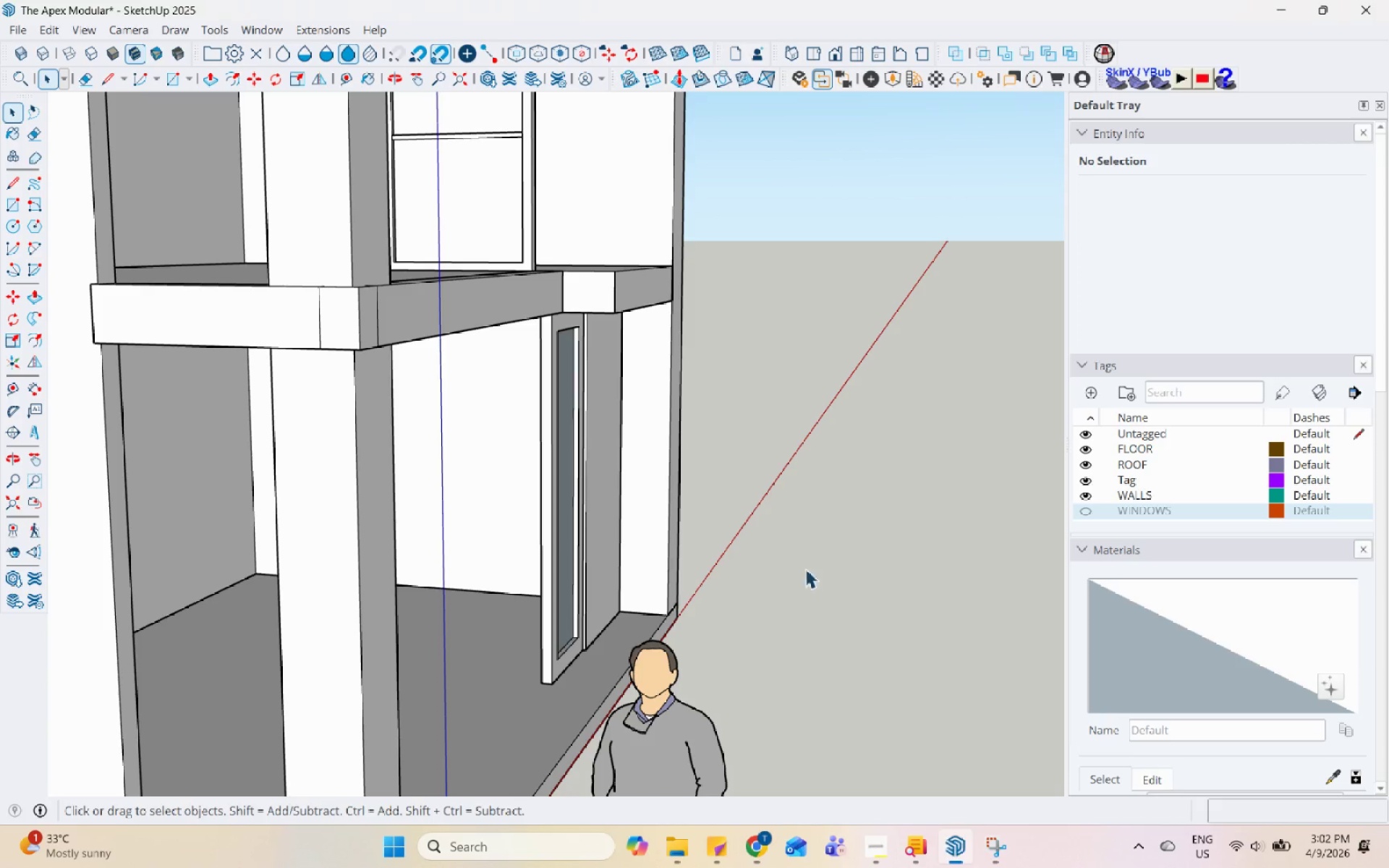 
scroll: coordinate [701, 448], scroll_direction: down, amount: 4.0
 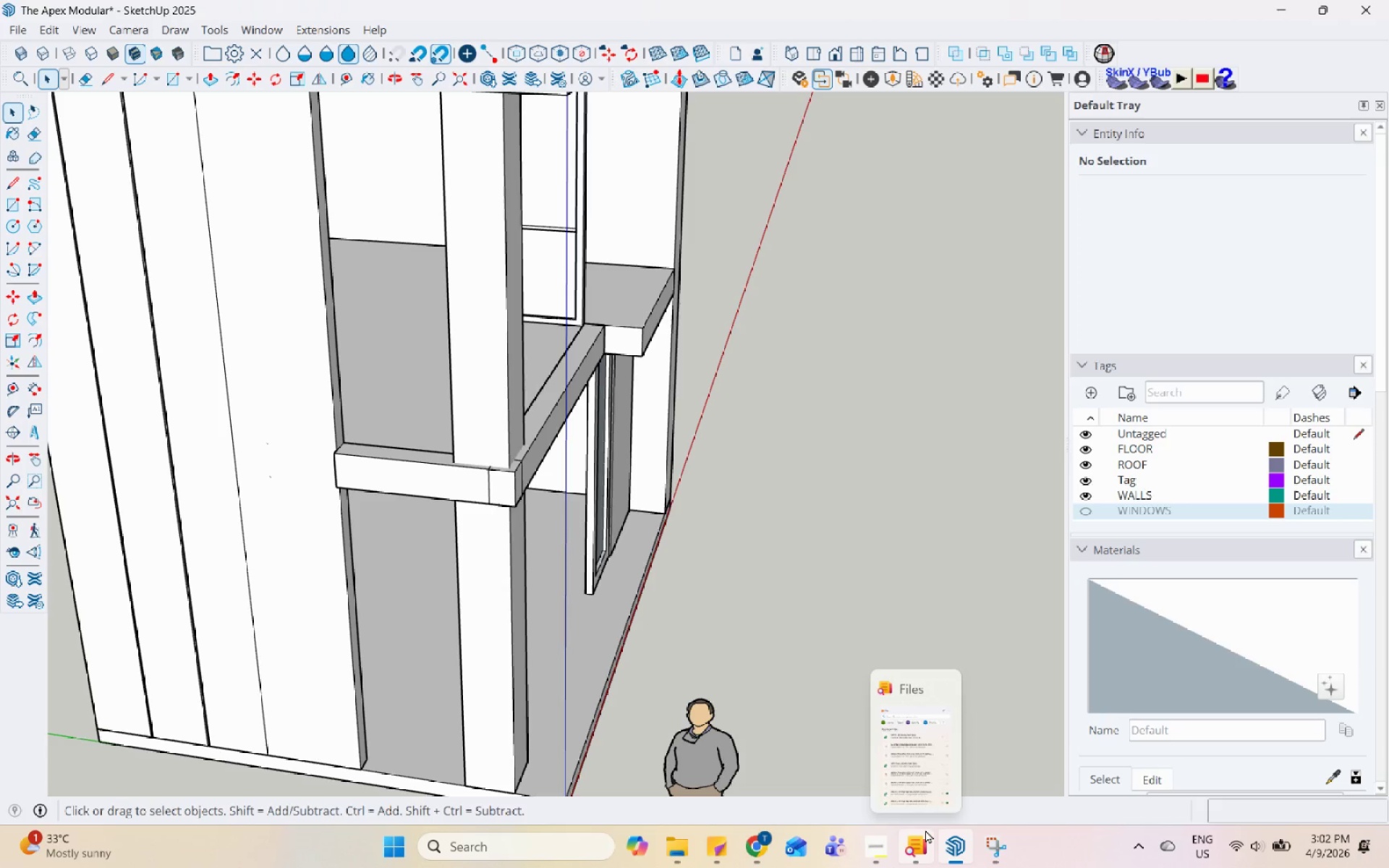 
wait(13.78)
 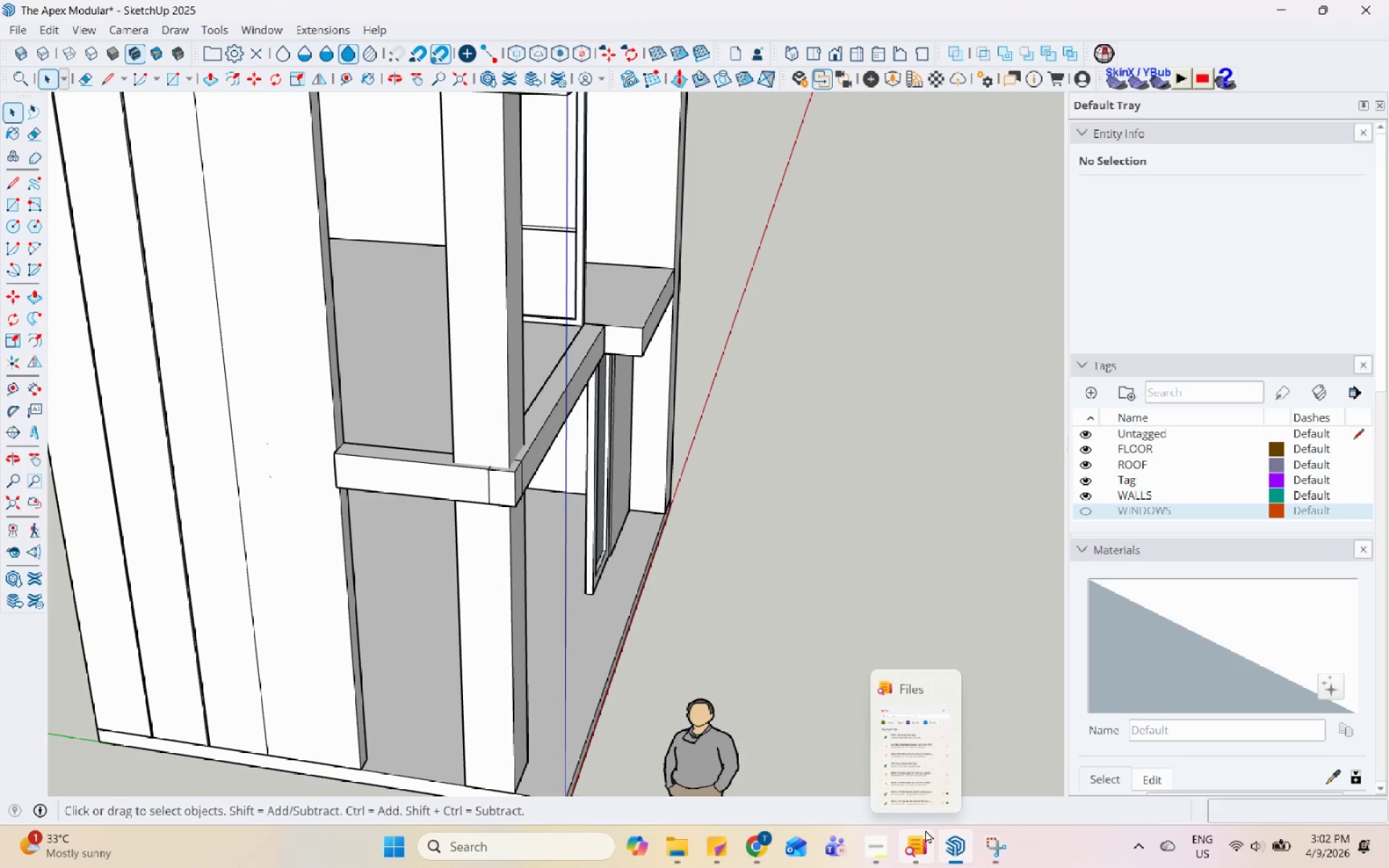 
left_click([995, 860])
 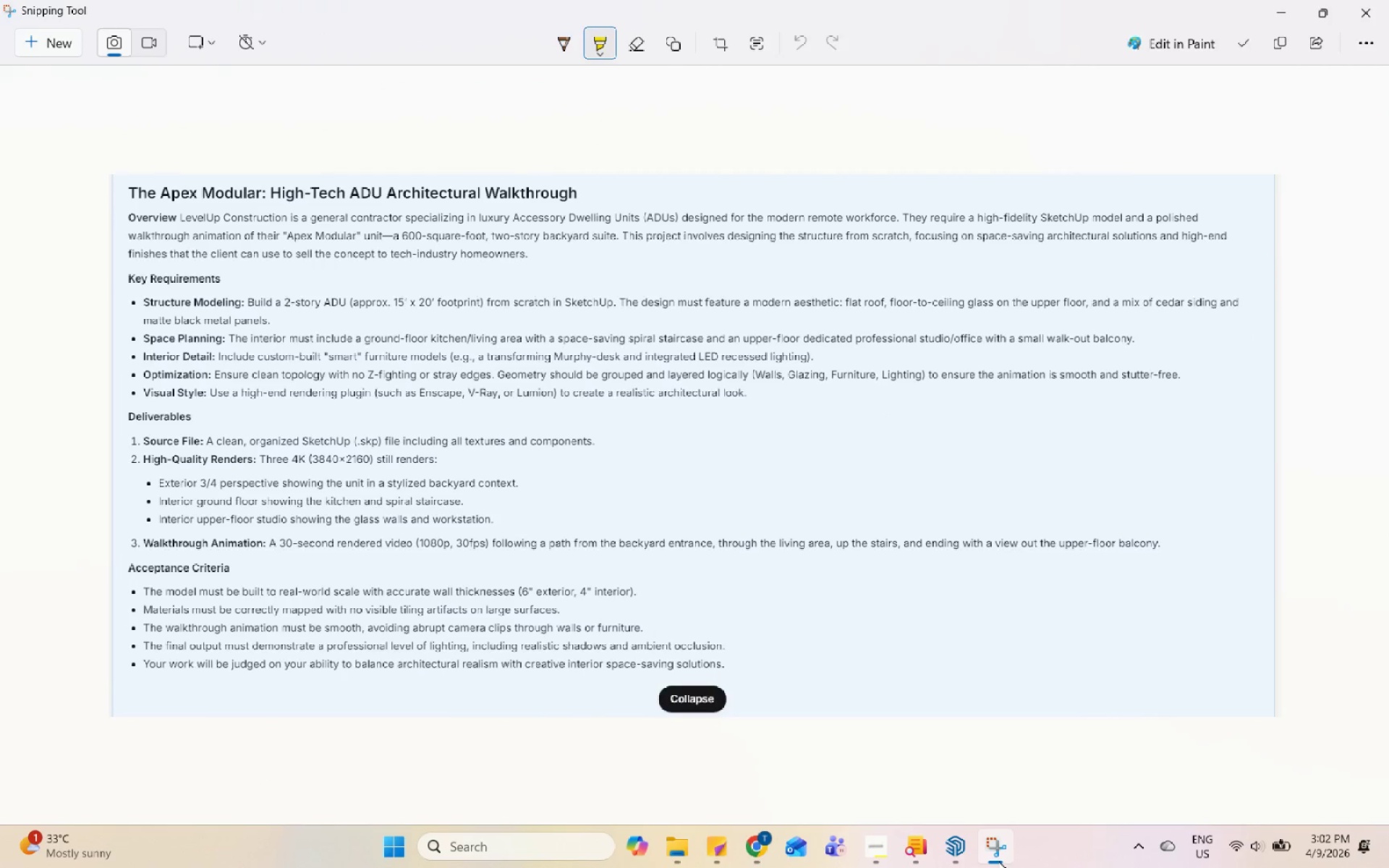 
left_click([998, 860])
 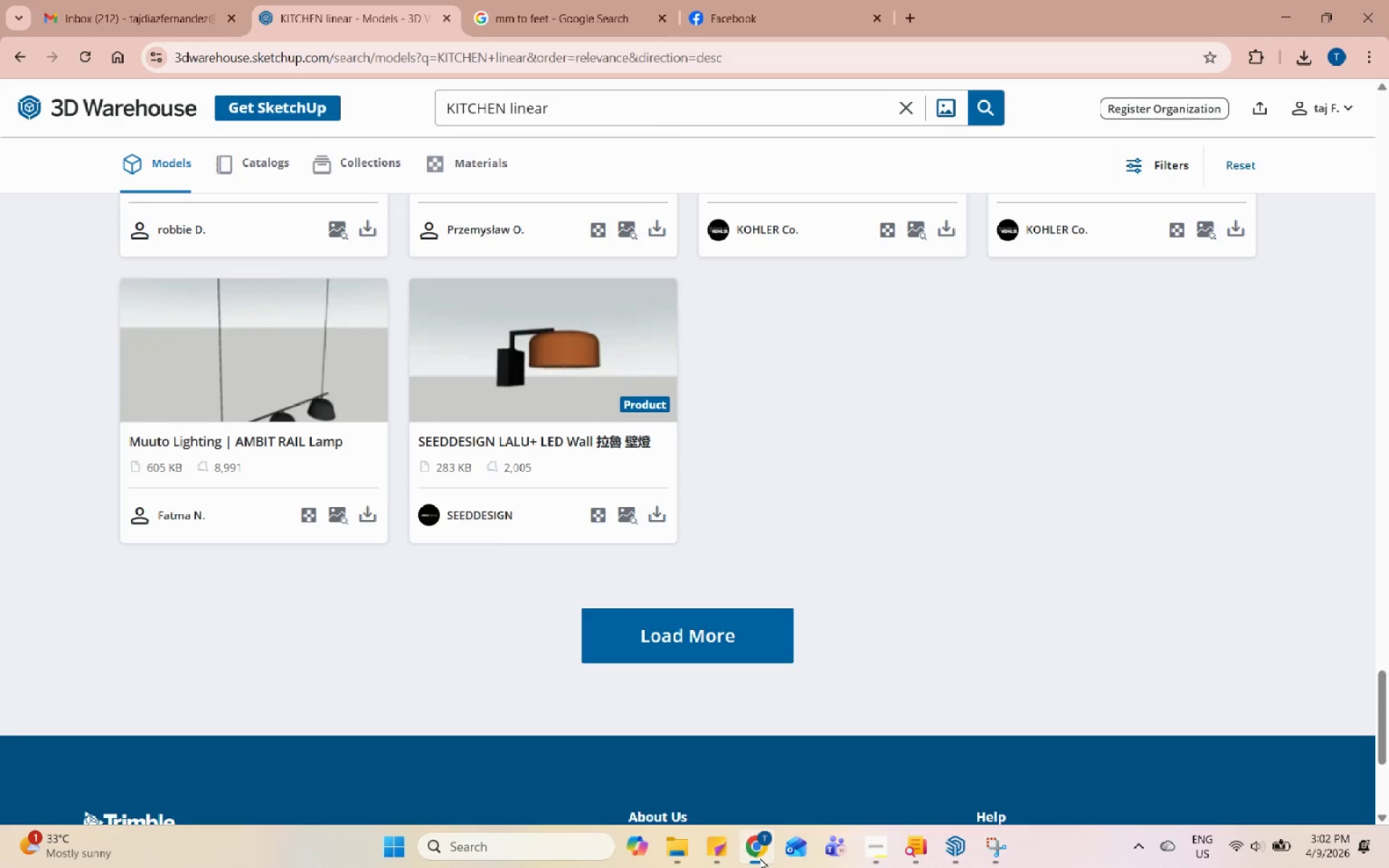 
scroll: coordinate [848, 529], scroll_direction: up, amount: 18.0
 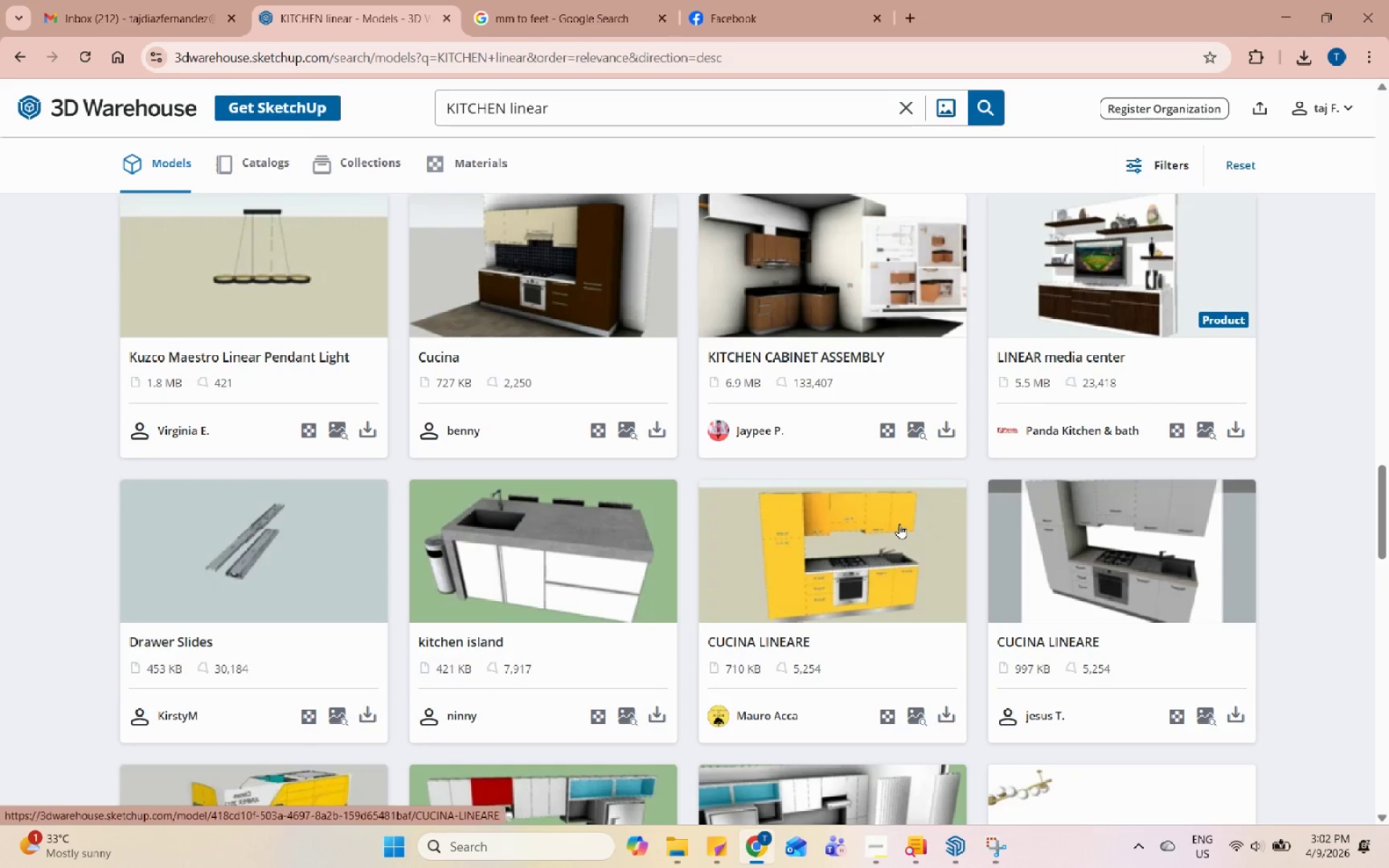 
left_click([1094, 547])
 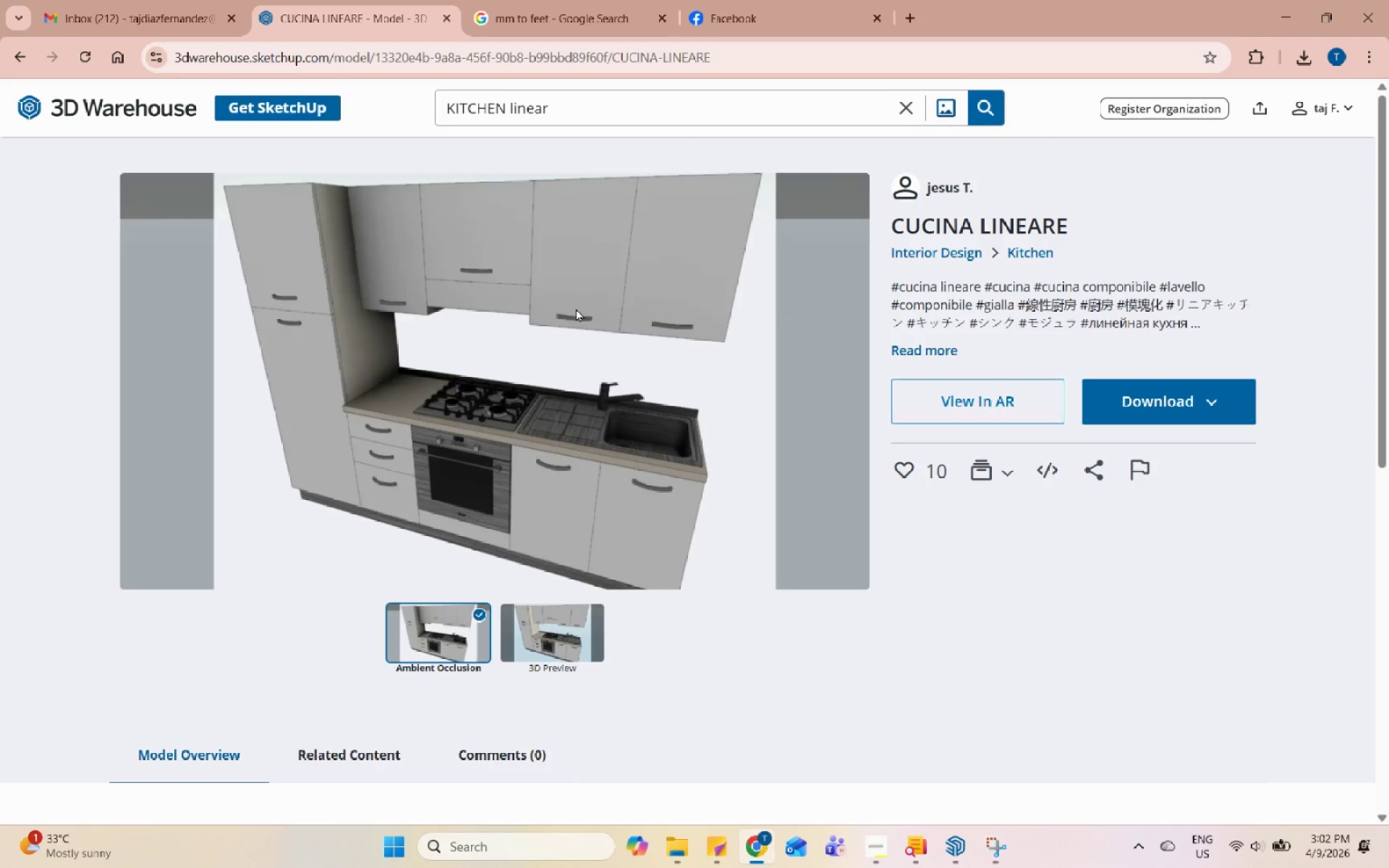 
left_click([17, 59])
 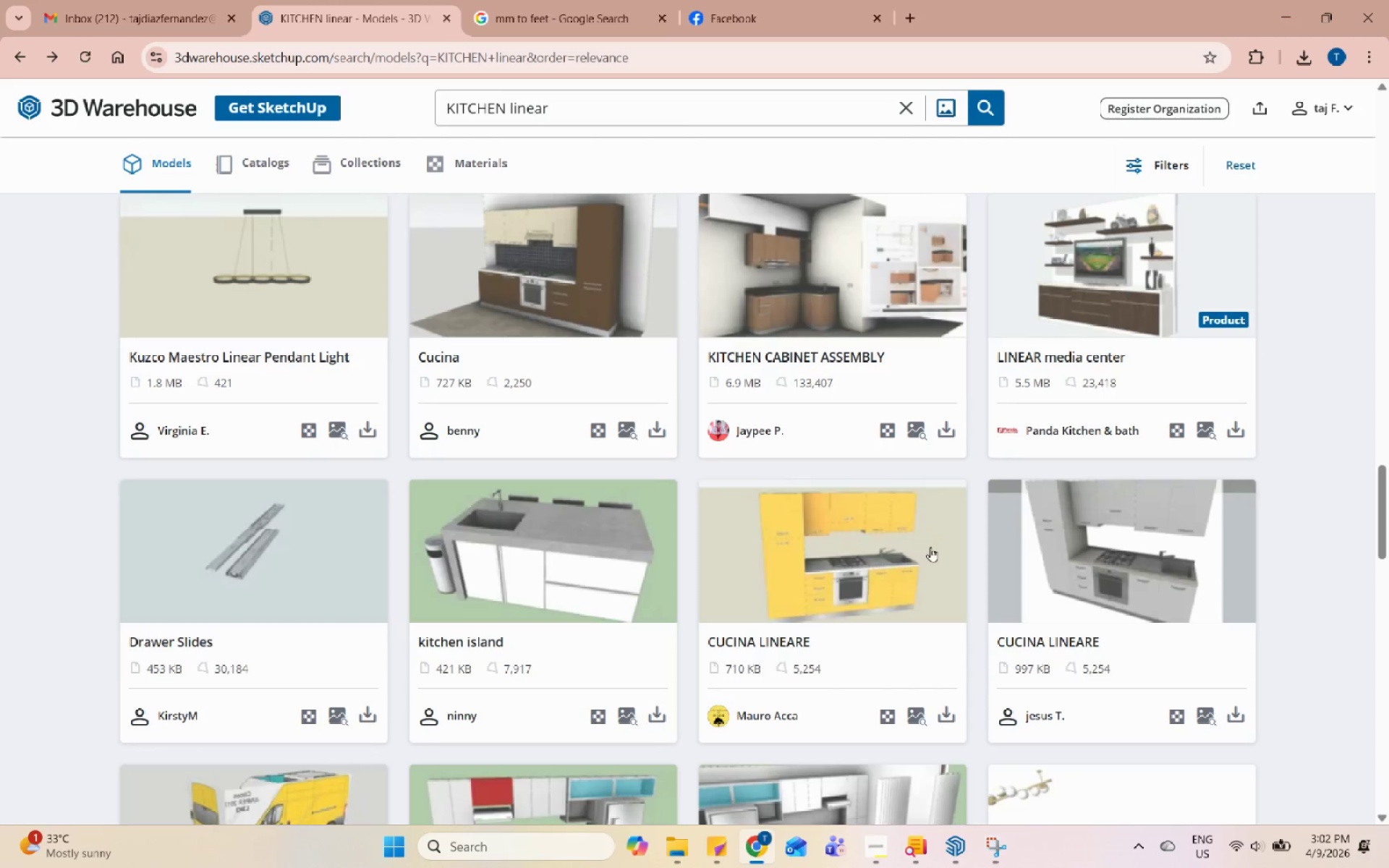 
scroll: coordinate [1153, 532], scroll_direction: up, amount: 3.0
 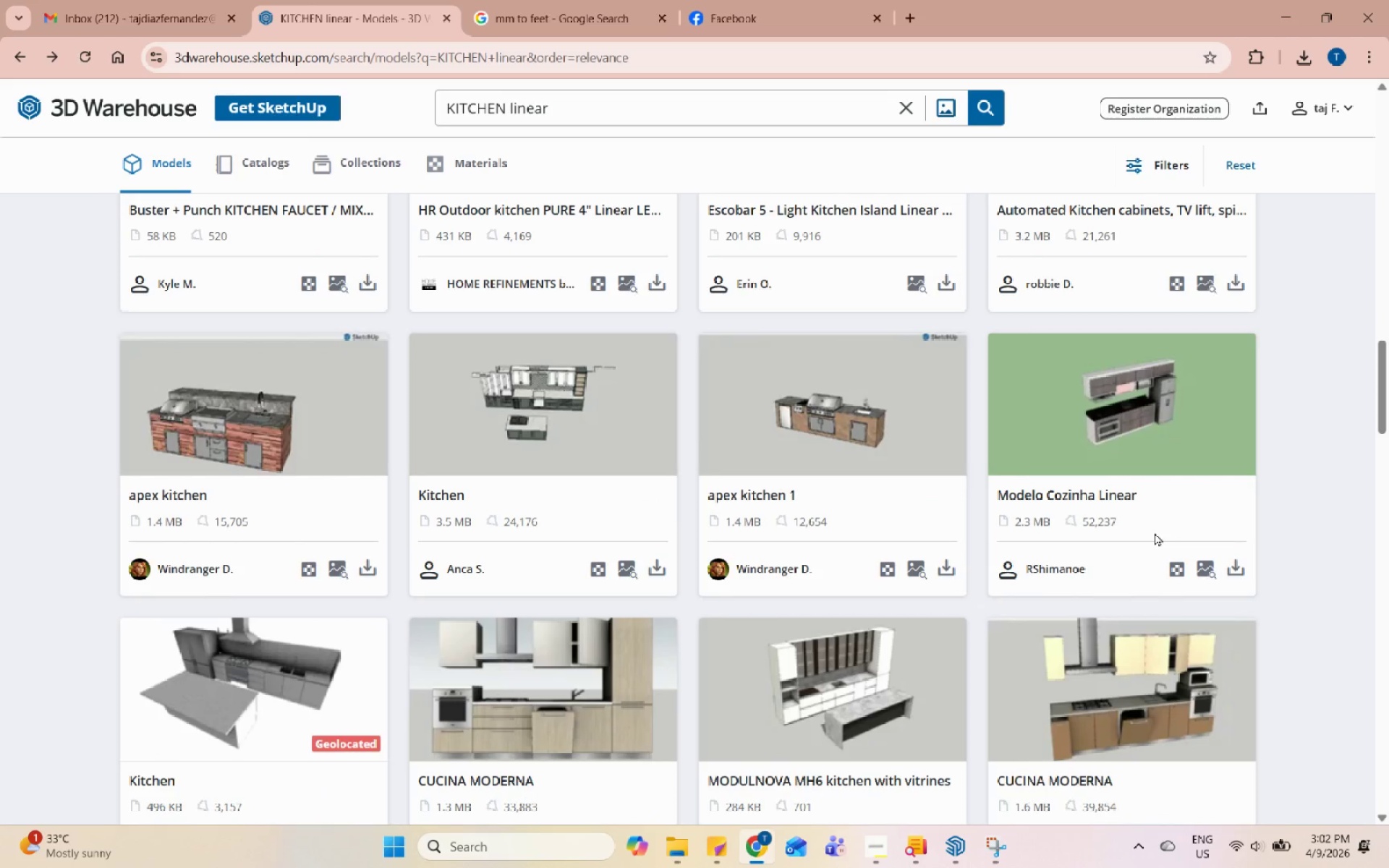 
left_click([342, 668])
 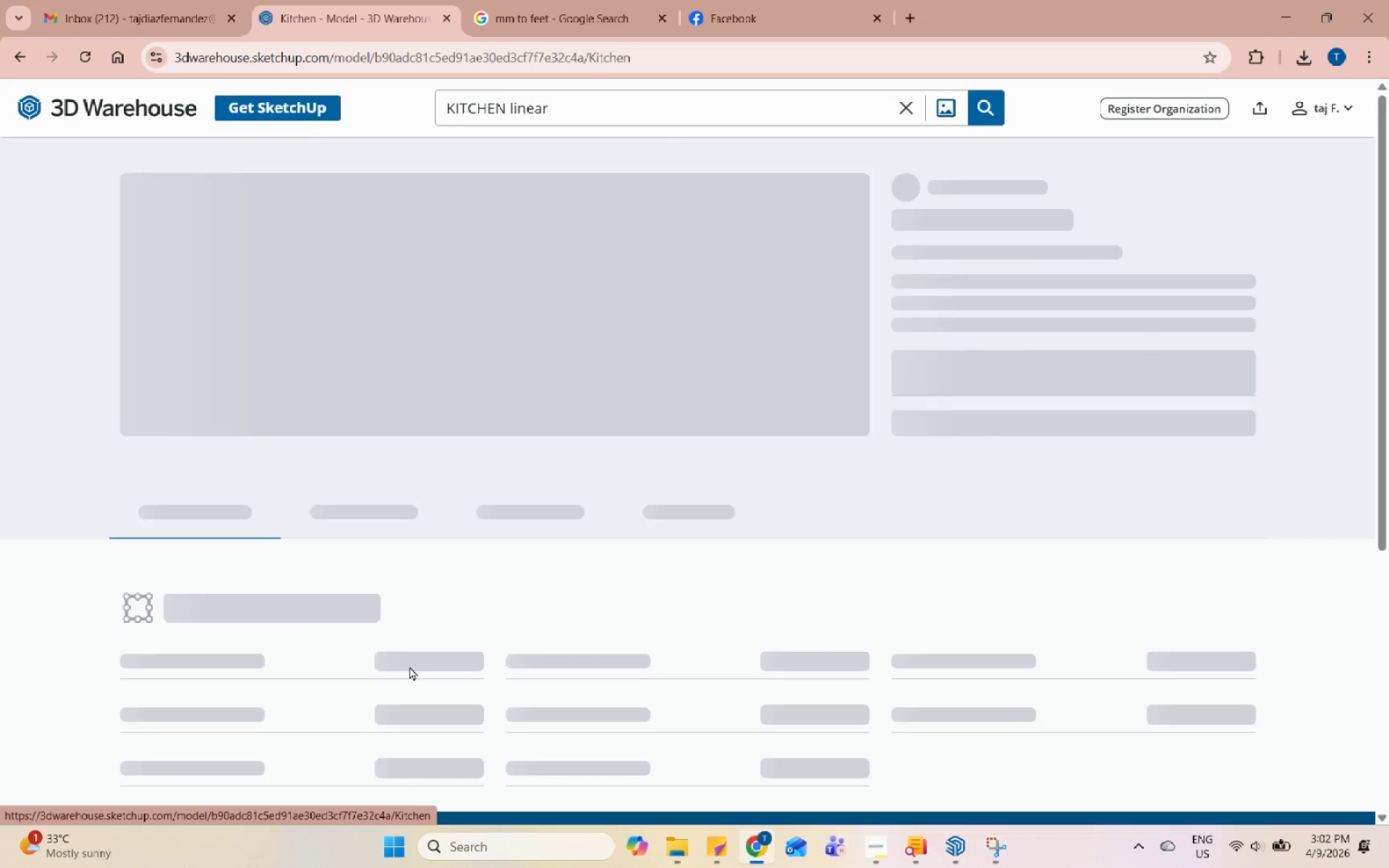 
mouse_move([1067, 611])
 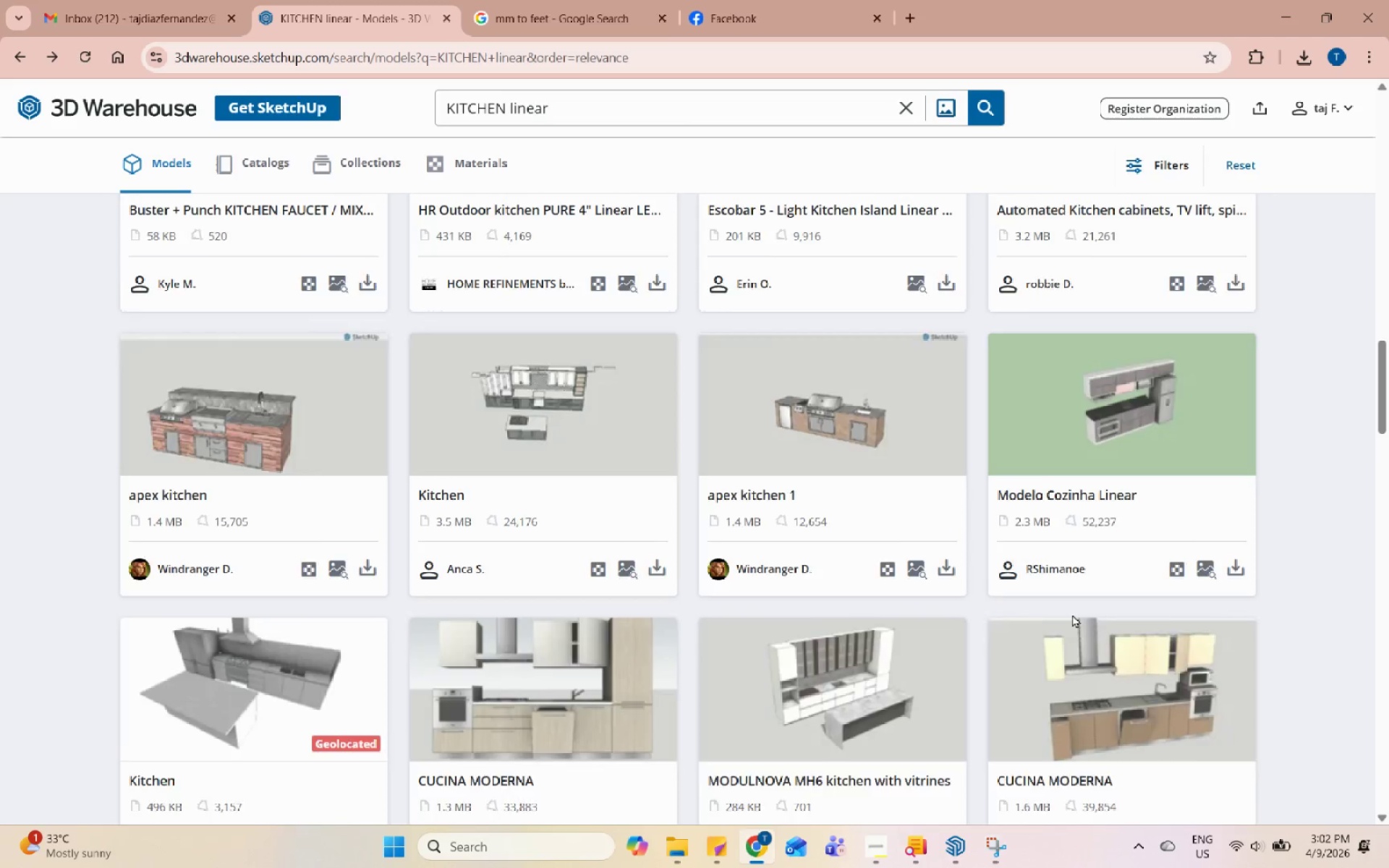 
scroll: coordinate [1082, 628], scroll_direction: up, amount: 37.0
 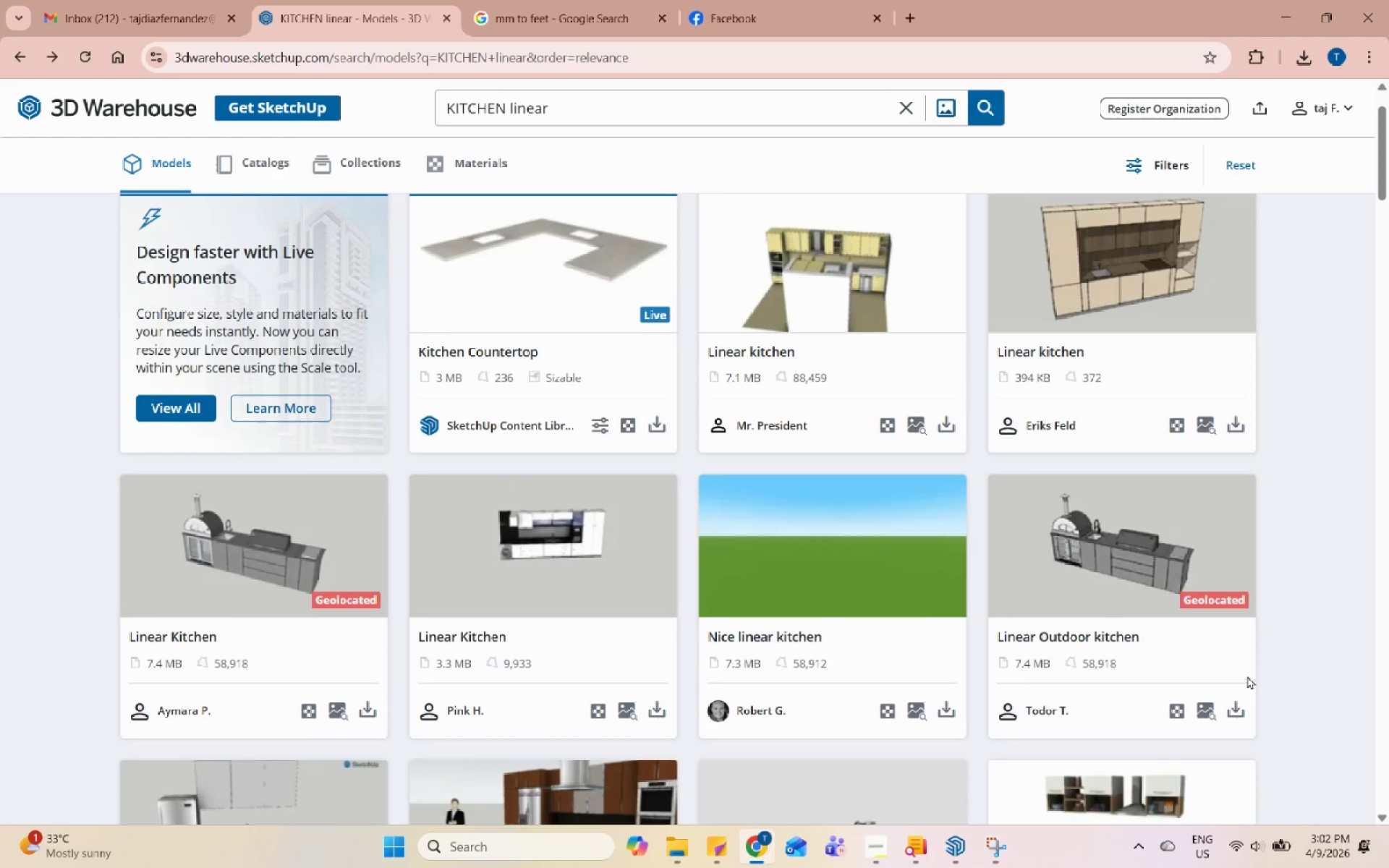 
scroll: coordinate [275, 522], scroll_direction: down, amount: 9.0
 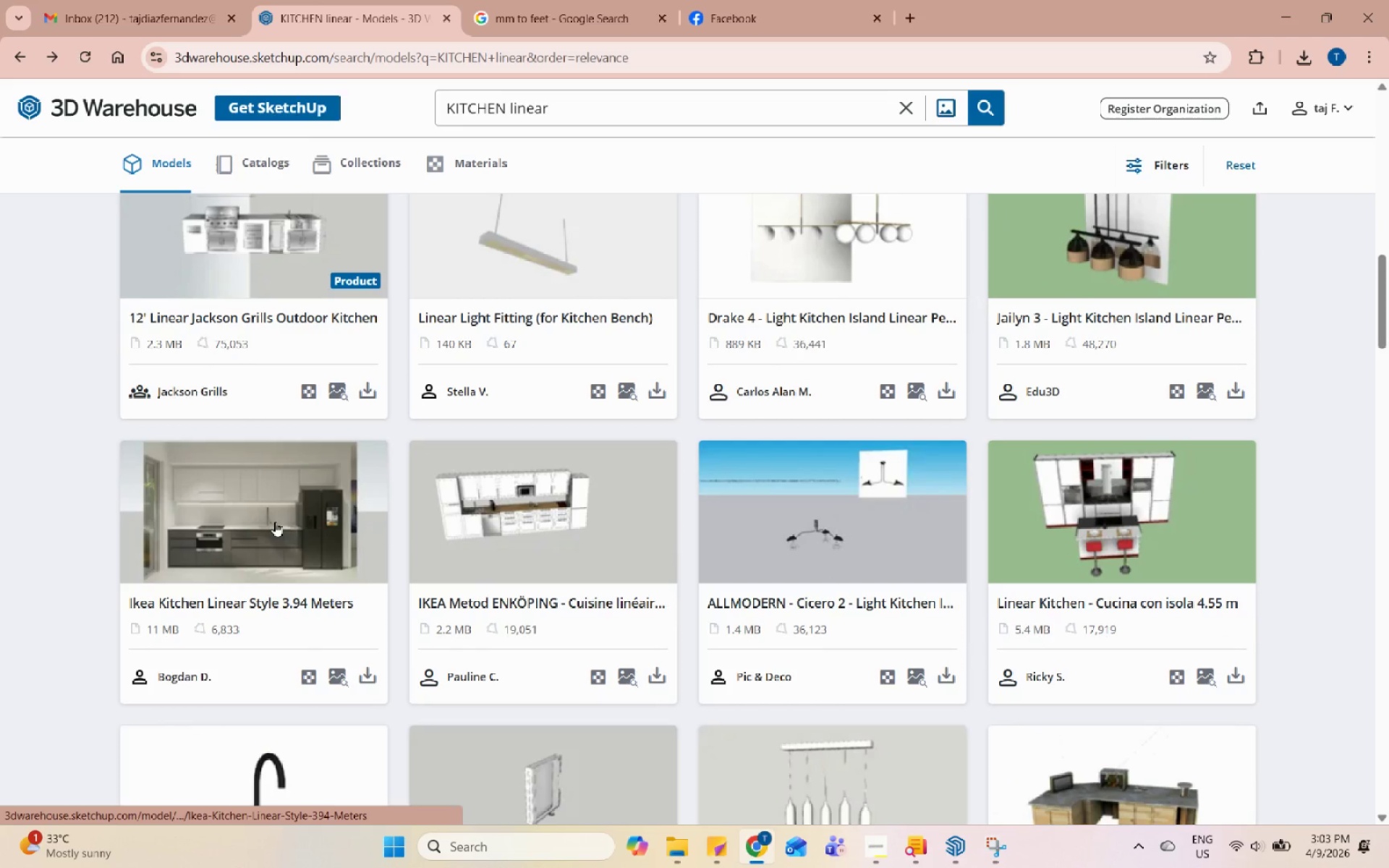 
left_click([1134, 535])
 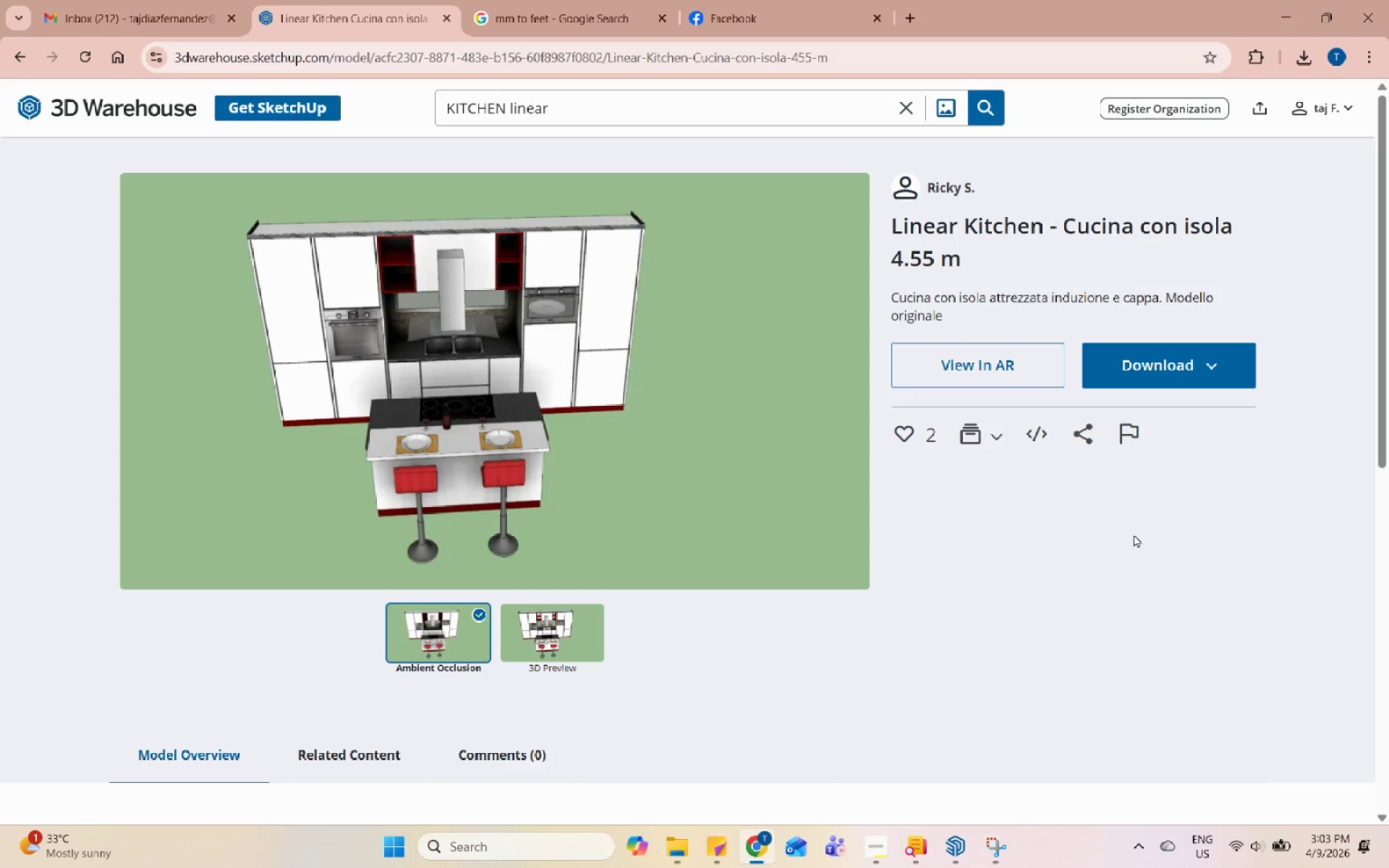 
 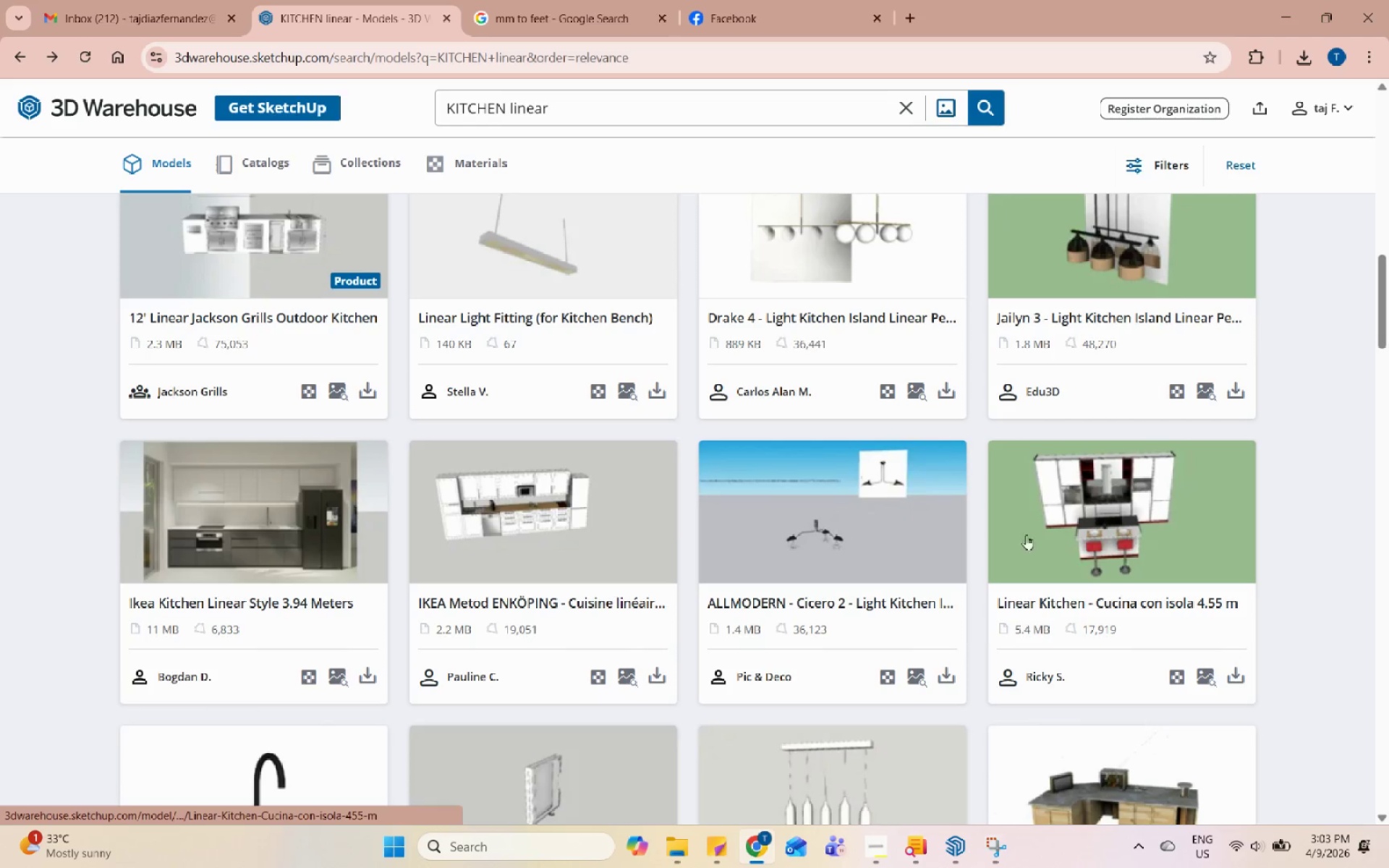 
left_click([326, 528])
 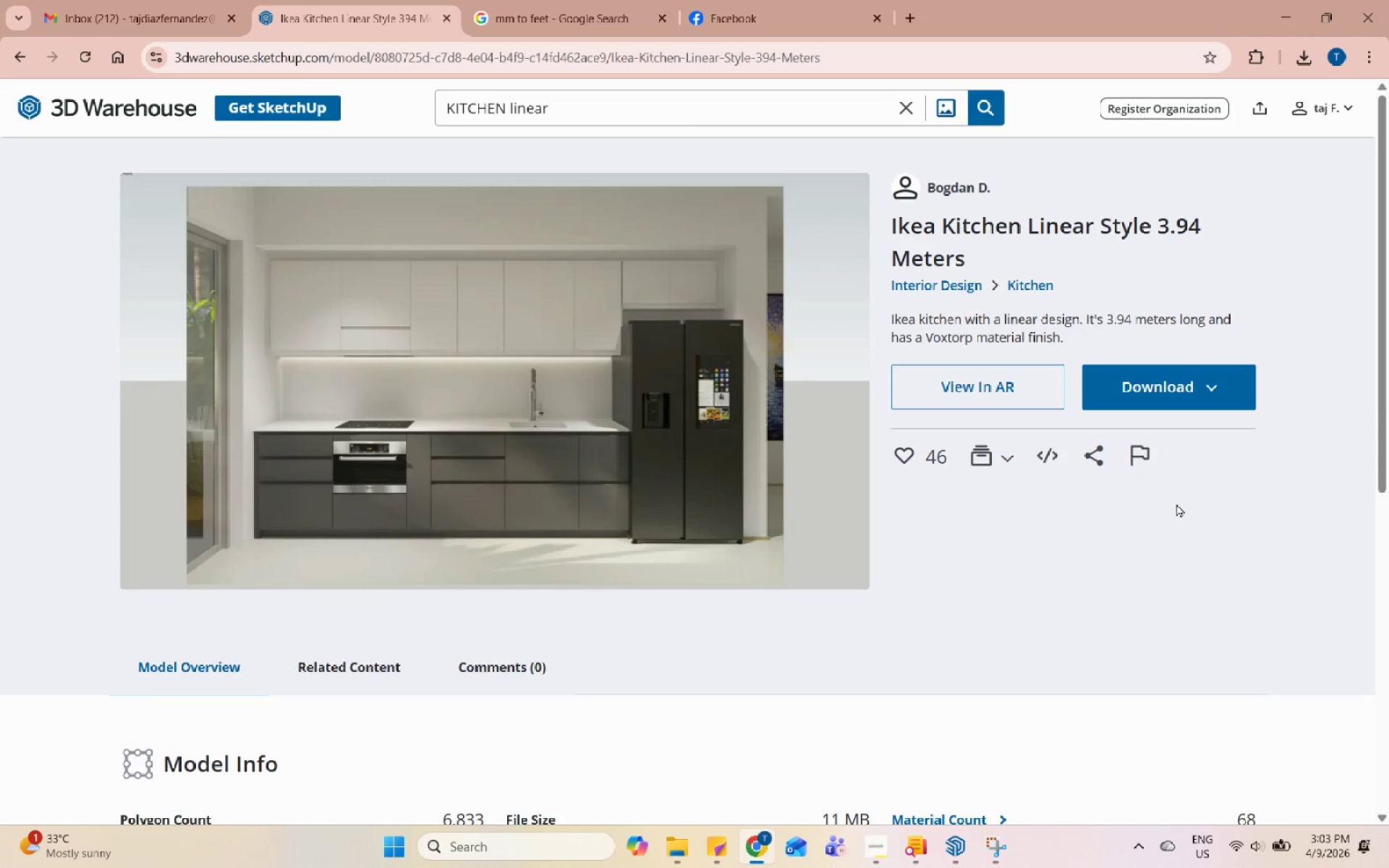 
wait(6.95)
 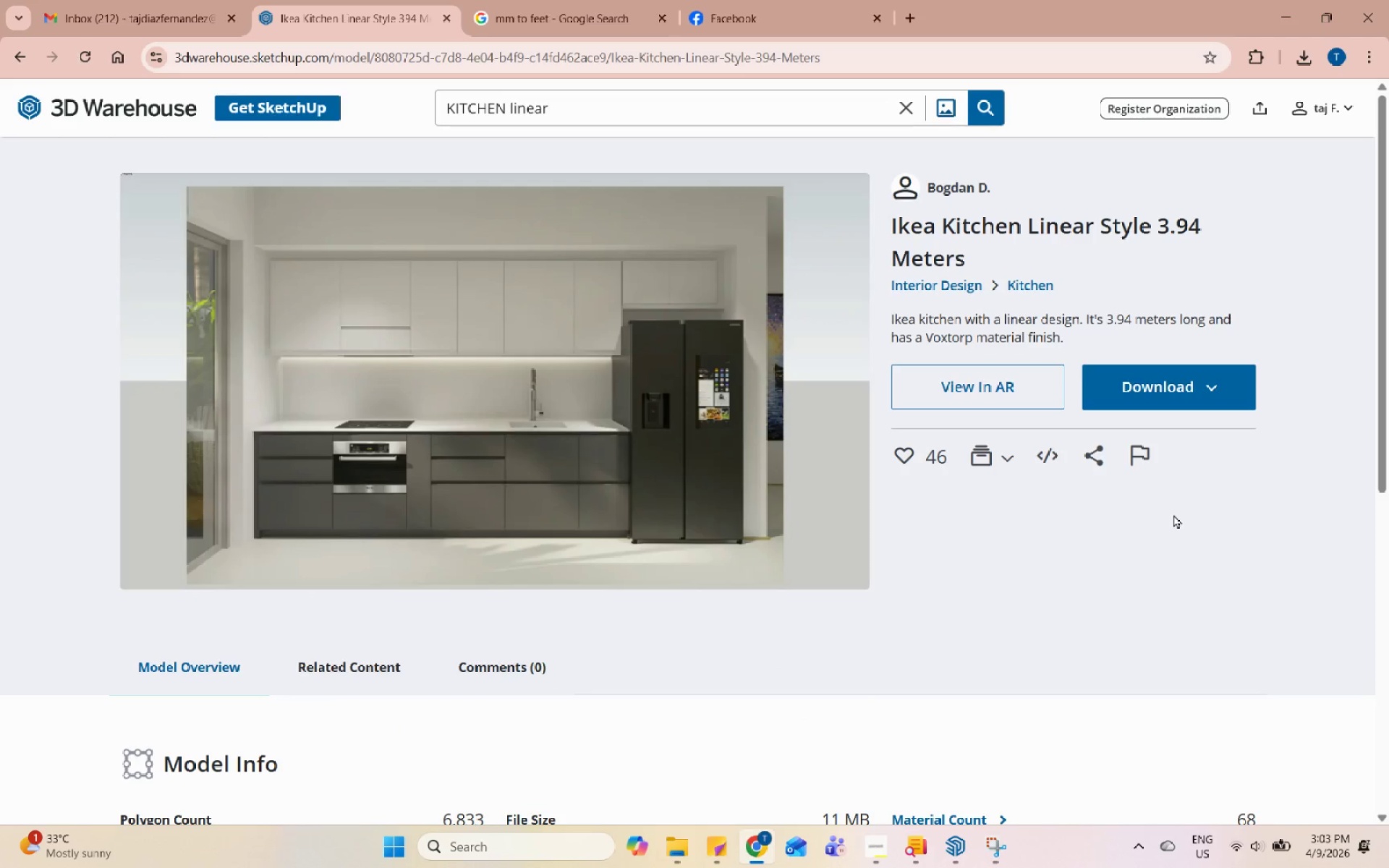 
left_click([1192, 403])
 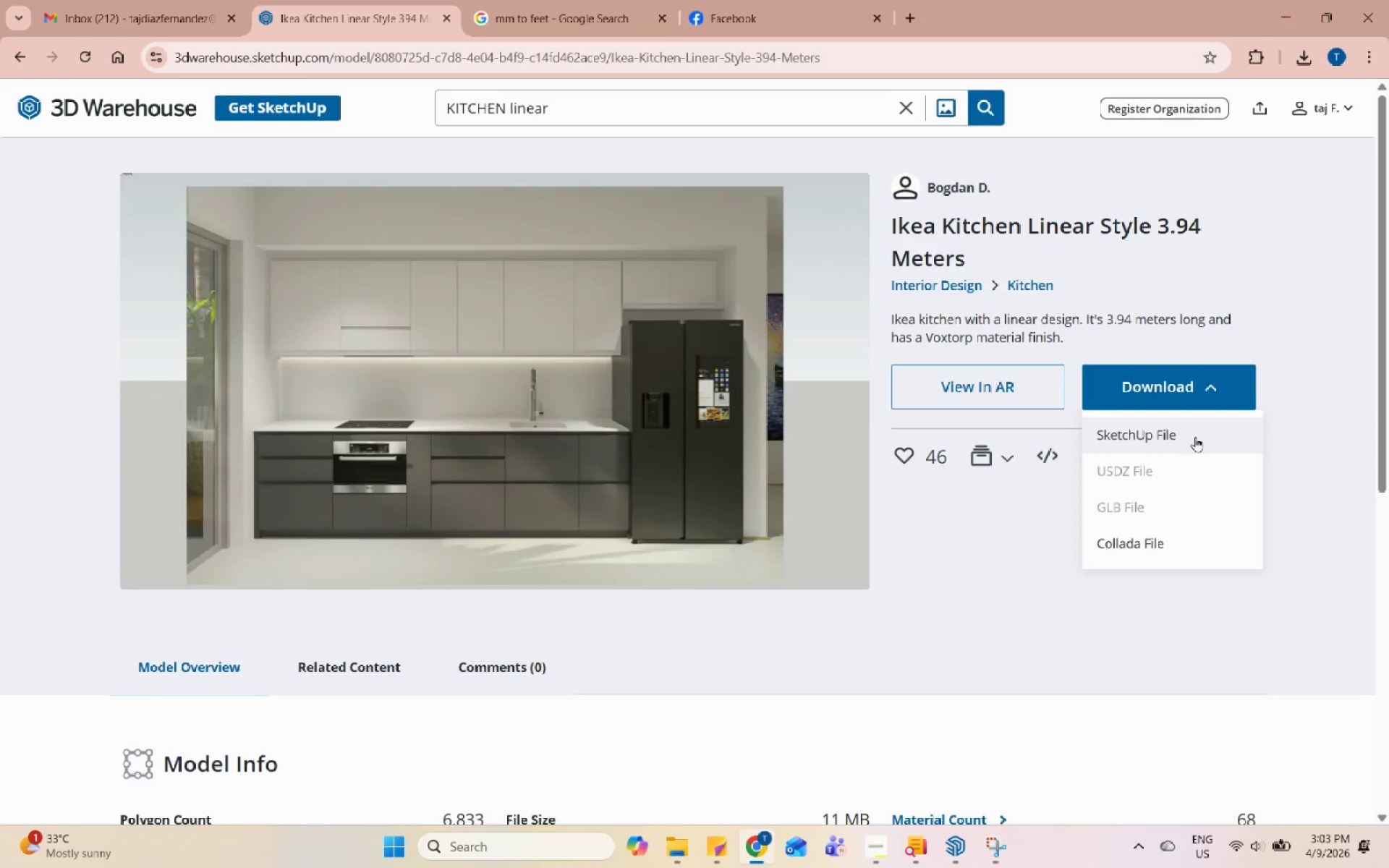 
left_click([1195, 435])
 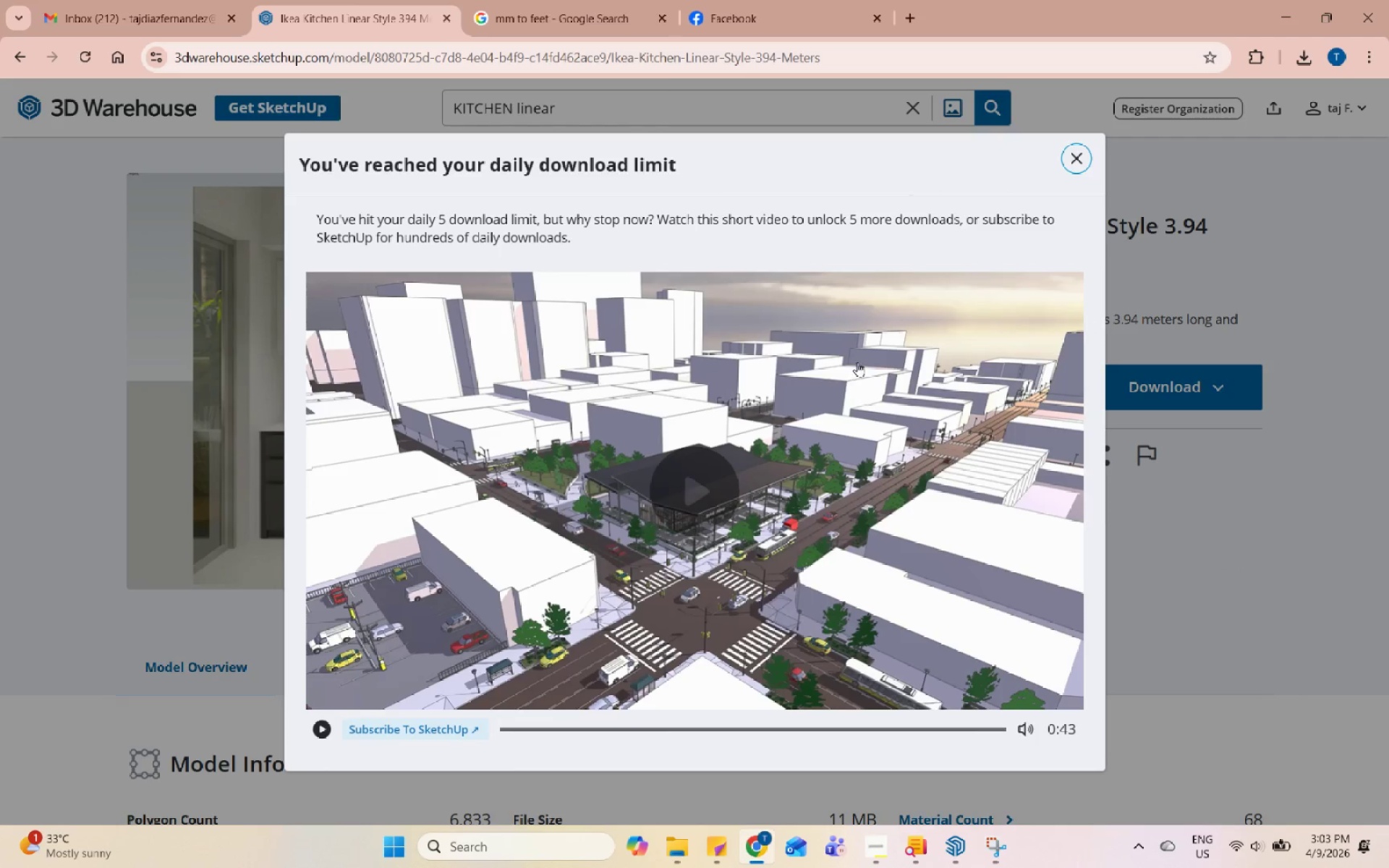 
left_click([640, 487])
 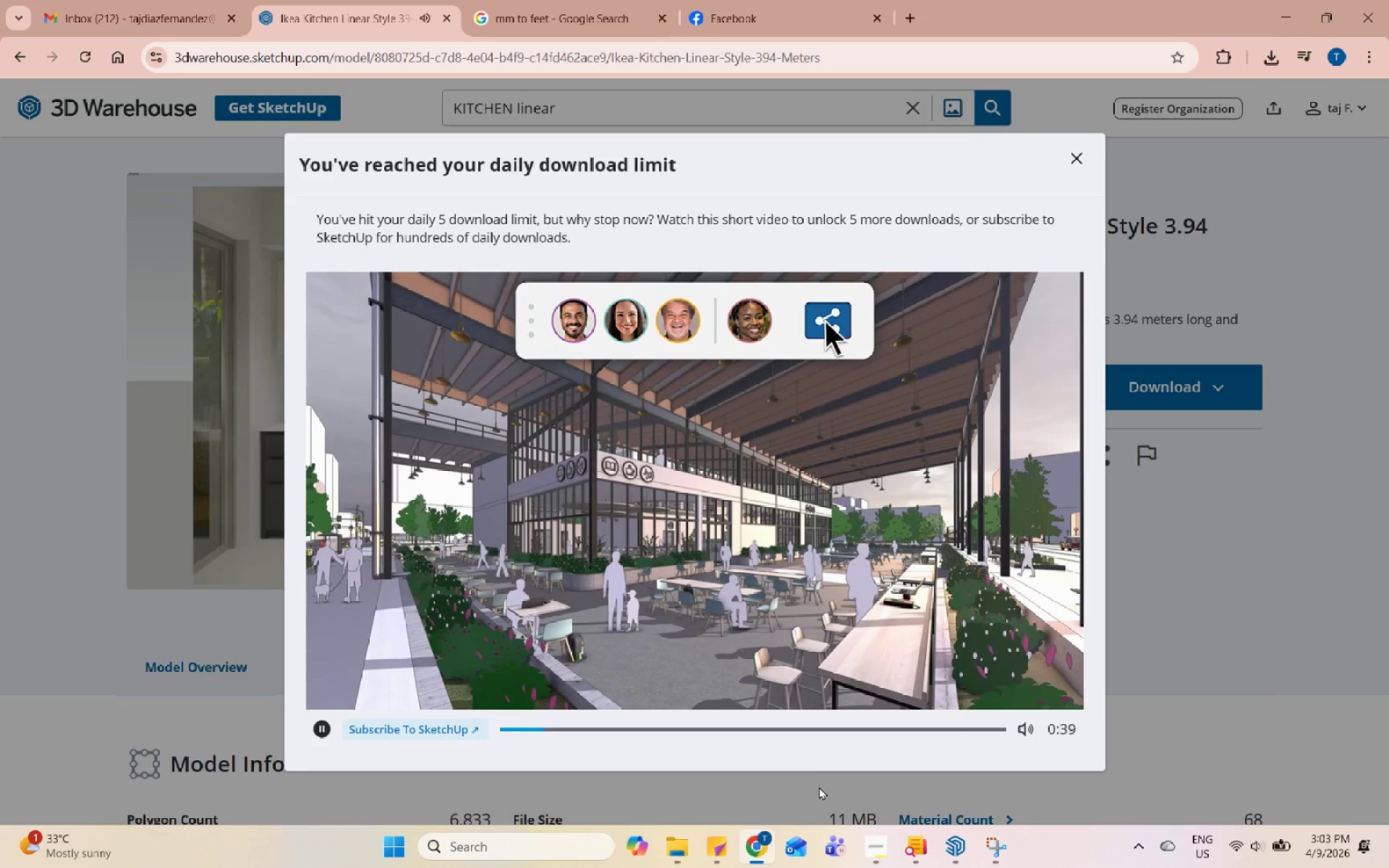 
wait(5.52)
 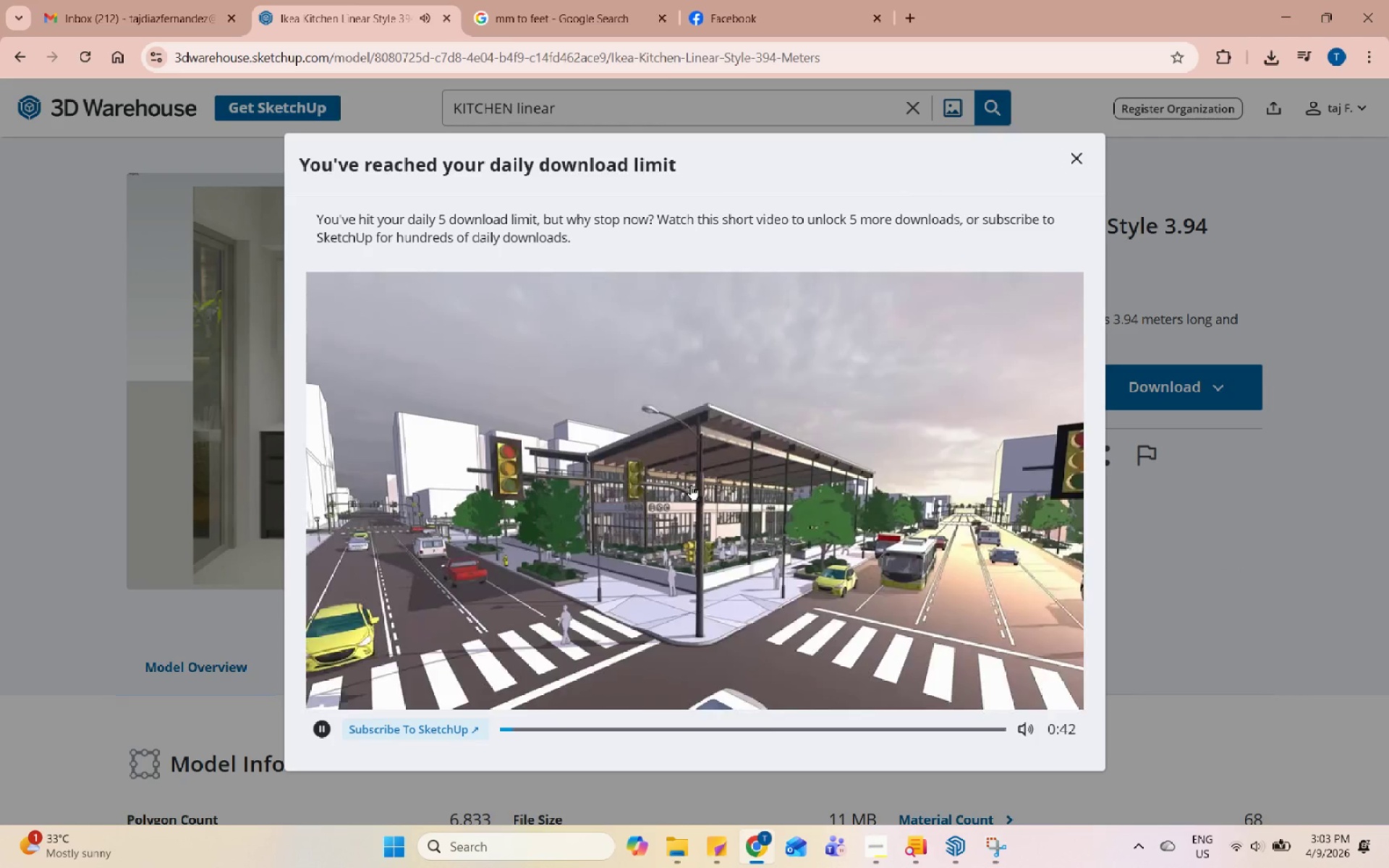 
left_click([967, 851])
 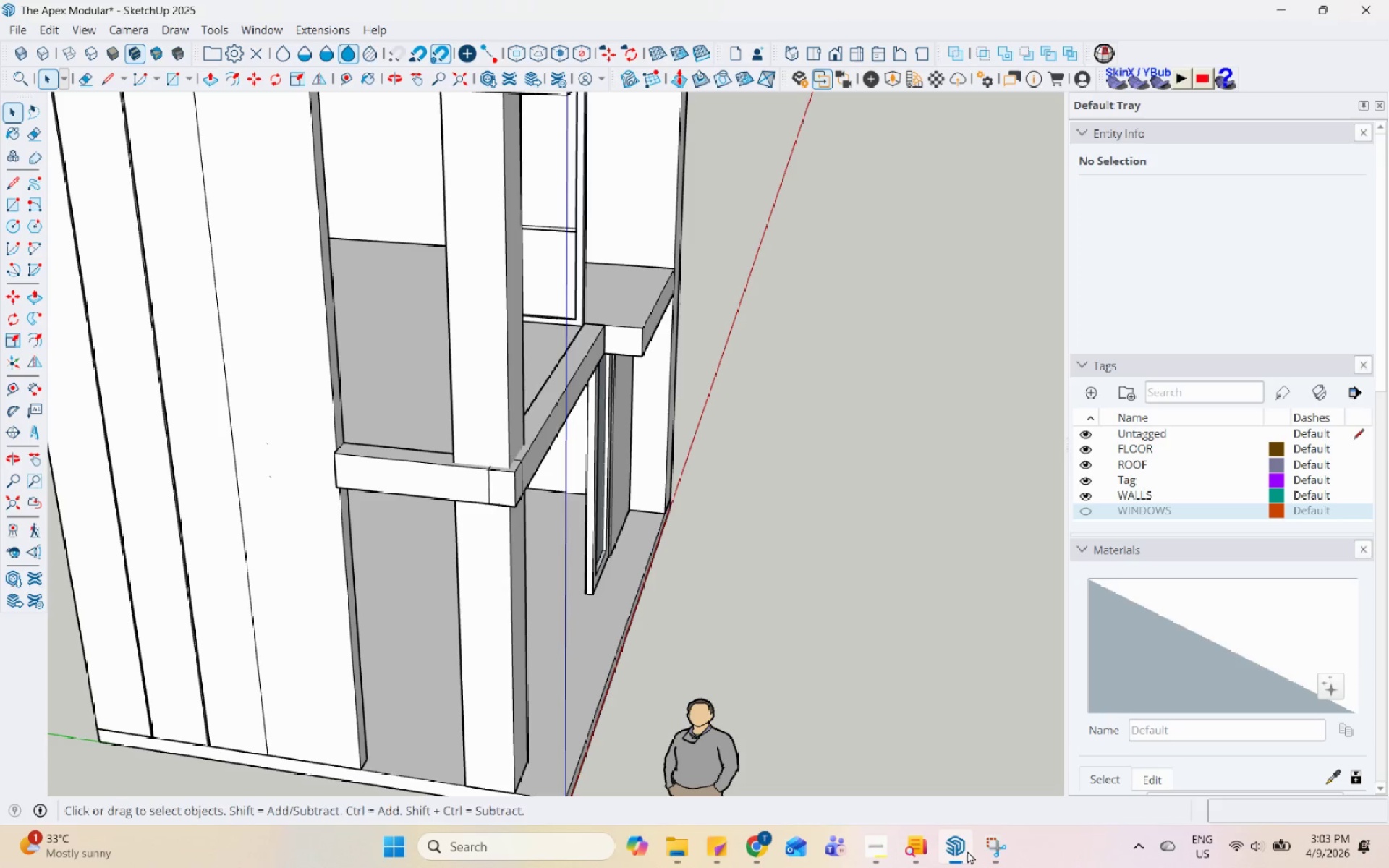 
right_click([967, 851])
 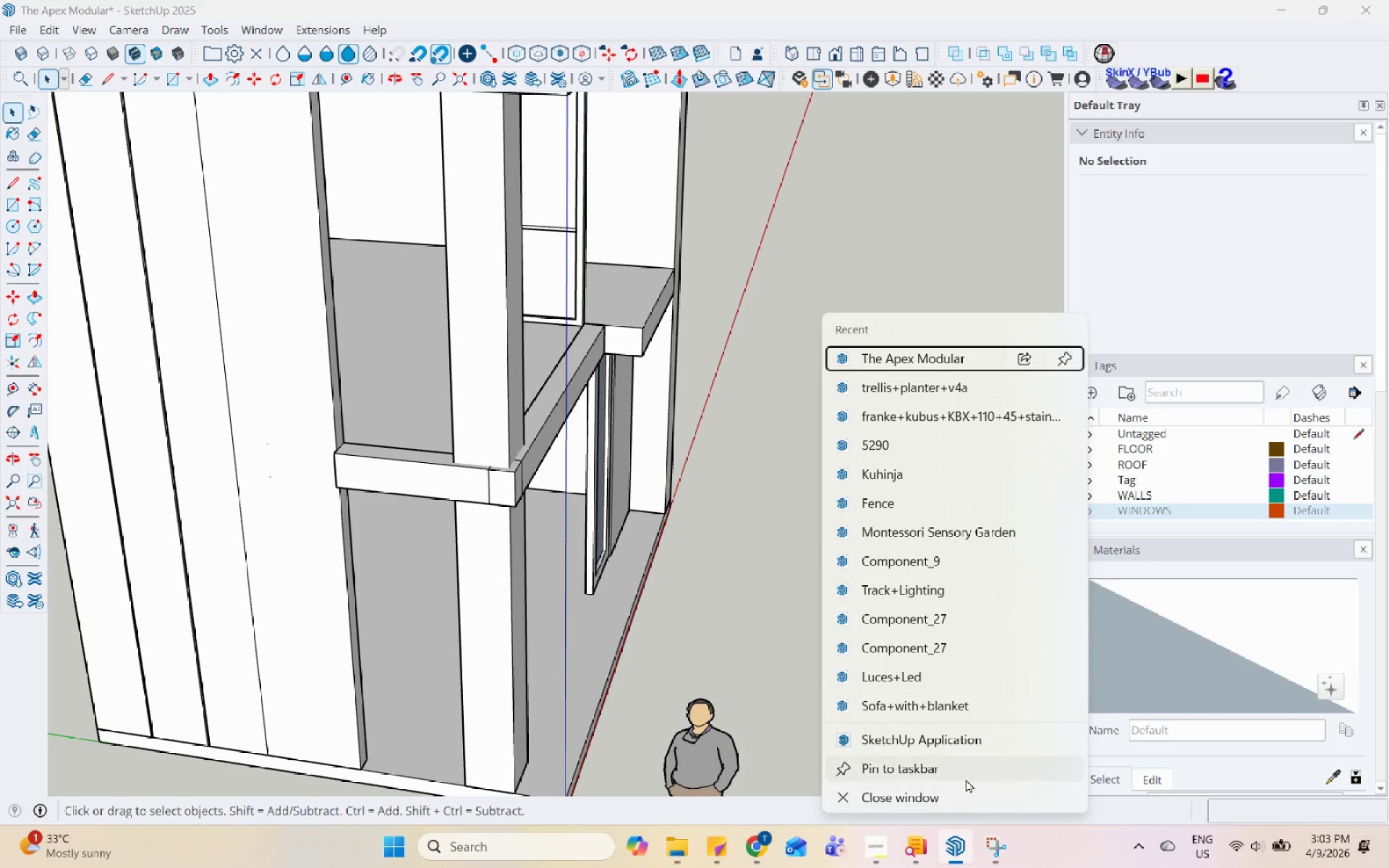 
left_click([962, 742])
 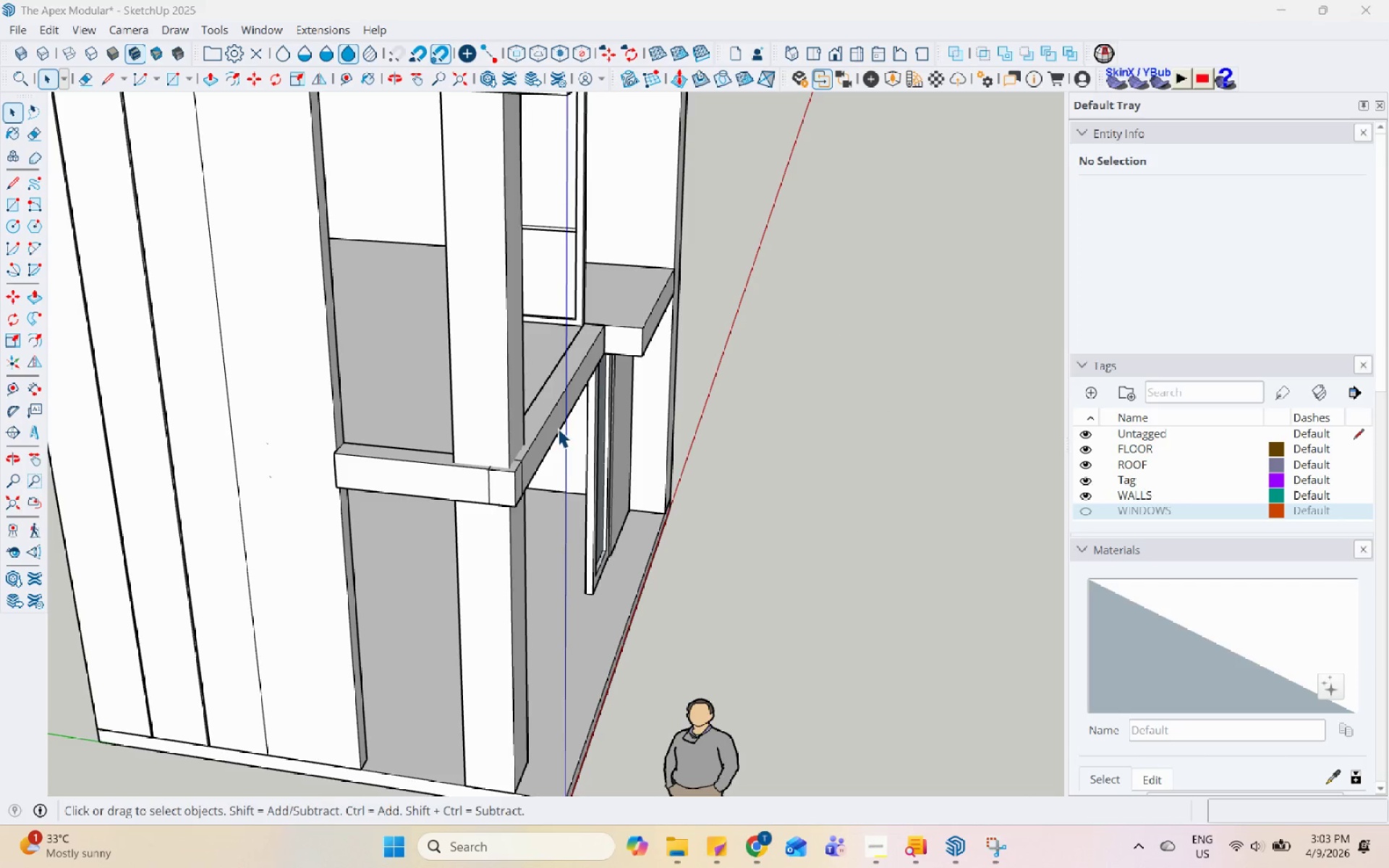 
scroll: coordinate [558, 427], scroll_direction: down, amount: 5.0
 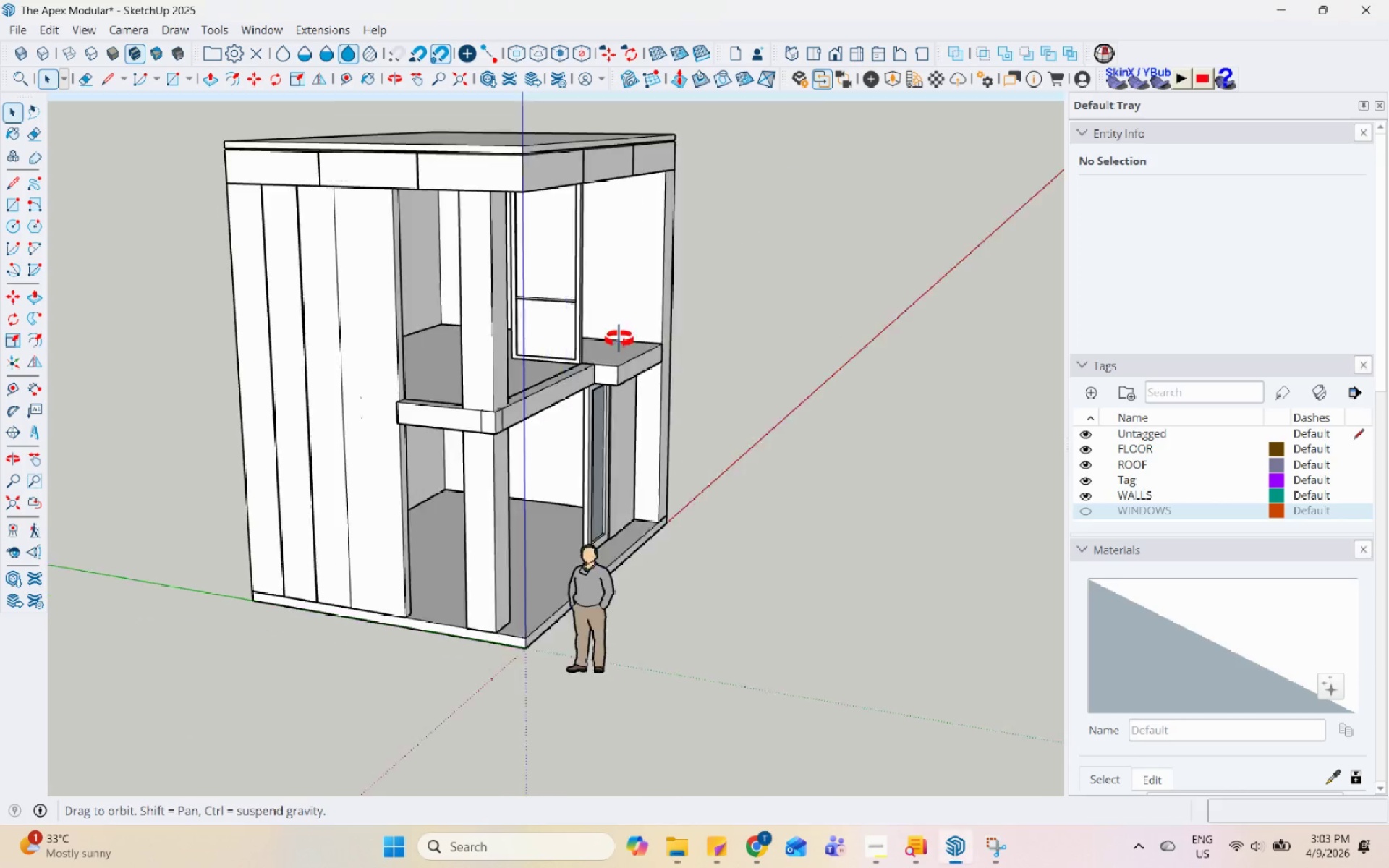 
scroll: coordinate [554, 346], scroll_direction: up, amount: 5.0
 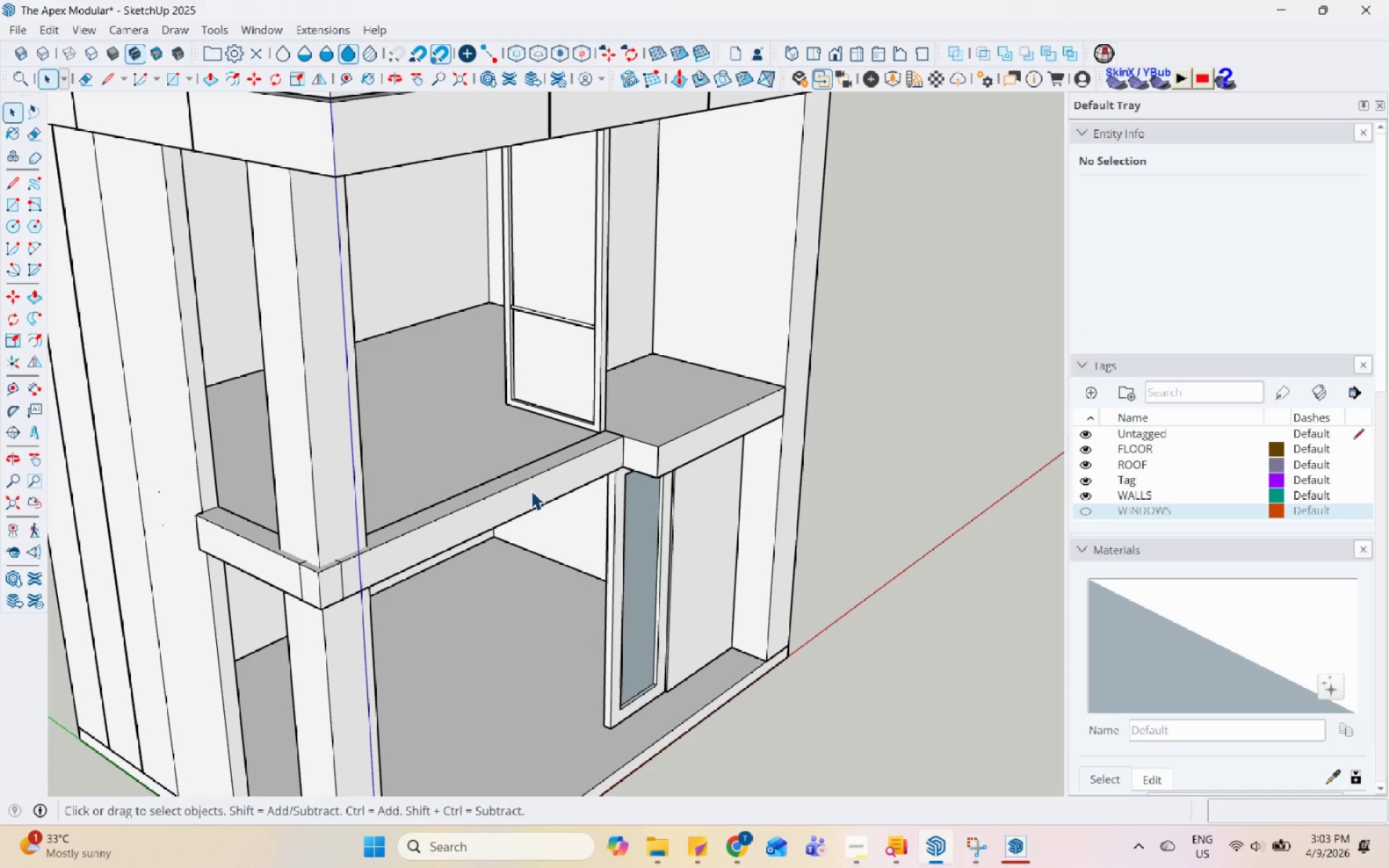 
double_click([518, 480])
 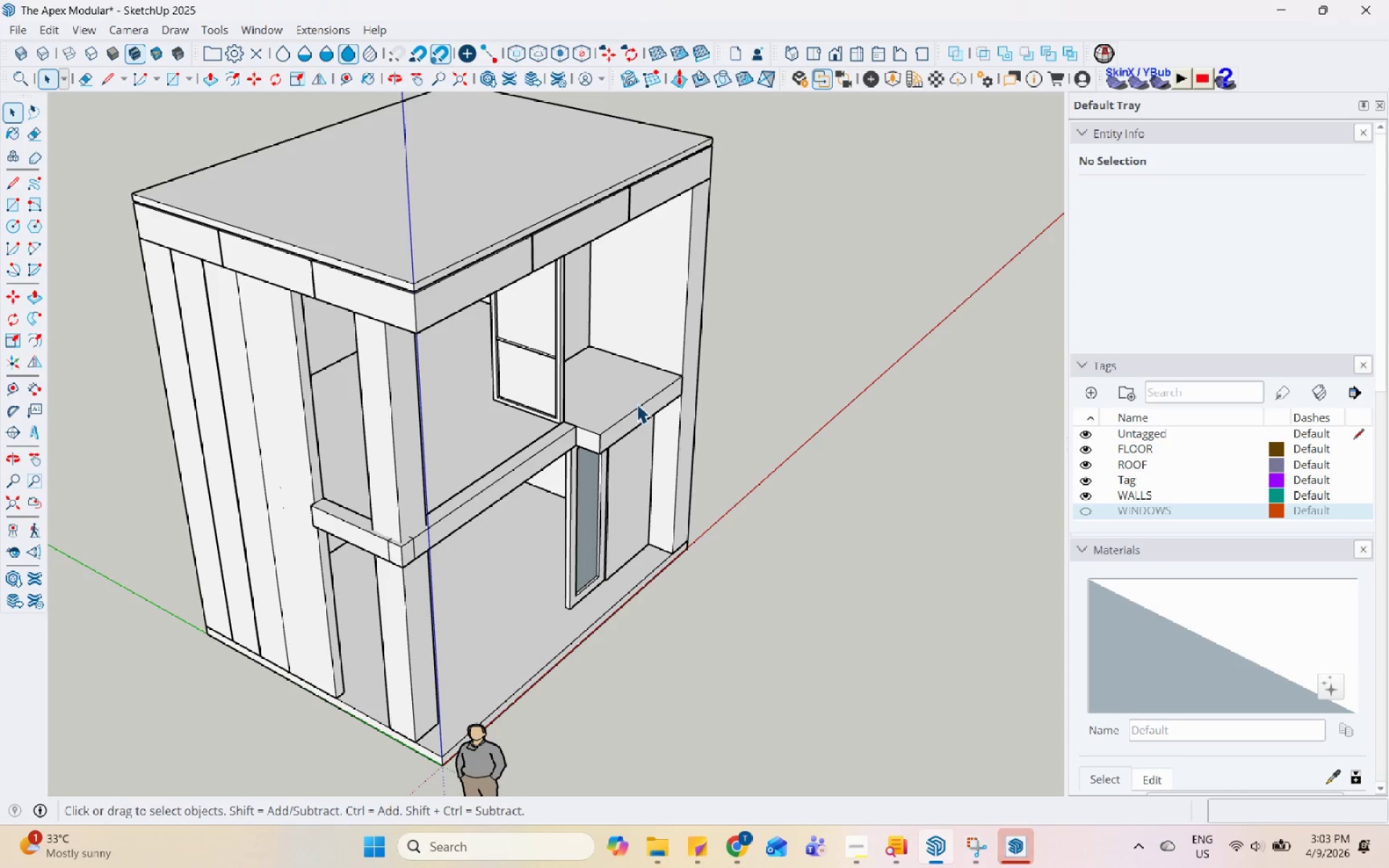 
scroll: coordinate [477, 393], scroll_direction: down, amount: 4.0
 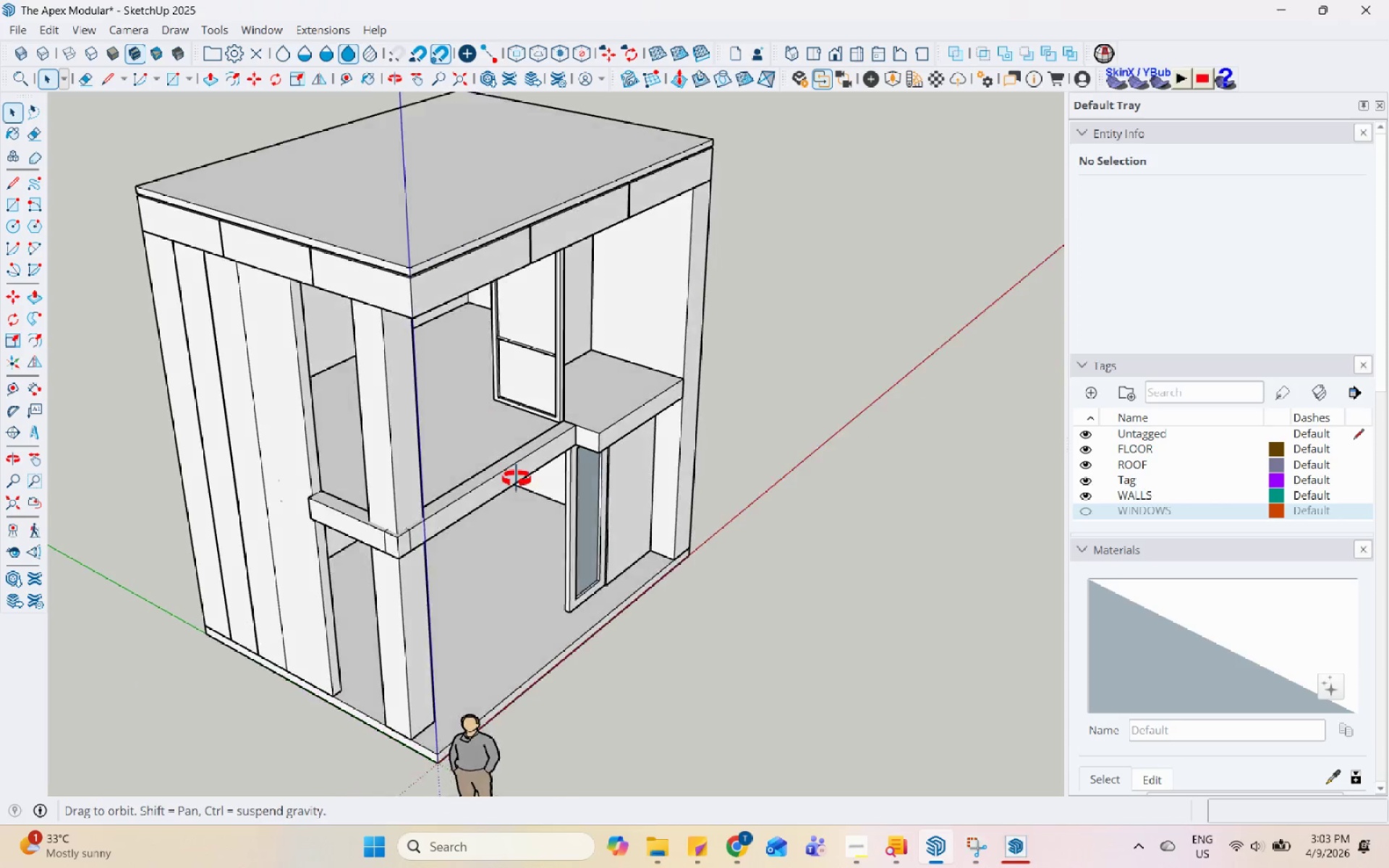 
key(Control+S)
 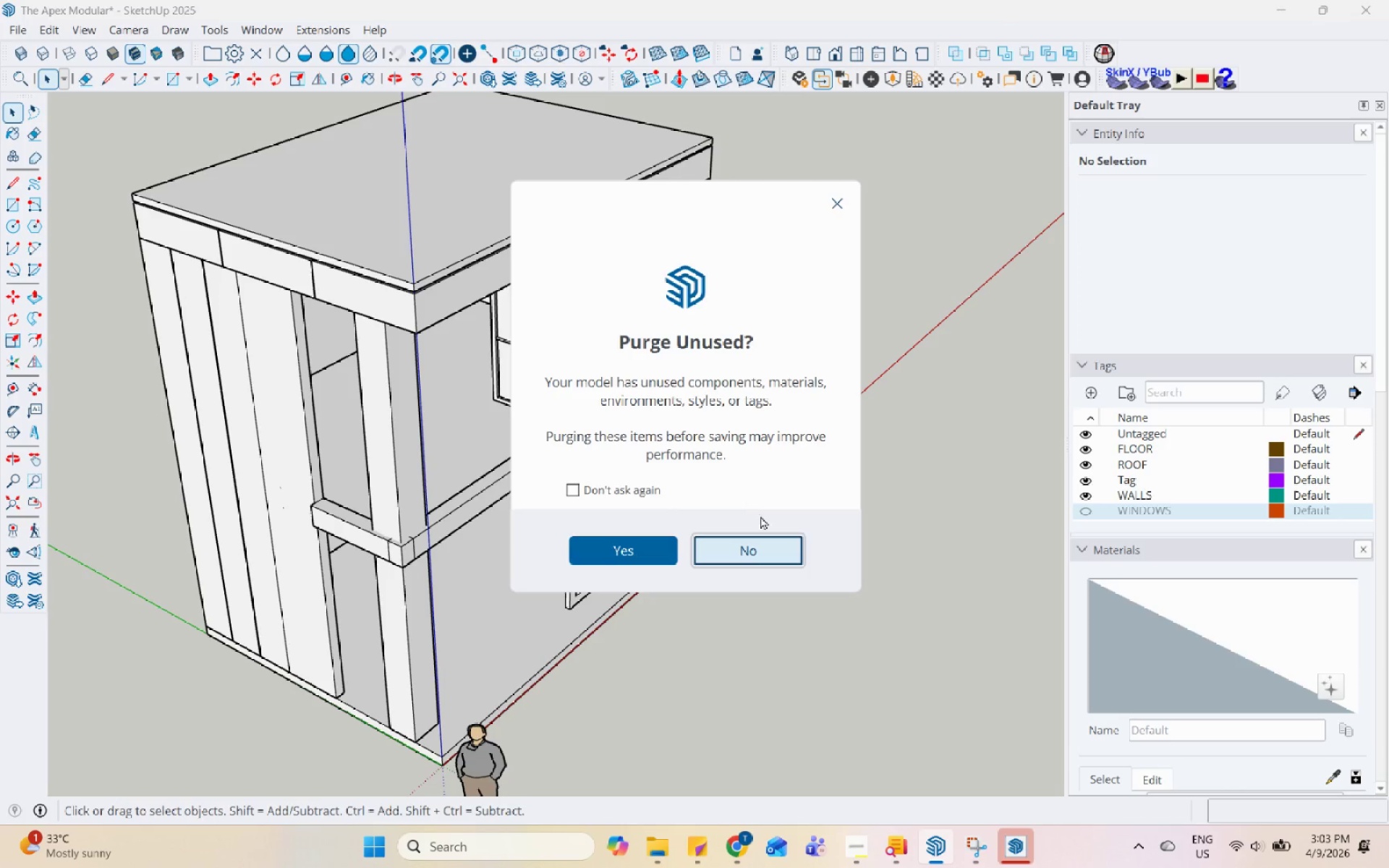 
left_click([763, 537])
 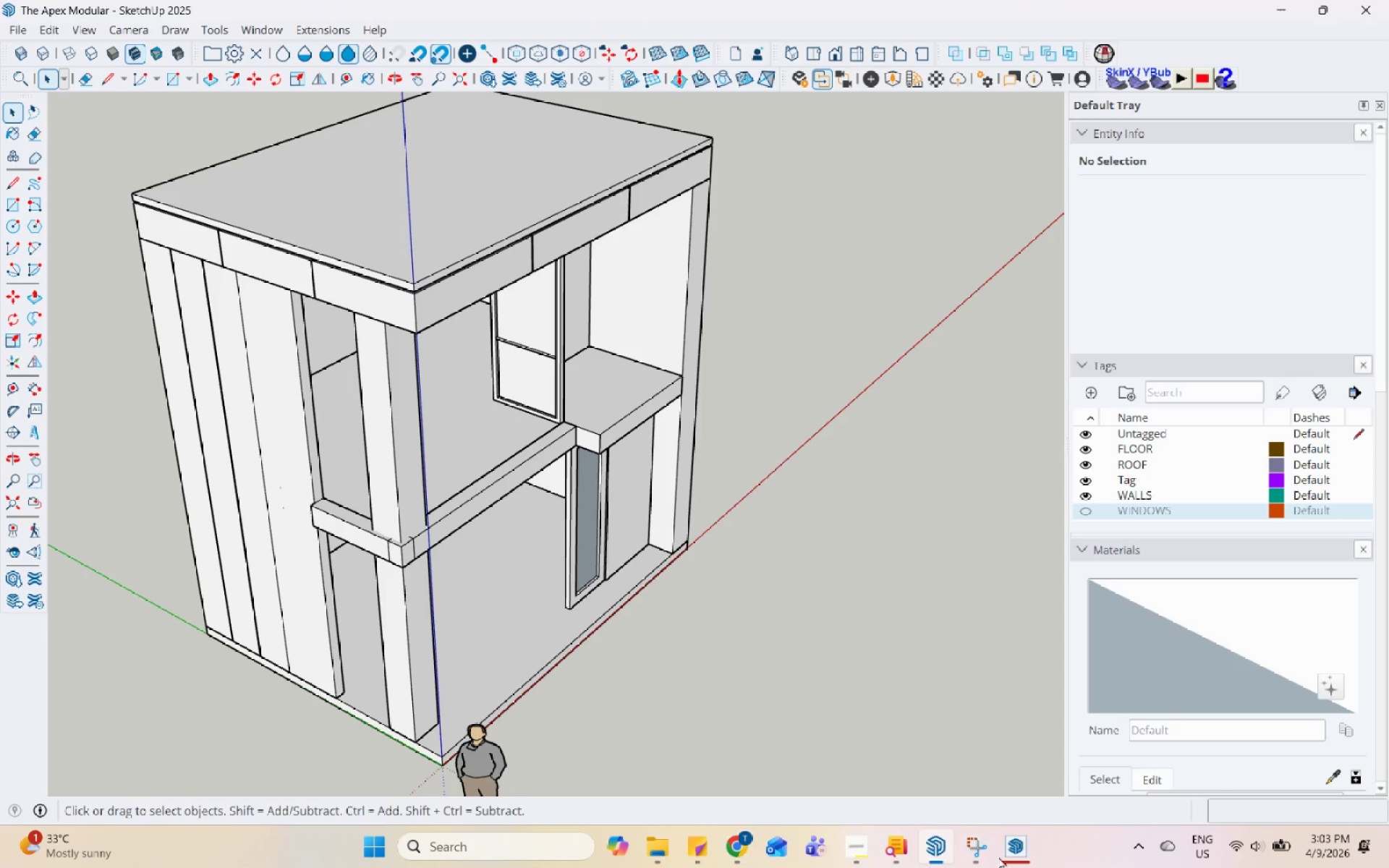 
left_click([1015, 848])
 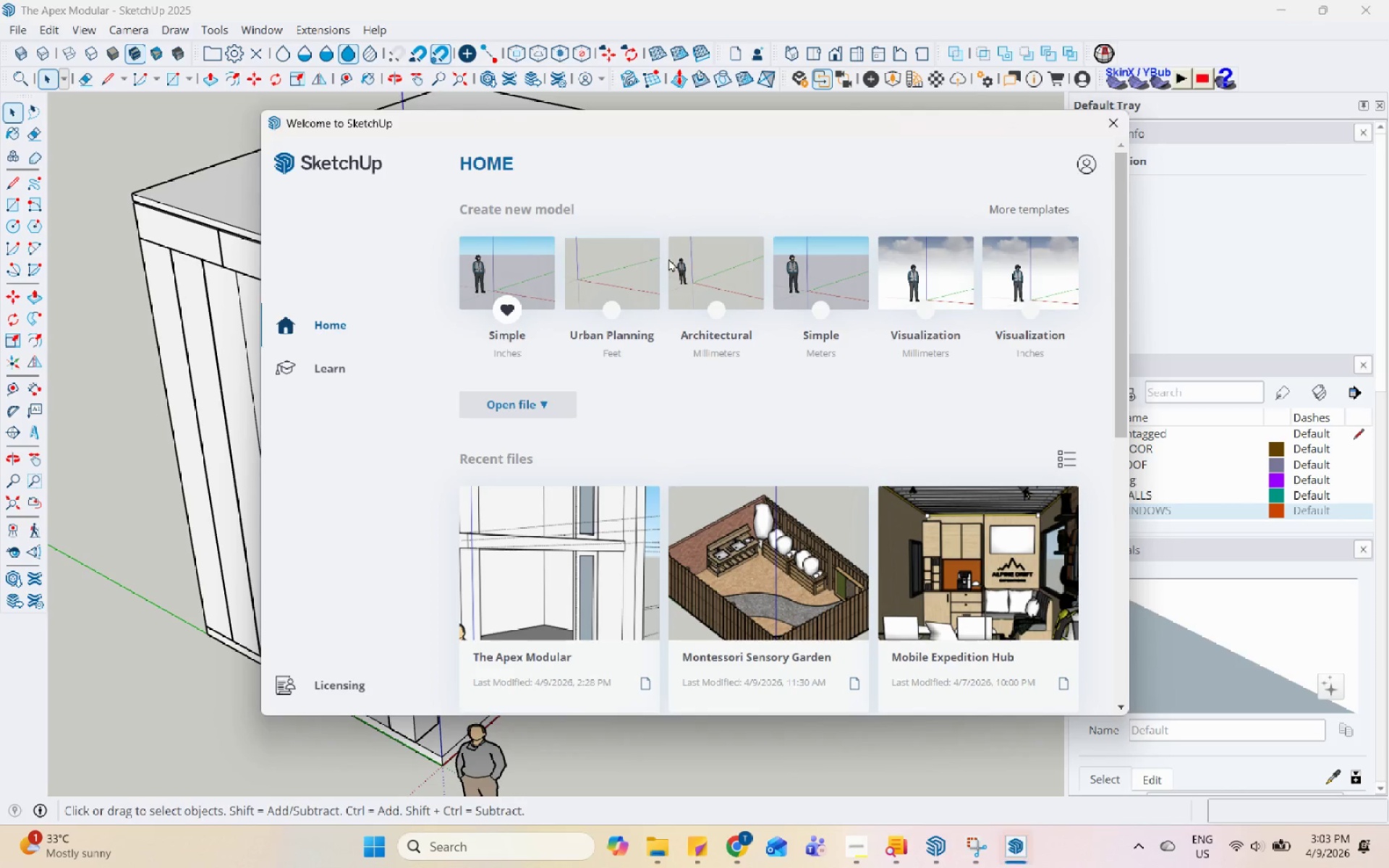 
left_click([639, 278])
 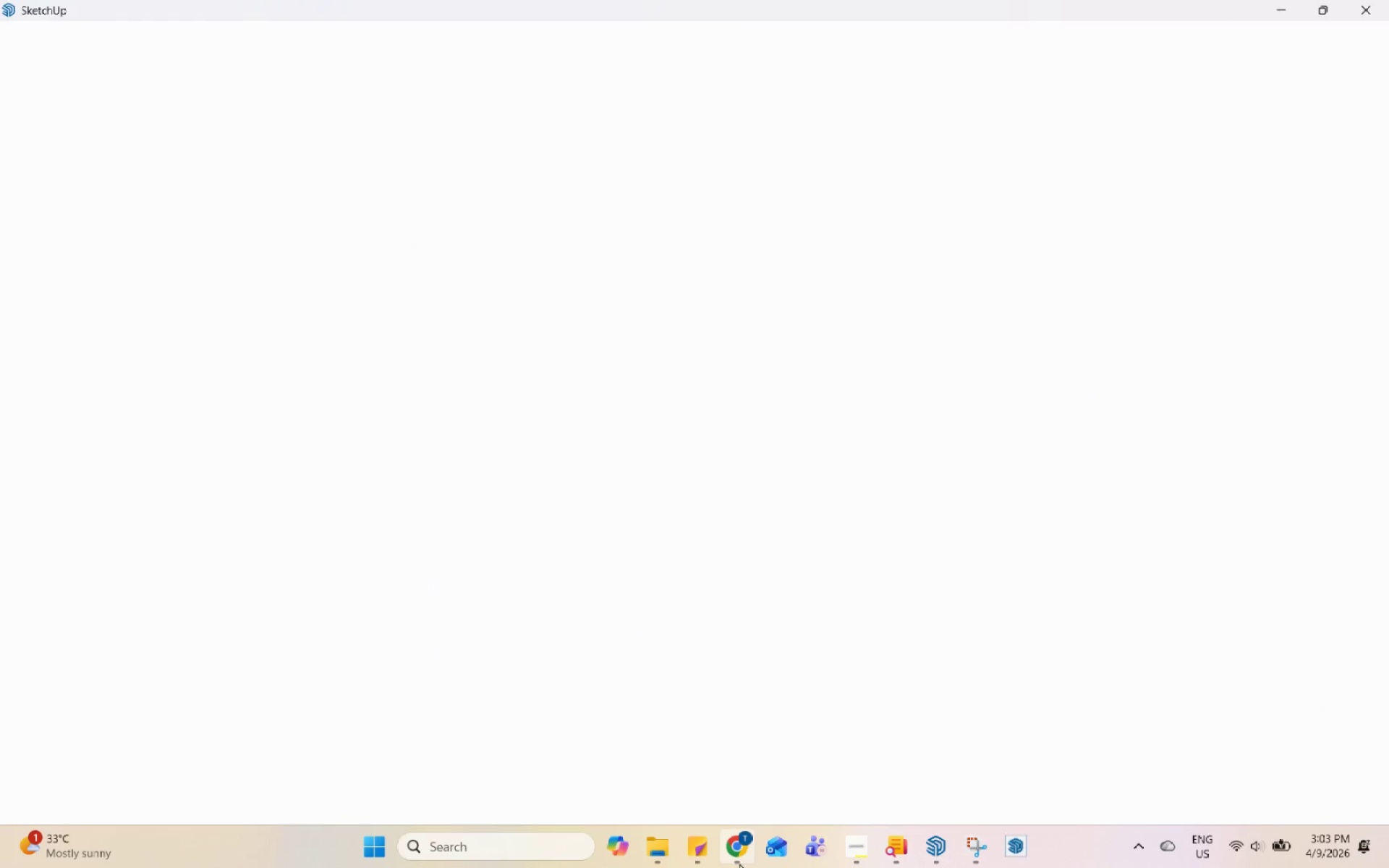 
left_click([741, 862])
 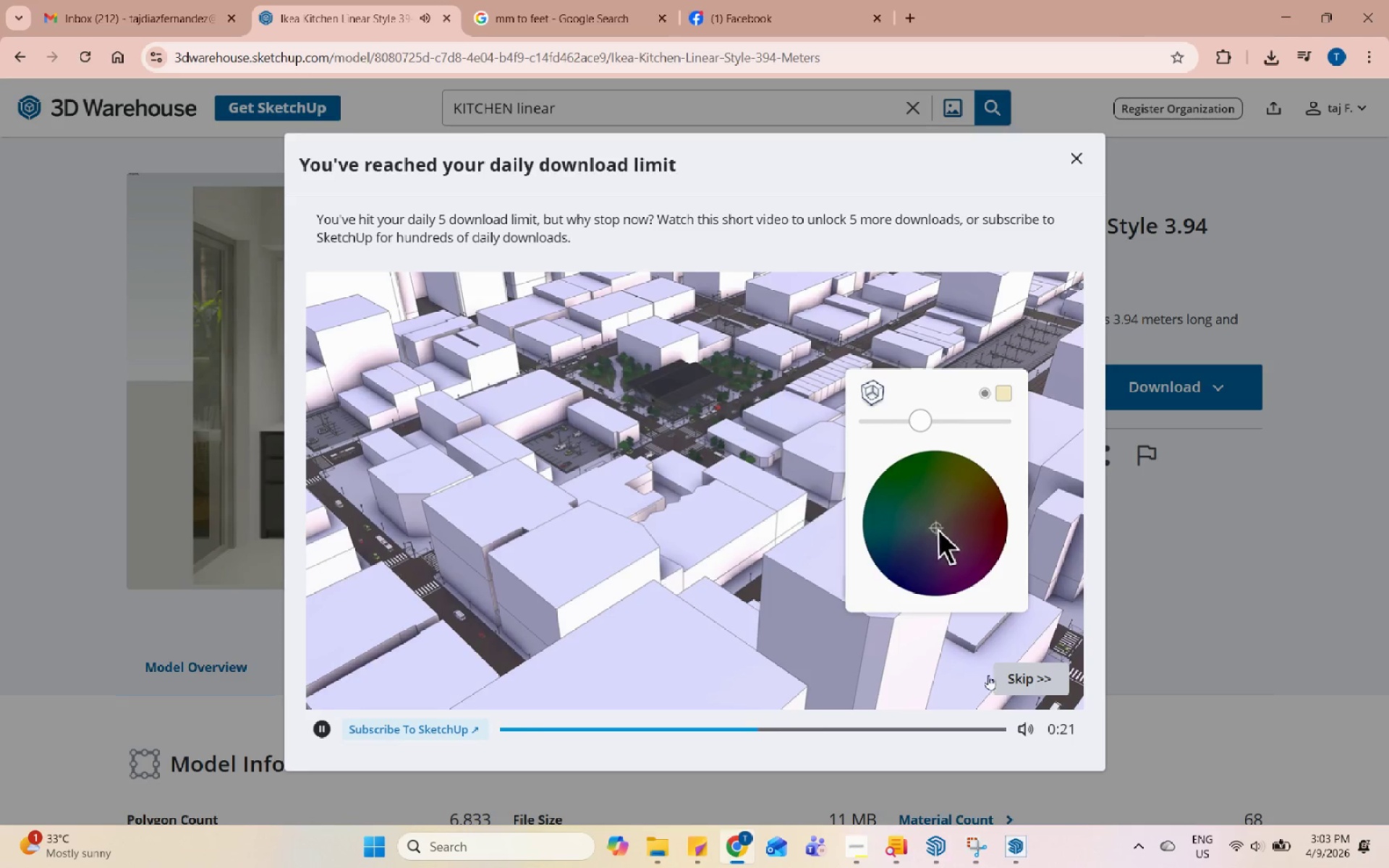 
left_click([1014, 684])
 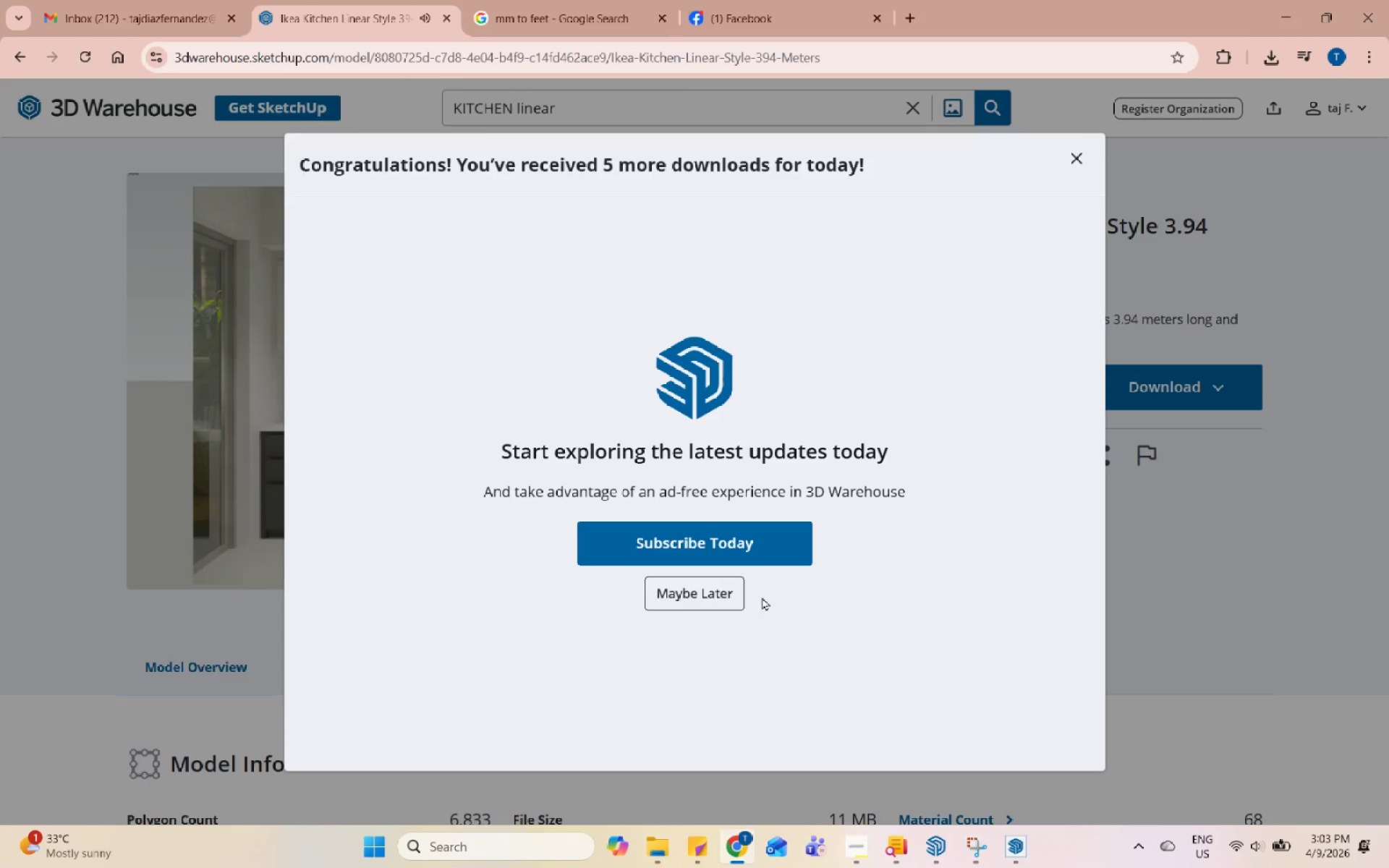 
left_click([725, 603])
 